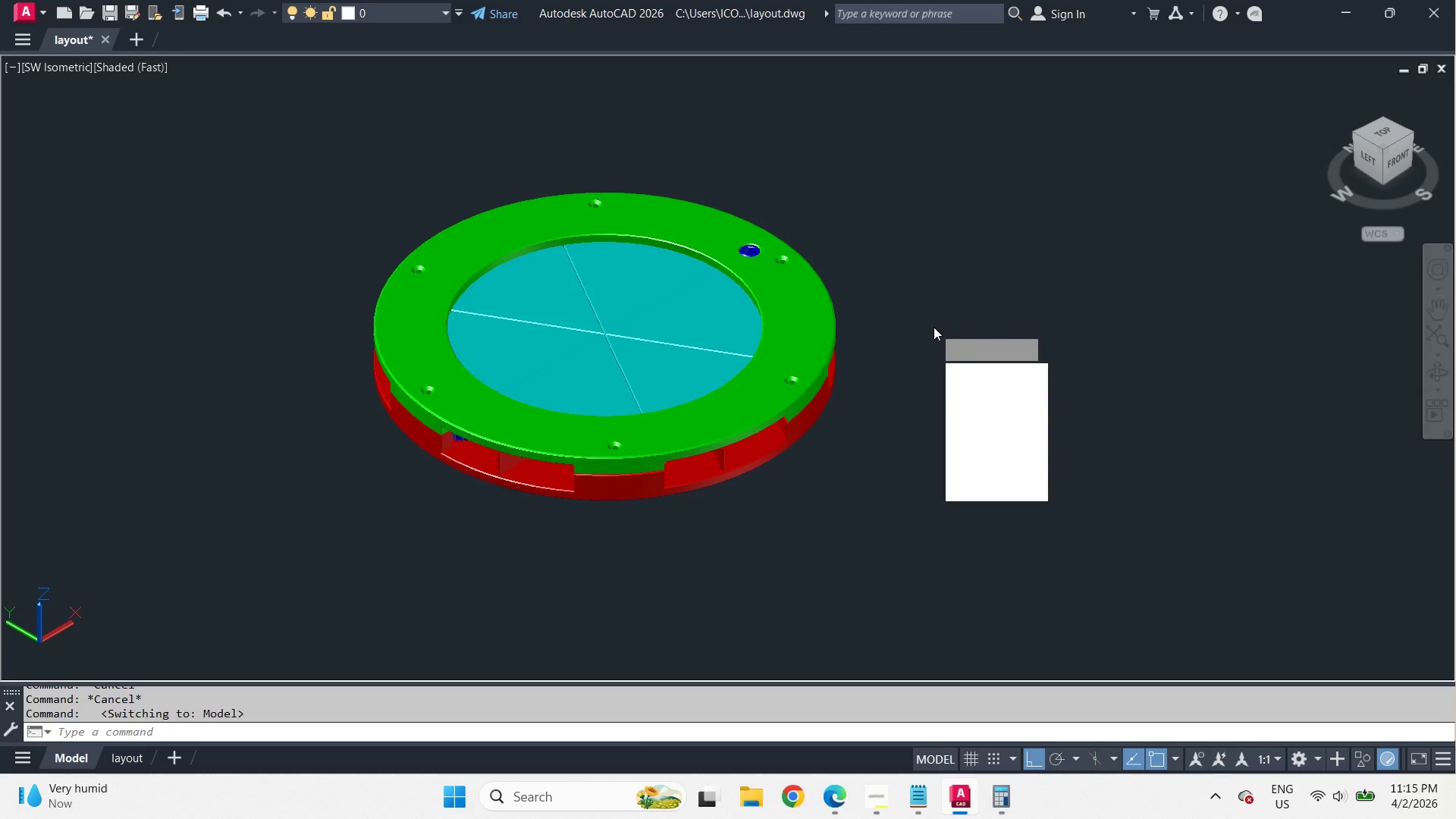 
key(Space)
 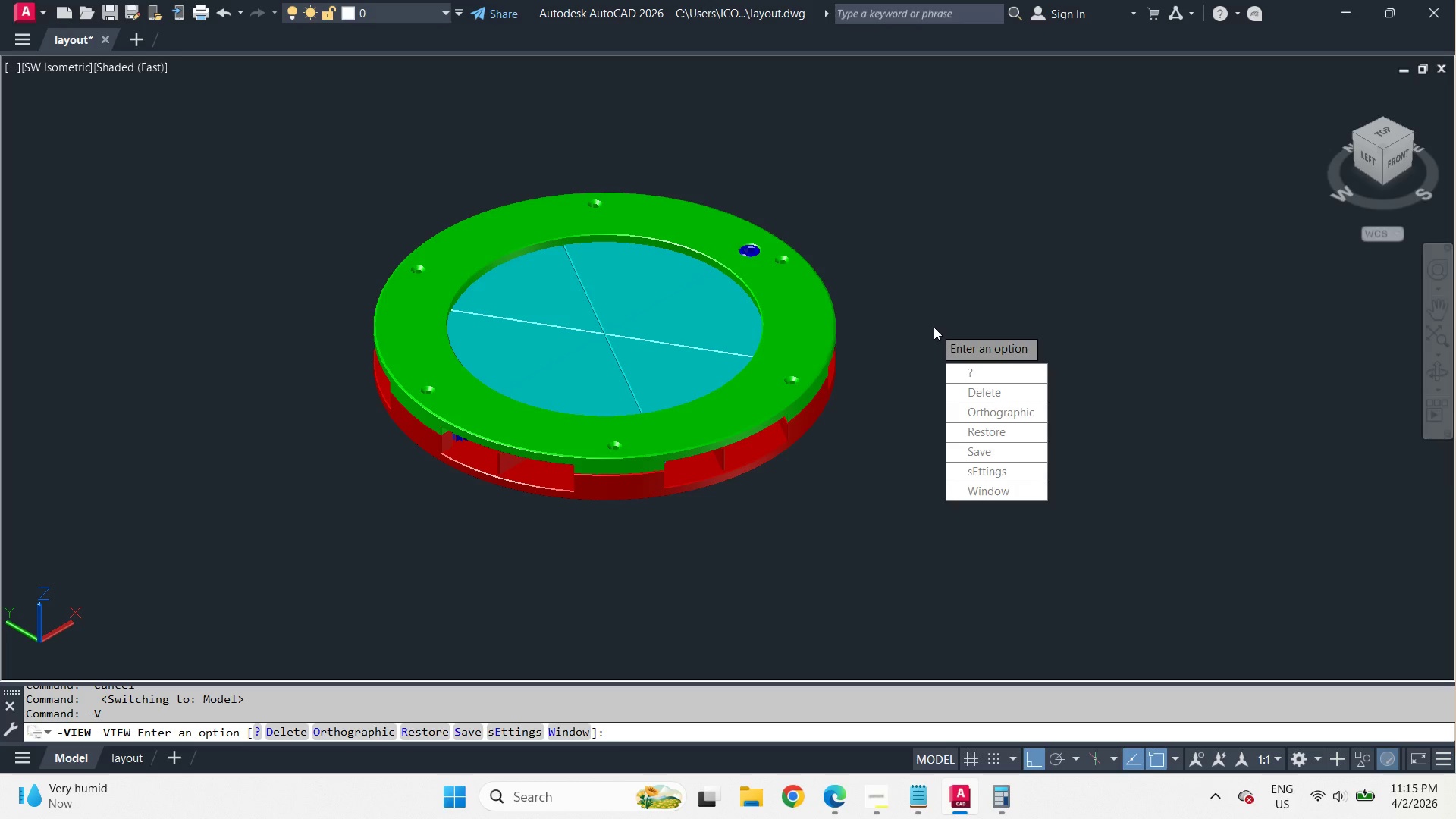 
key(T)
 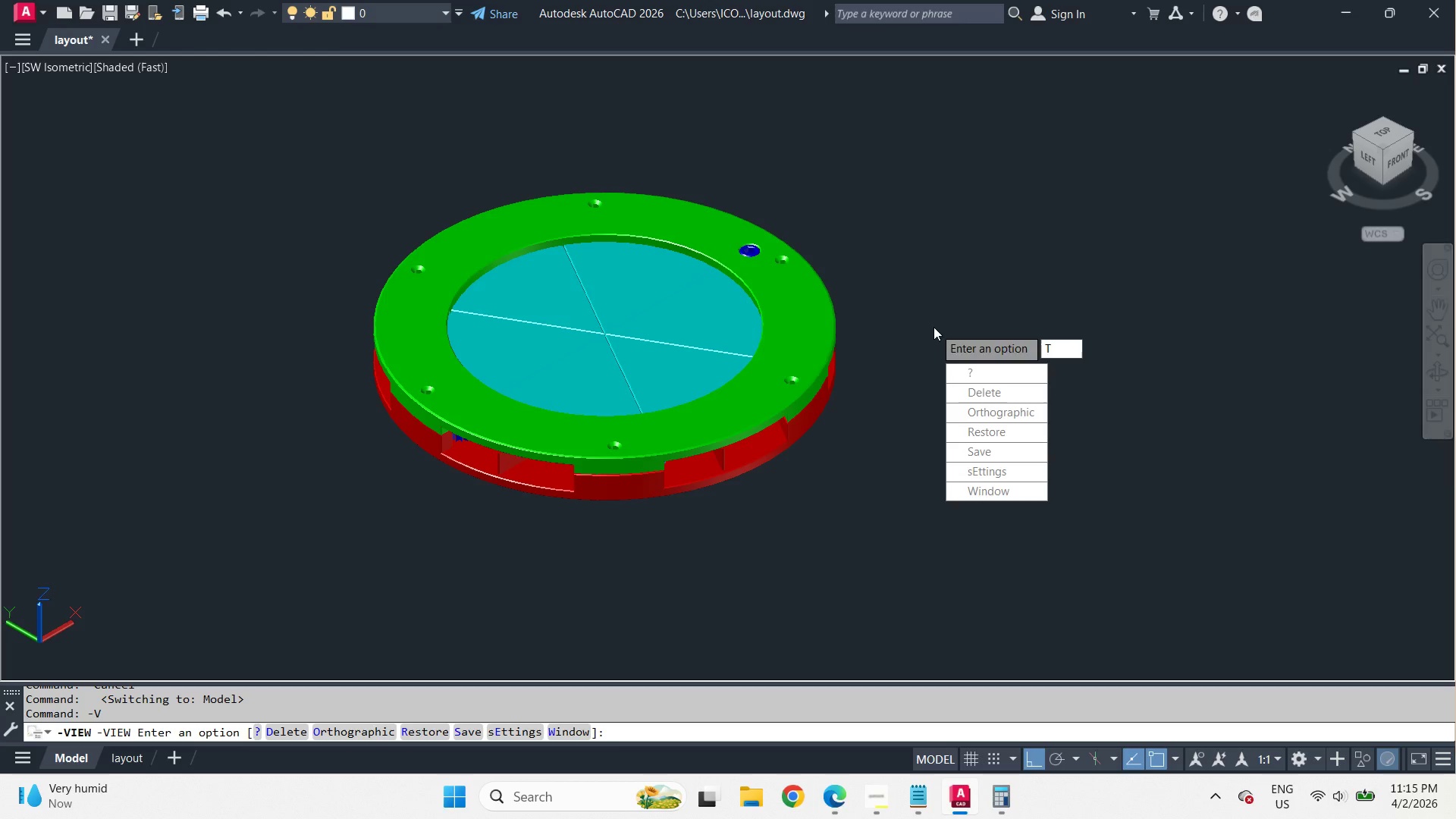 
key(Space)
 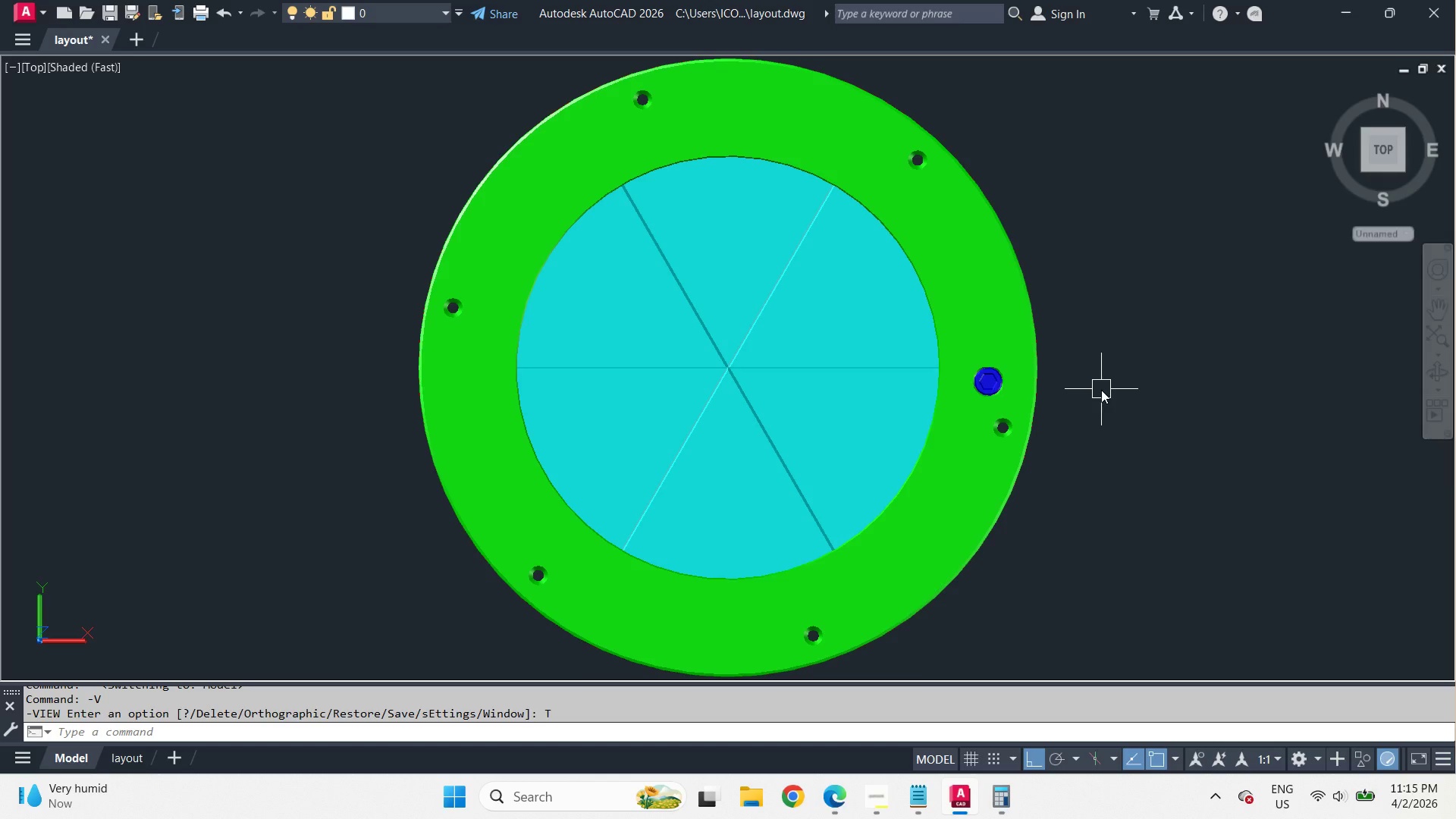 
wait(25.86)
 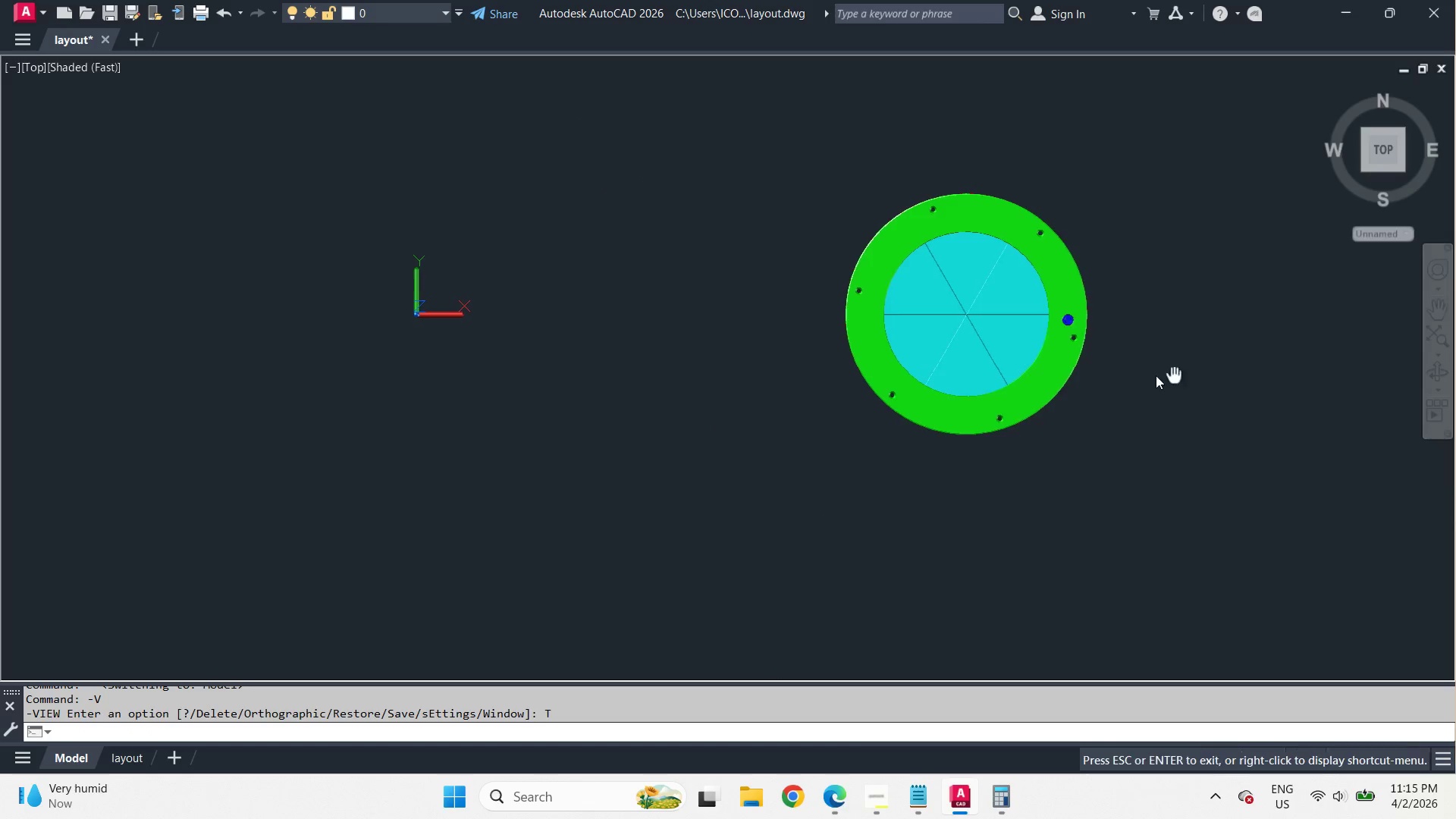 
type(FLA)
 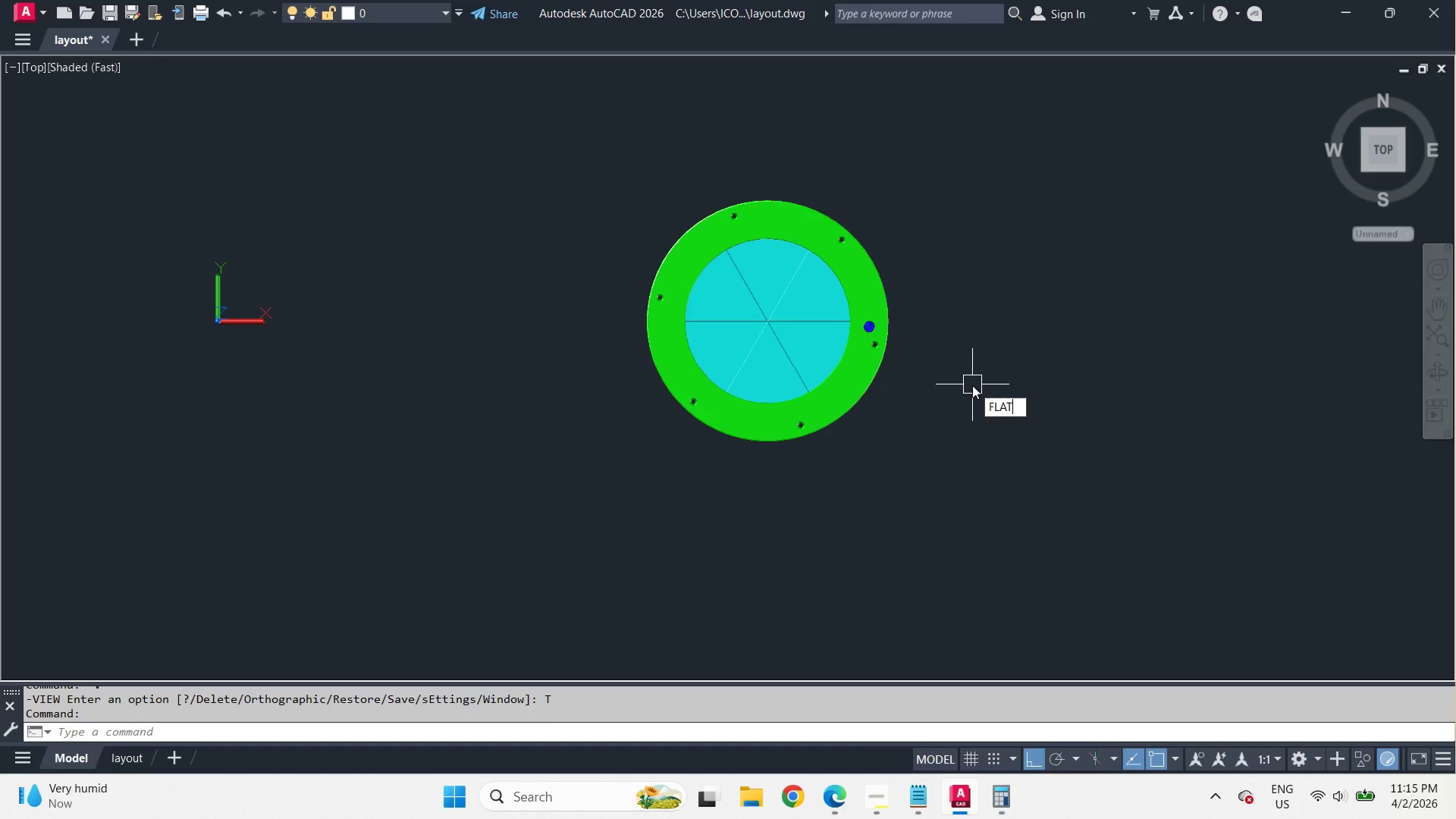 
scroll: coordinate [1120, 281], scroll_direction: down, amount: 2.0
 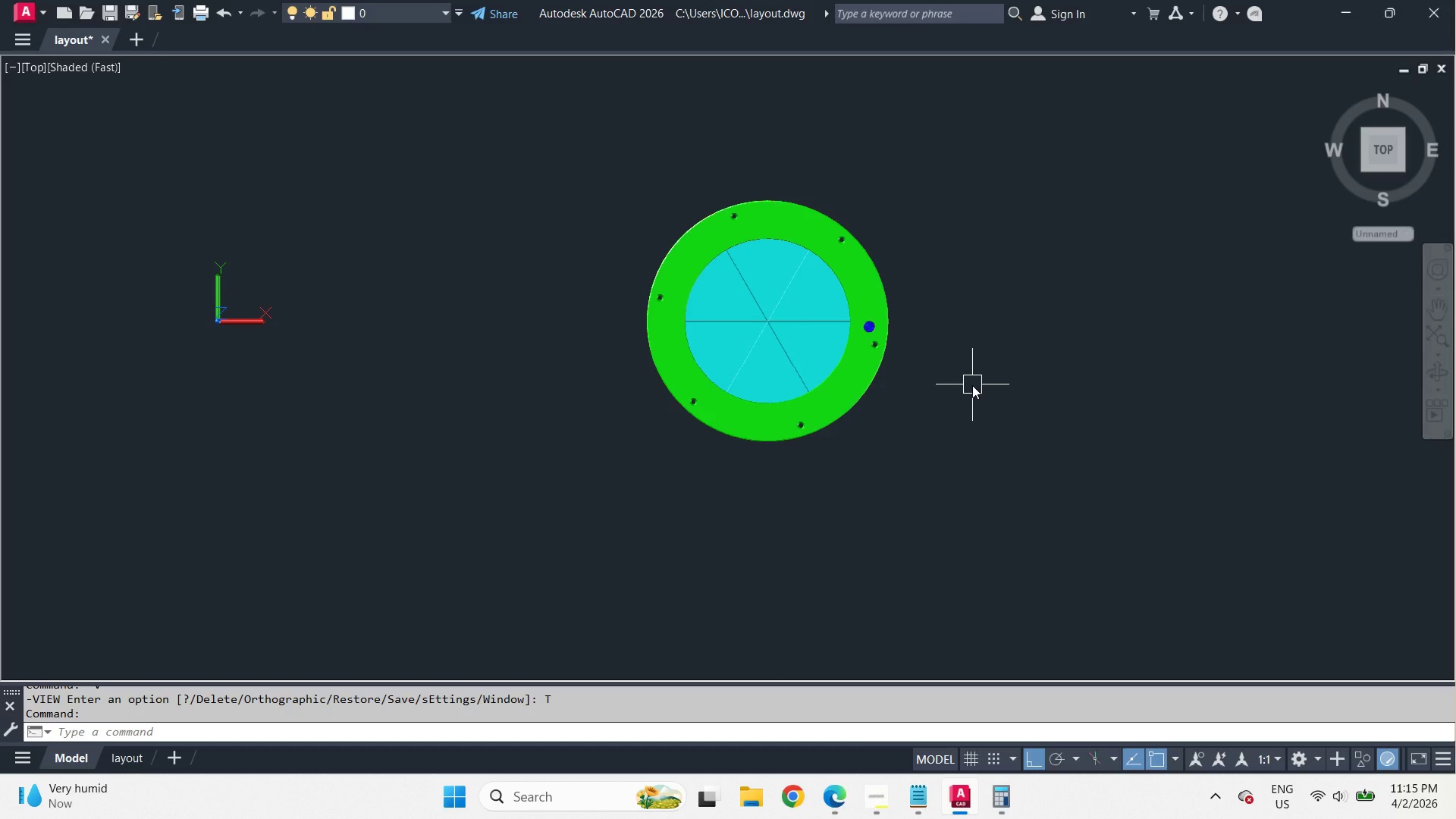 
key(T)
 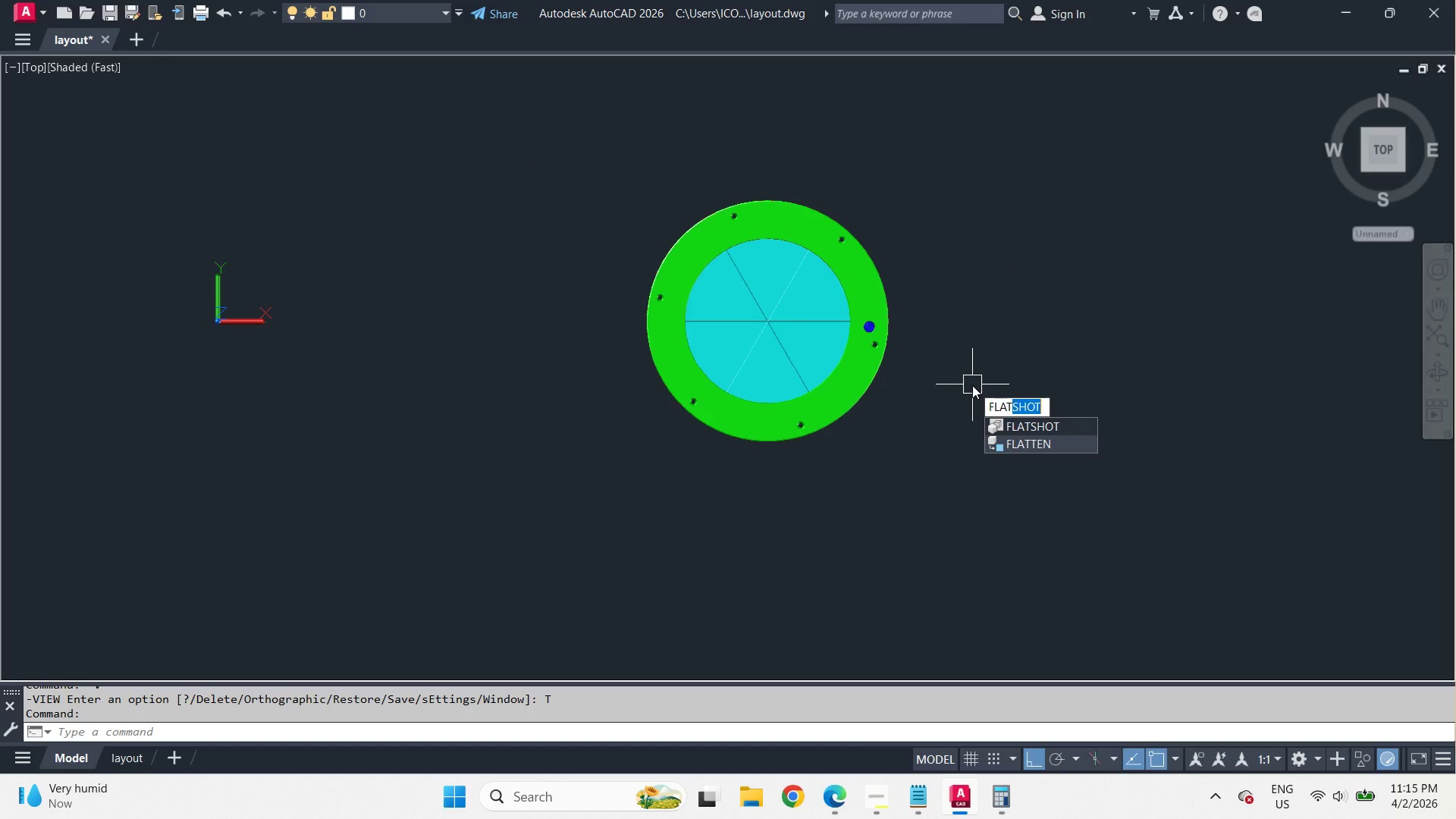 
key(Space)
 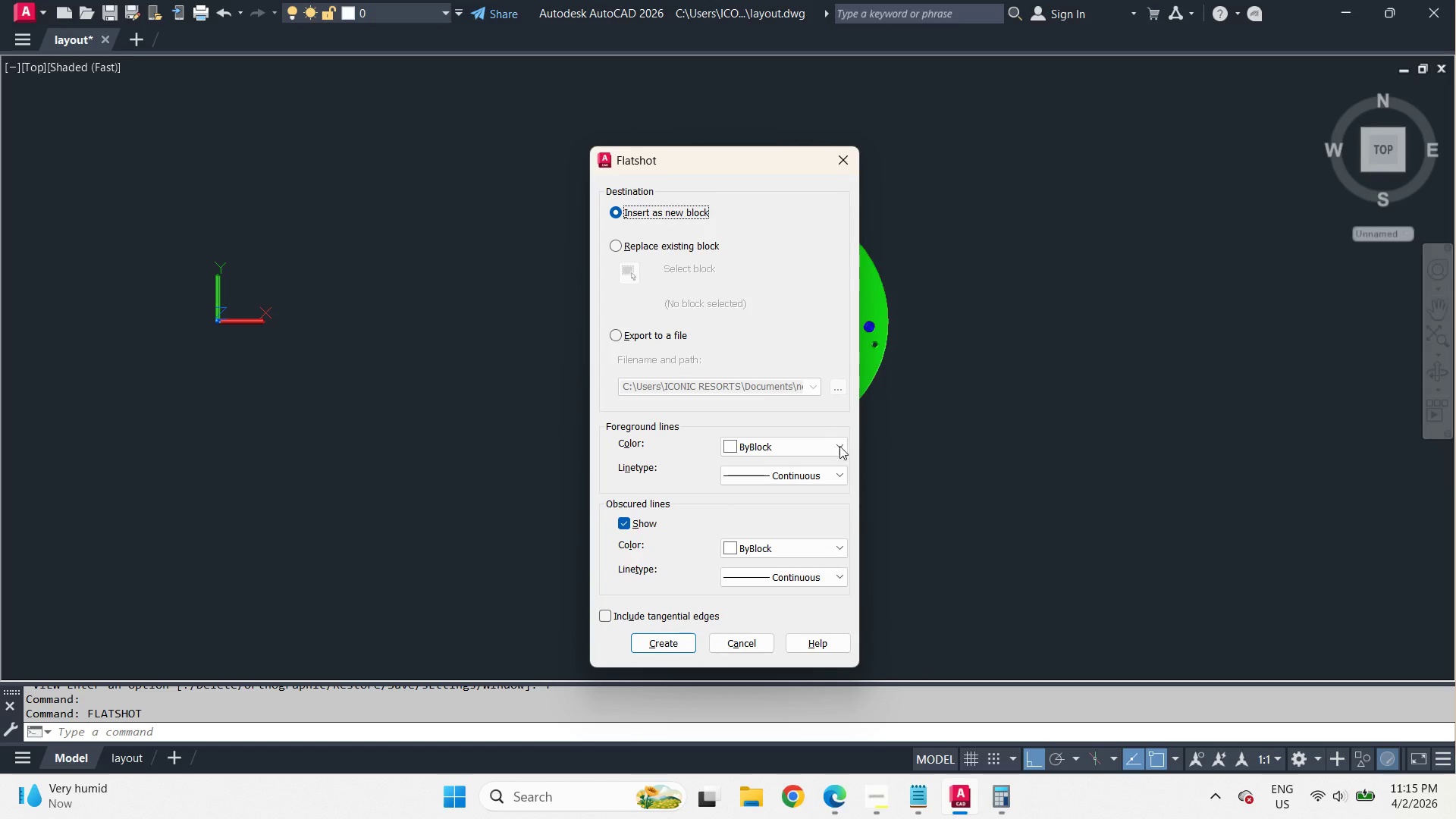 
left_click([805, 447])
 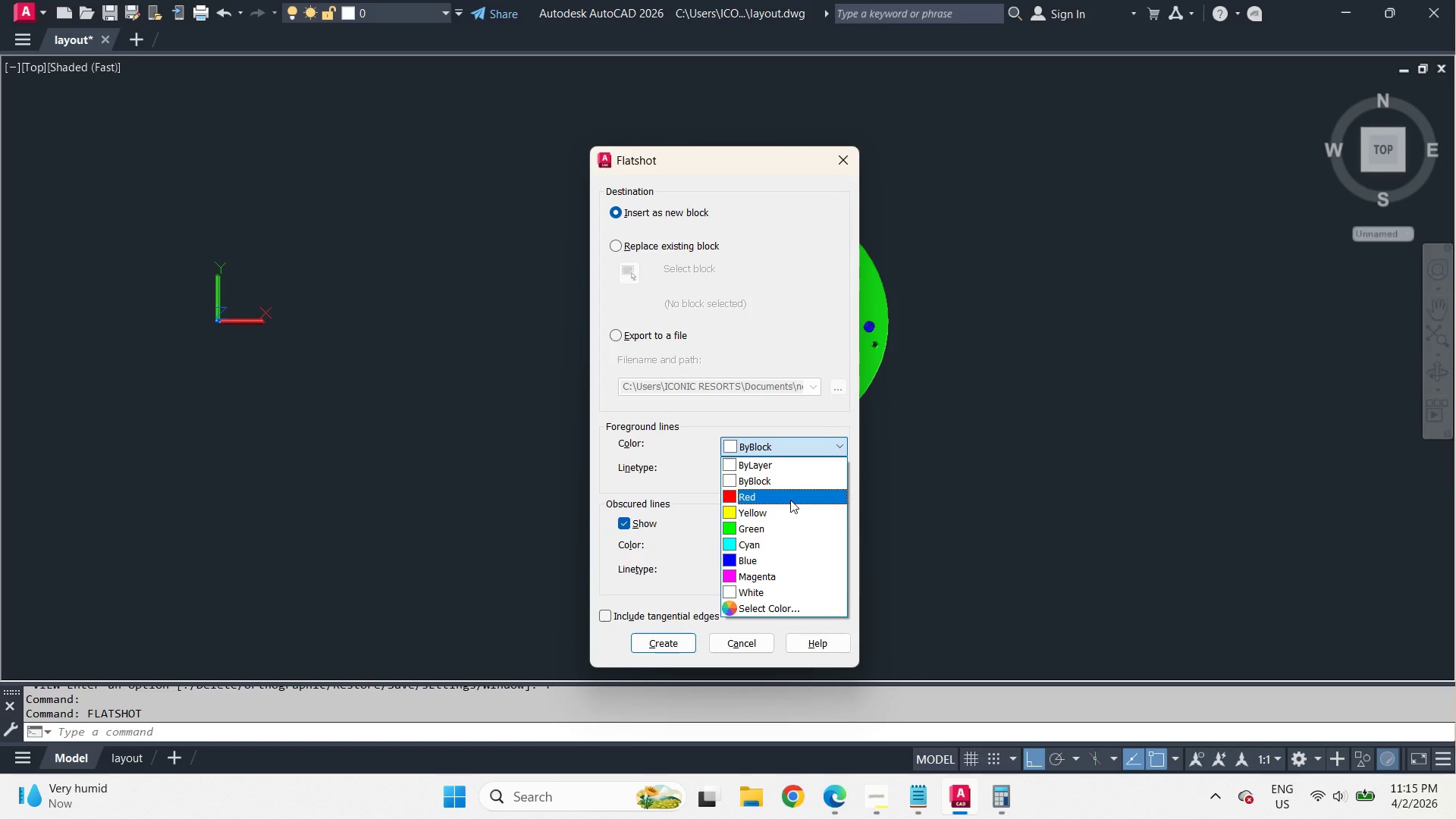 
wait(5.62)
 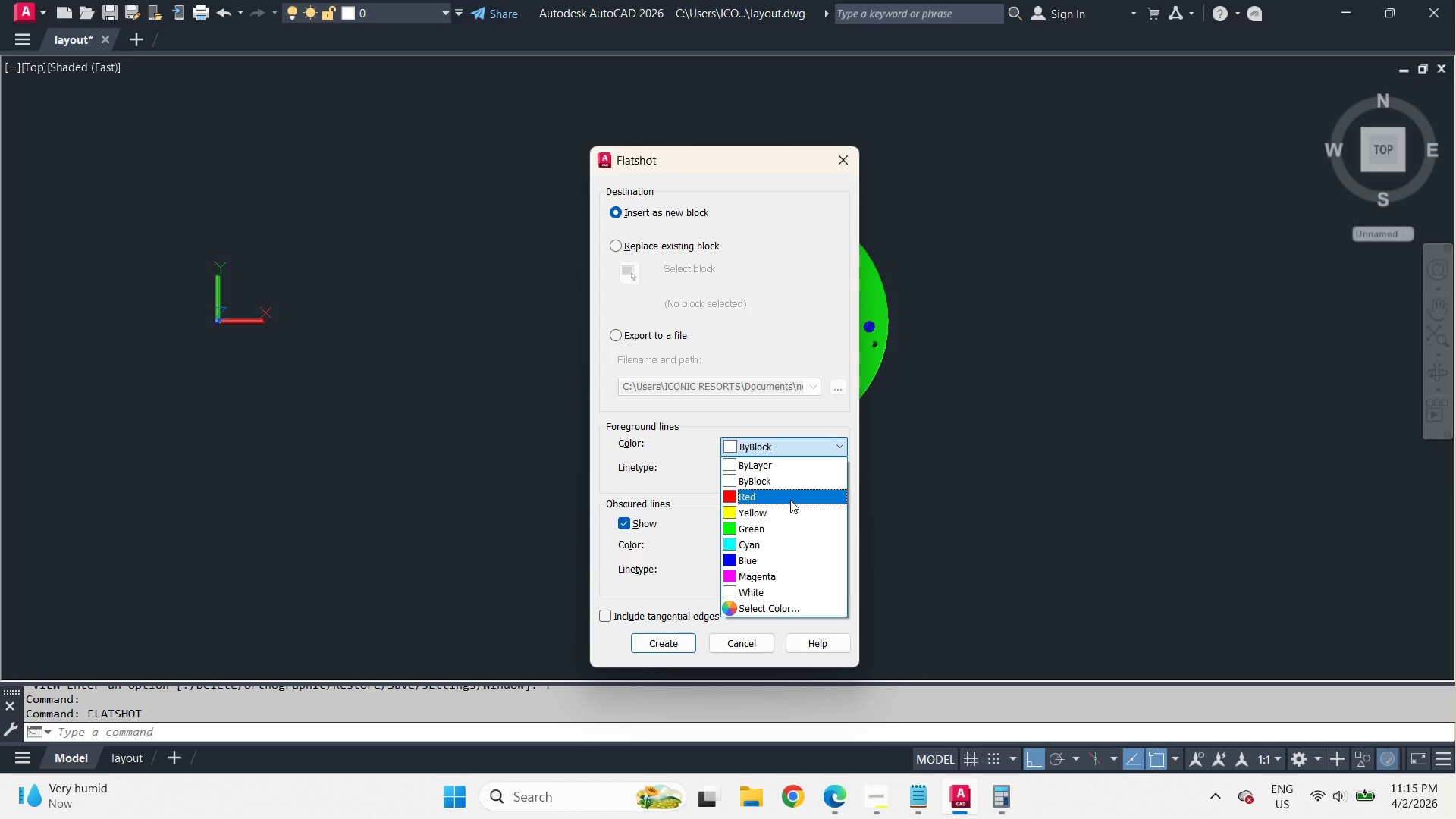 
left_click([788, 526])
 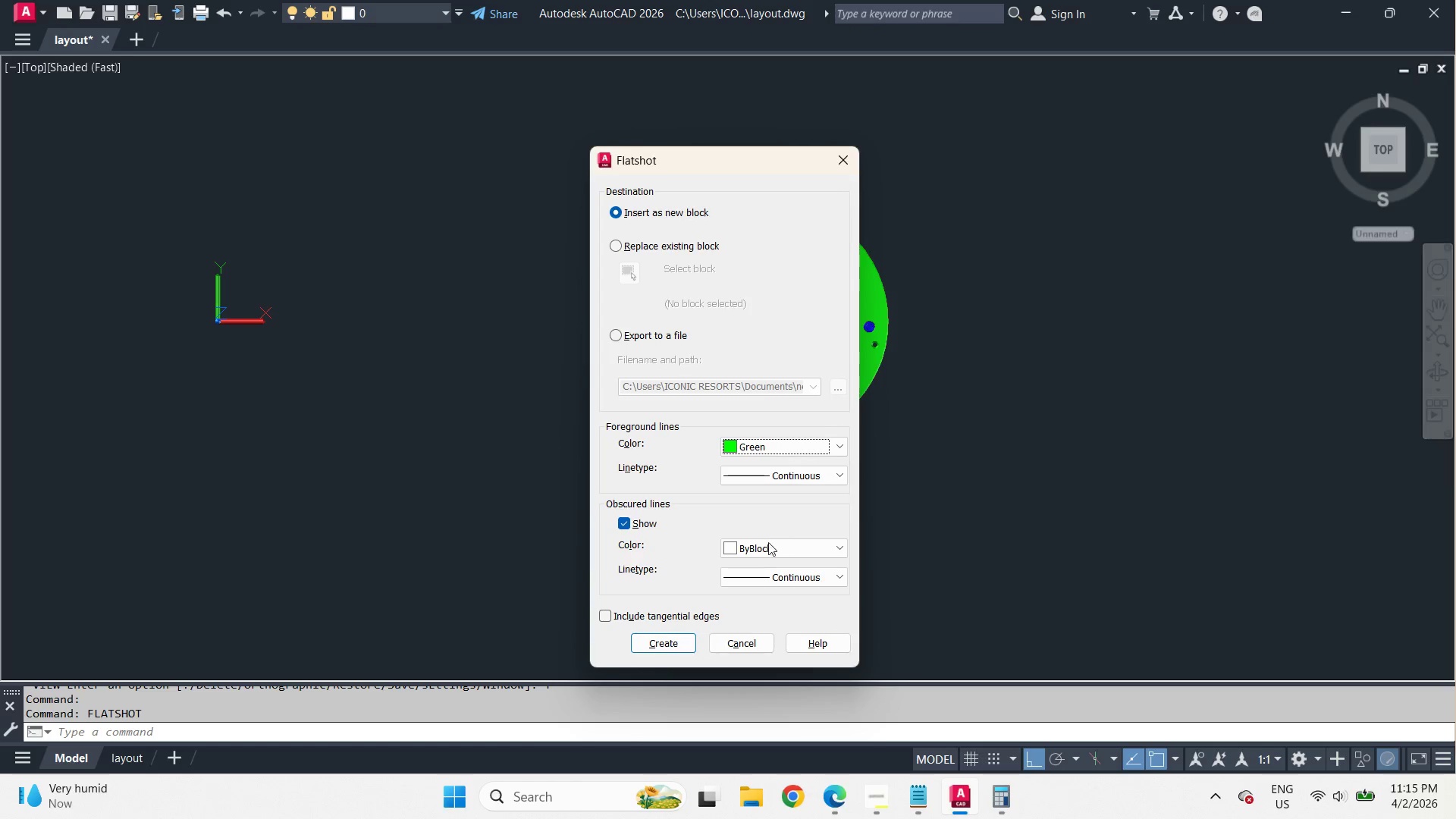 
left_click([767, 550])
 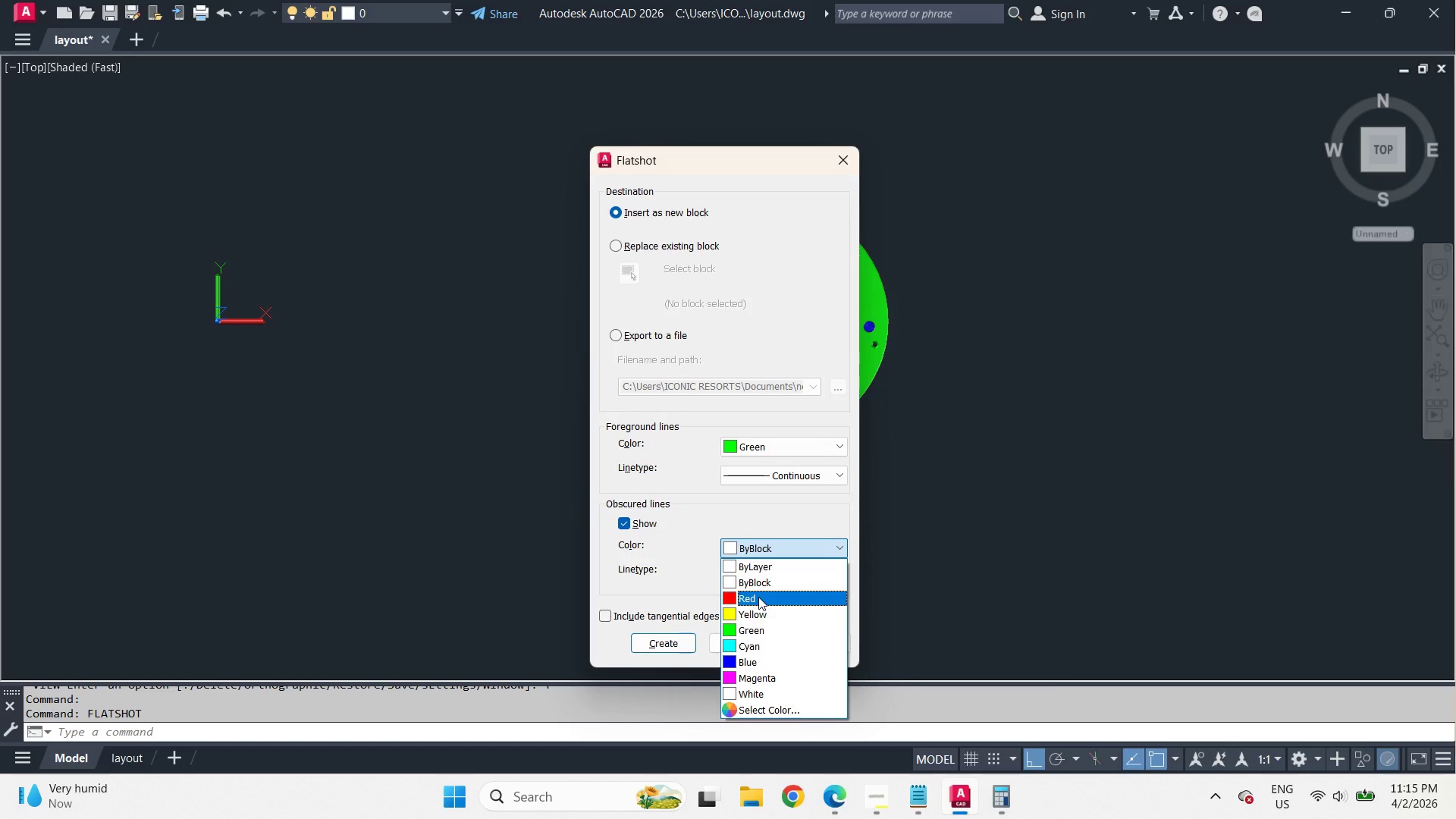 
wait(6.58)
 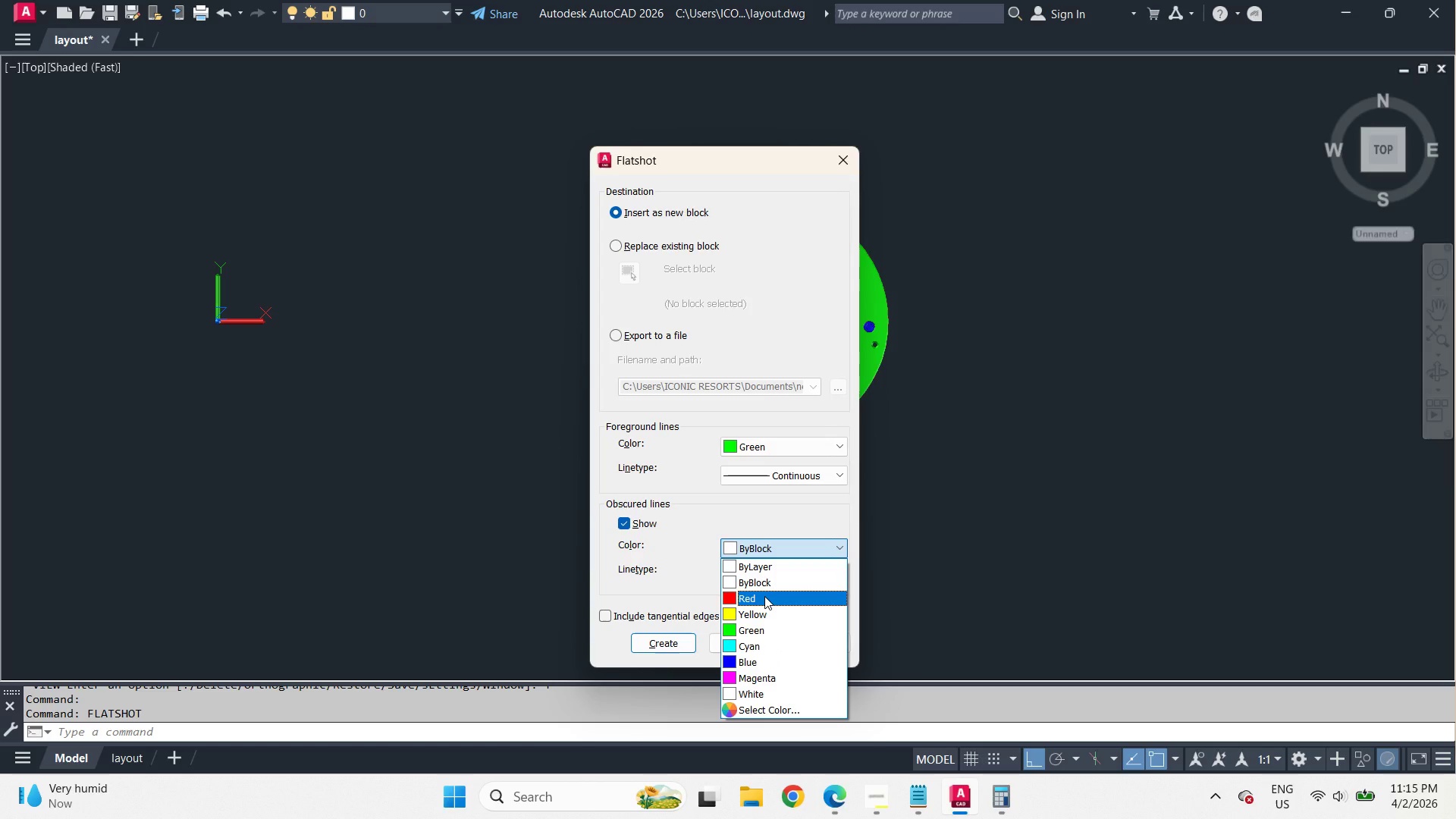 
double_click([766, 444])
 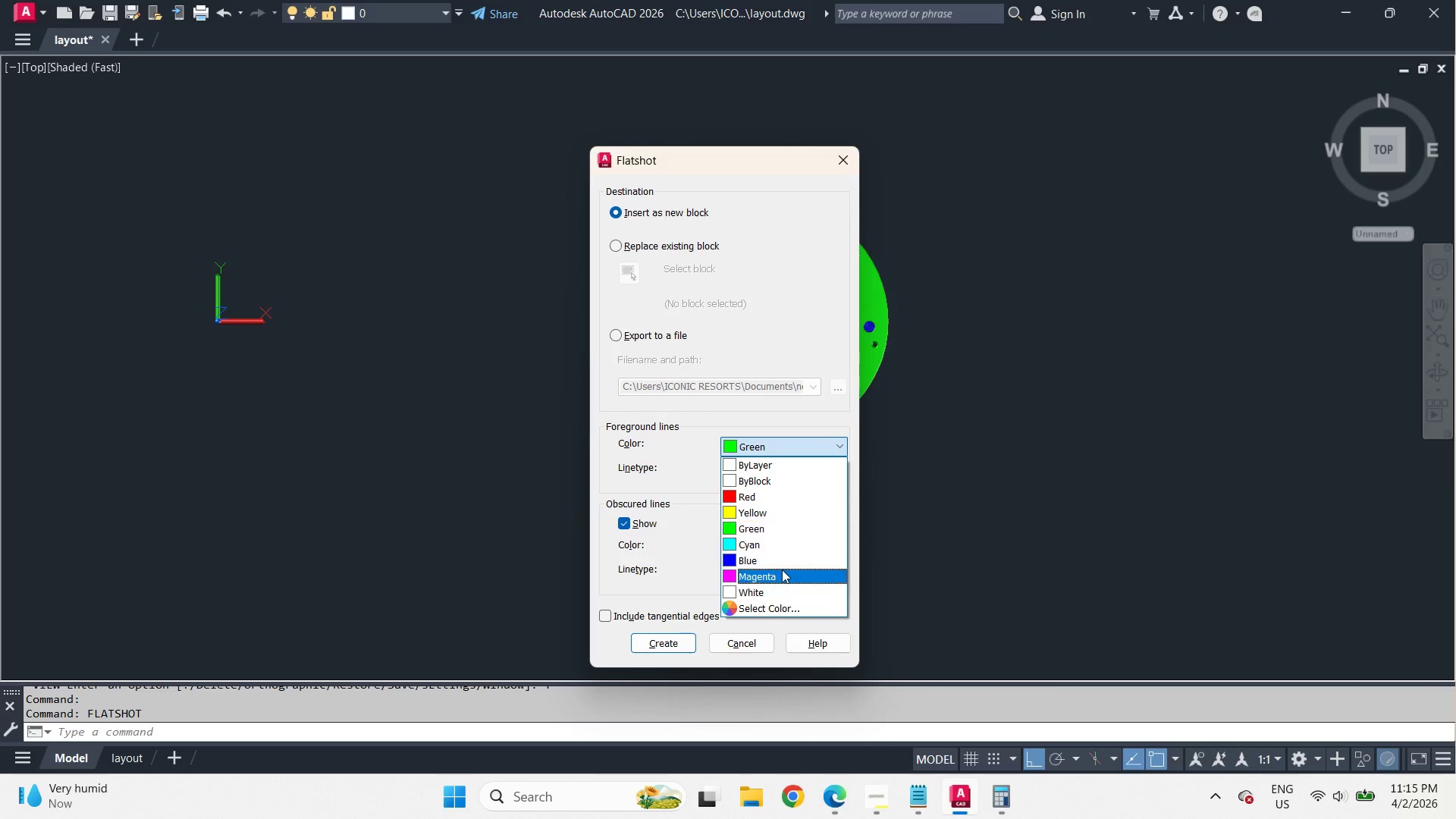 
left_click([780, 609])
 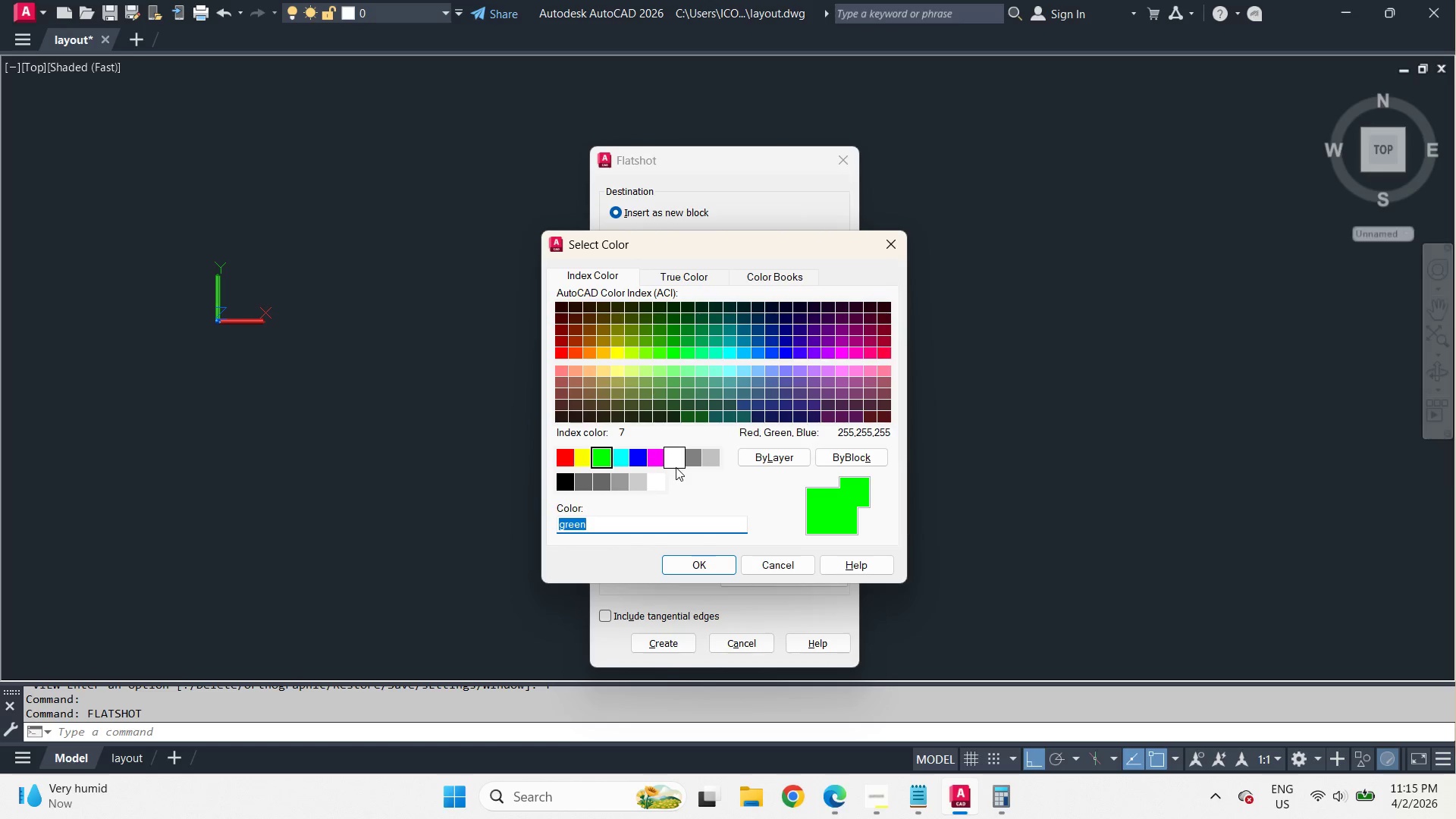 
left_click([676, 466])
 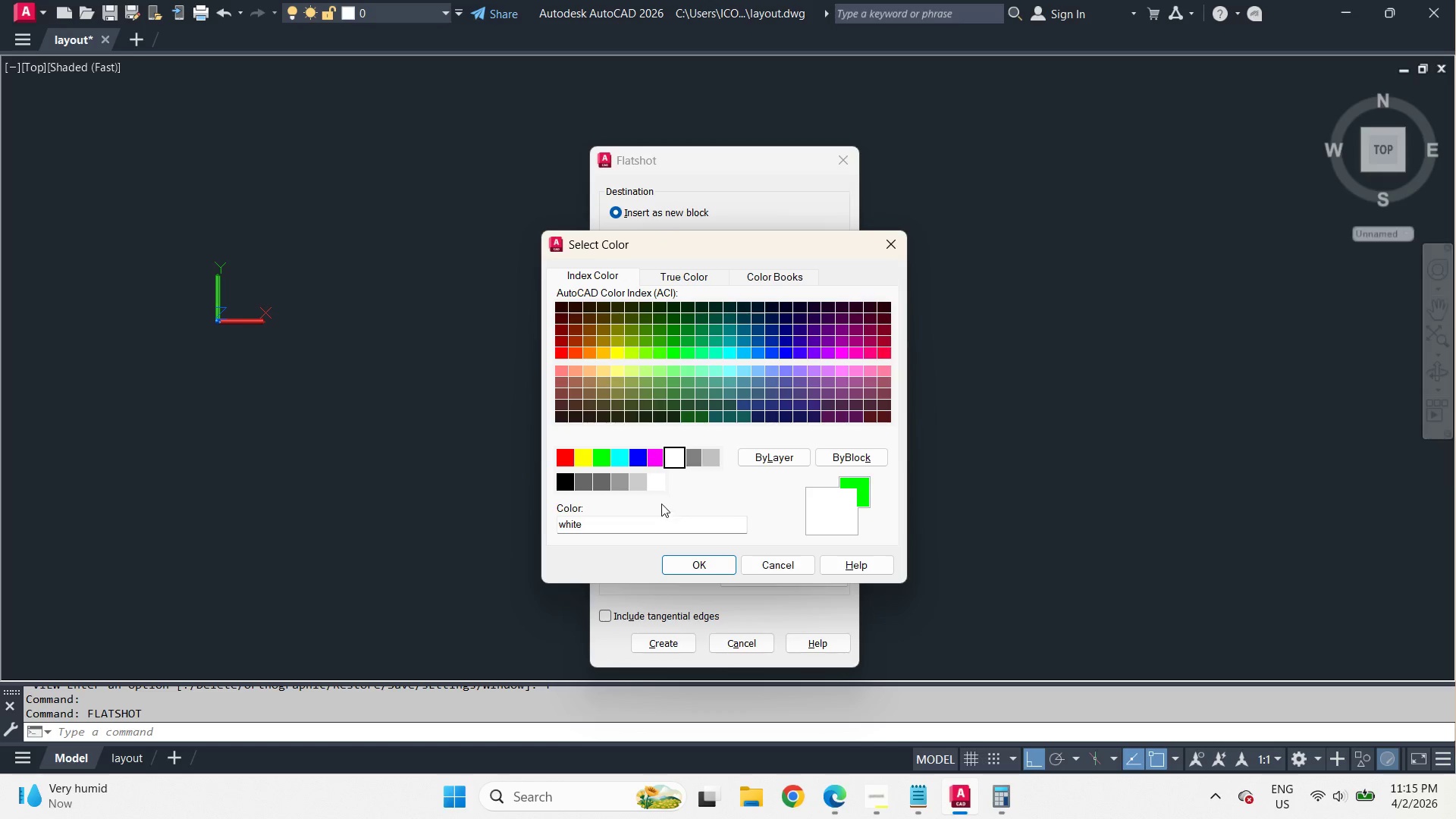 
left_click([657, 486])
 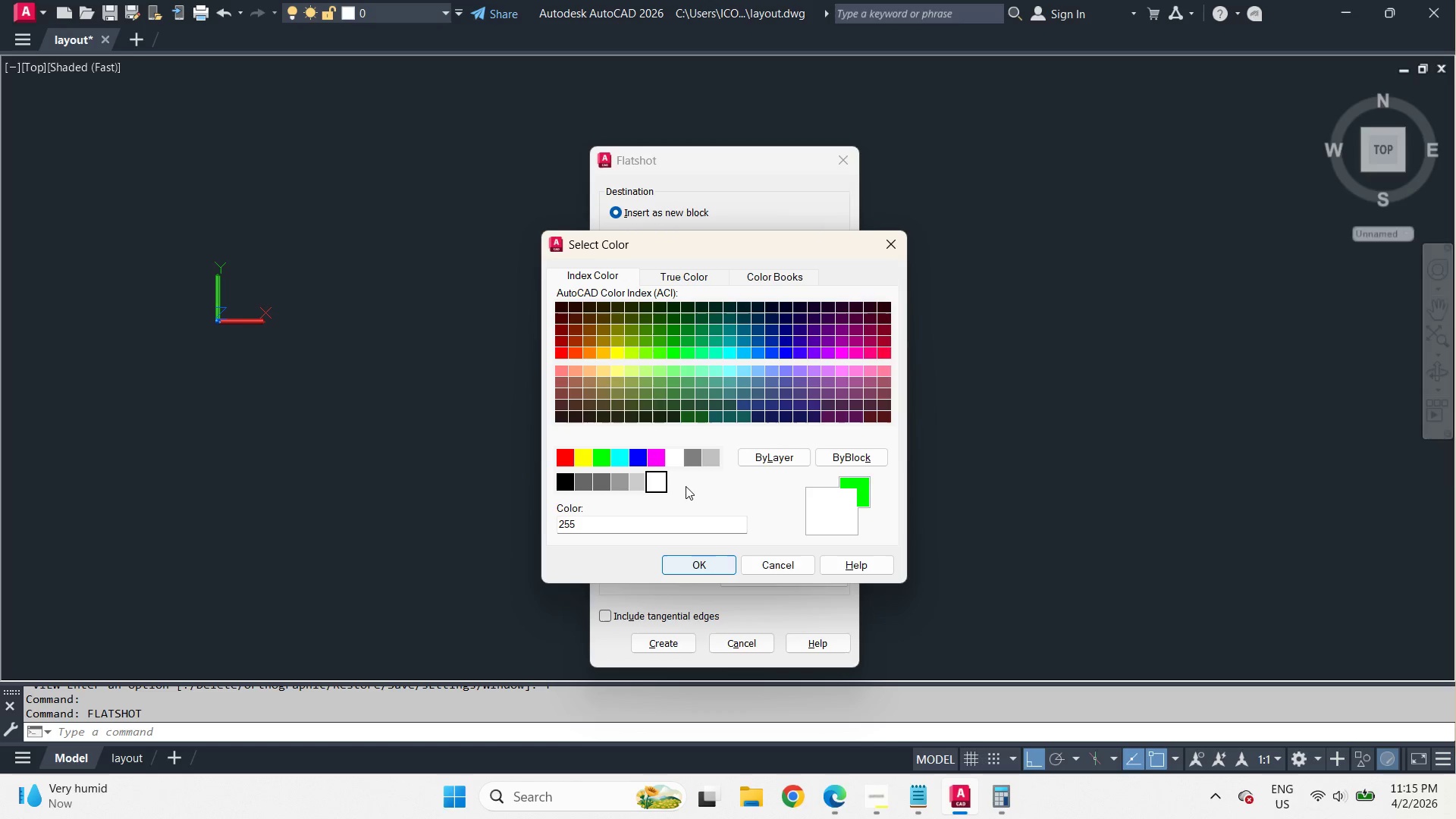 
left_click([676, 463])
 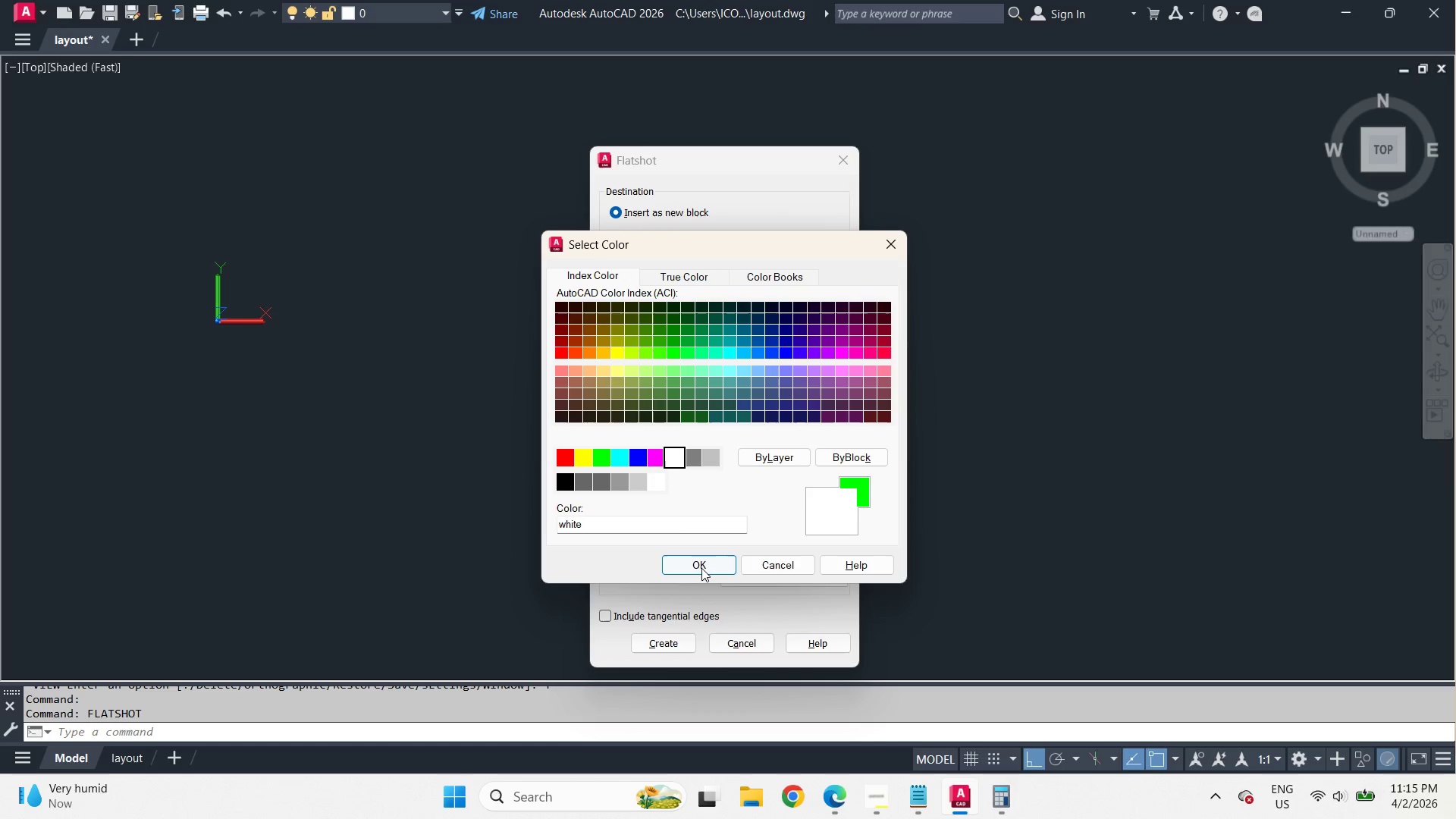 
left_click([701, 568])
 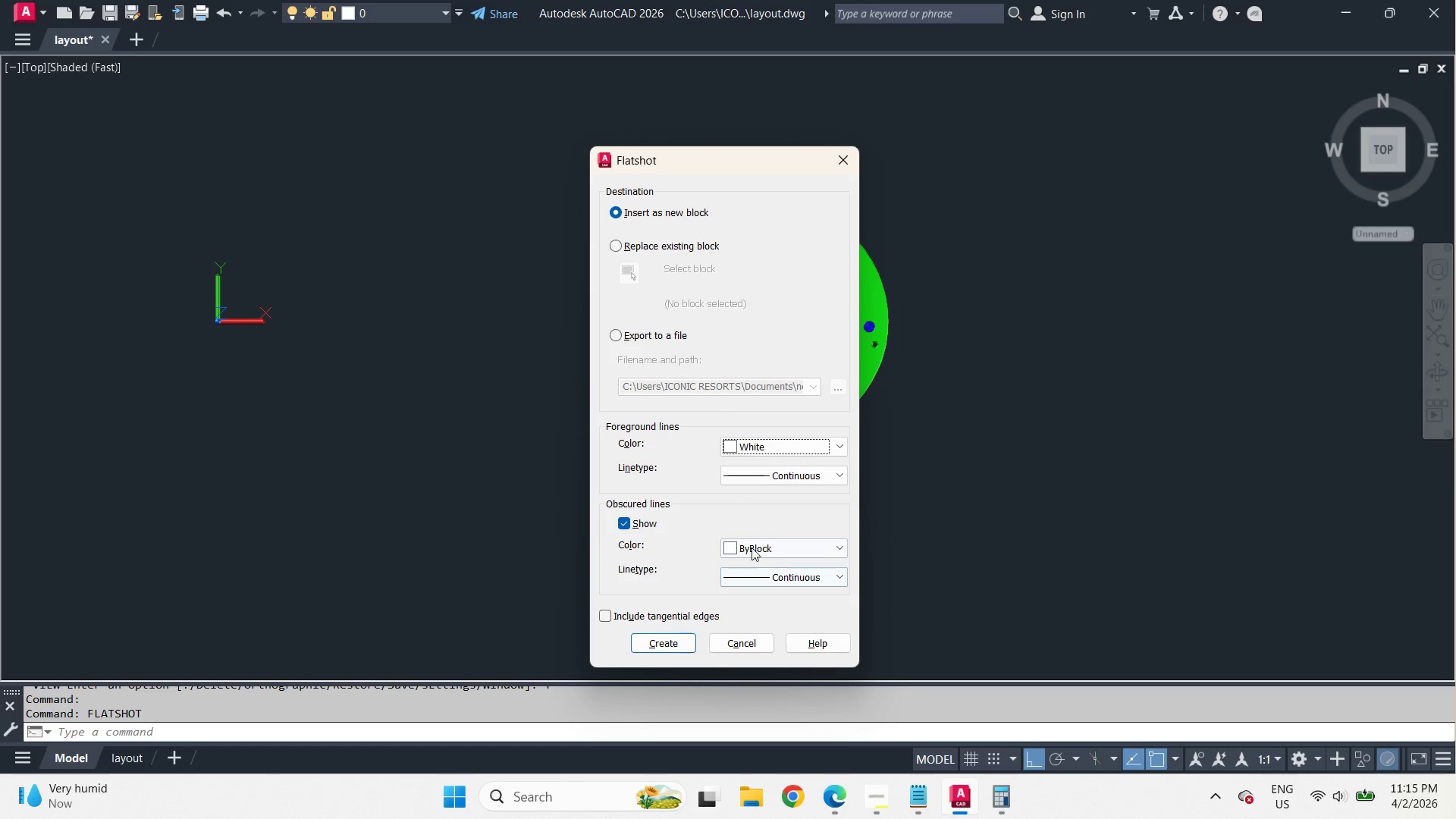 
left_click([752, 544])
 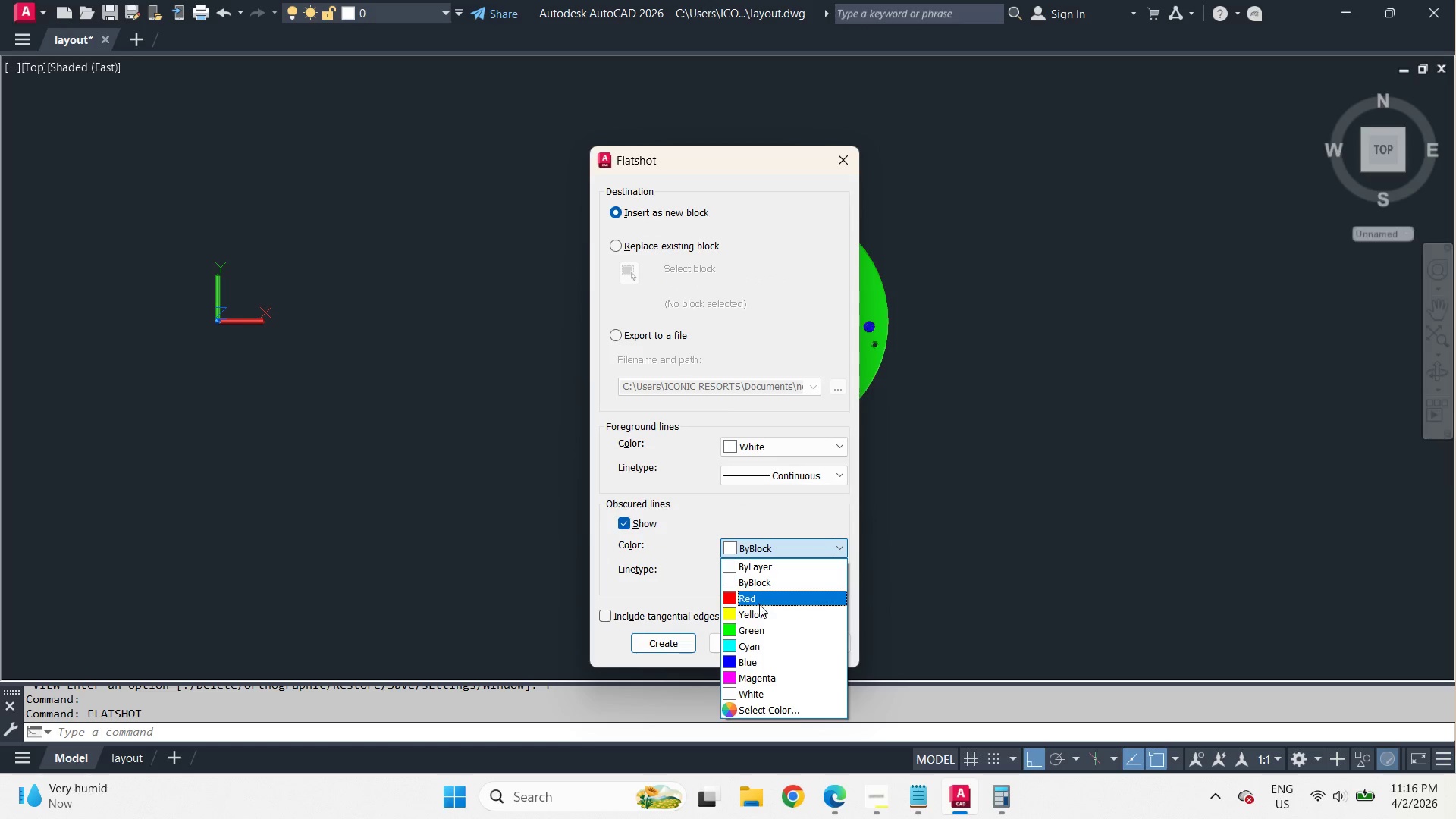 
left_click([765, 706])
 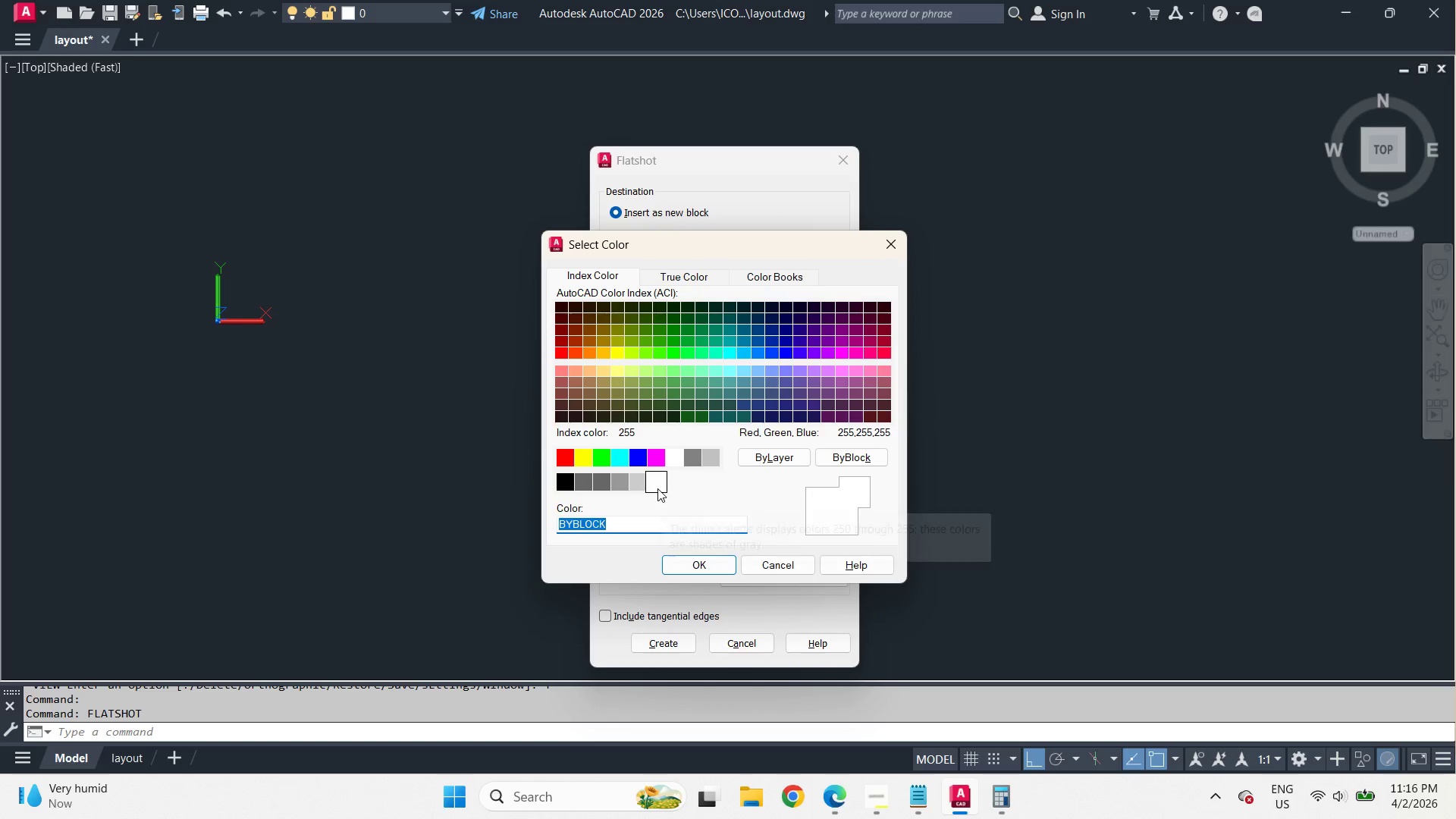 
left_click([708, 456])
 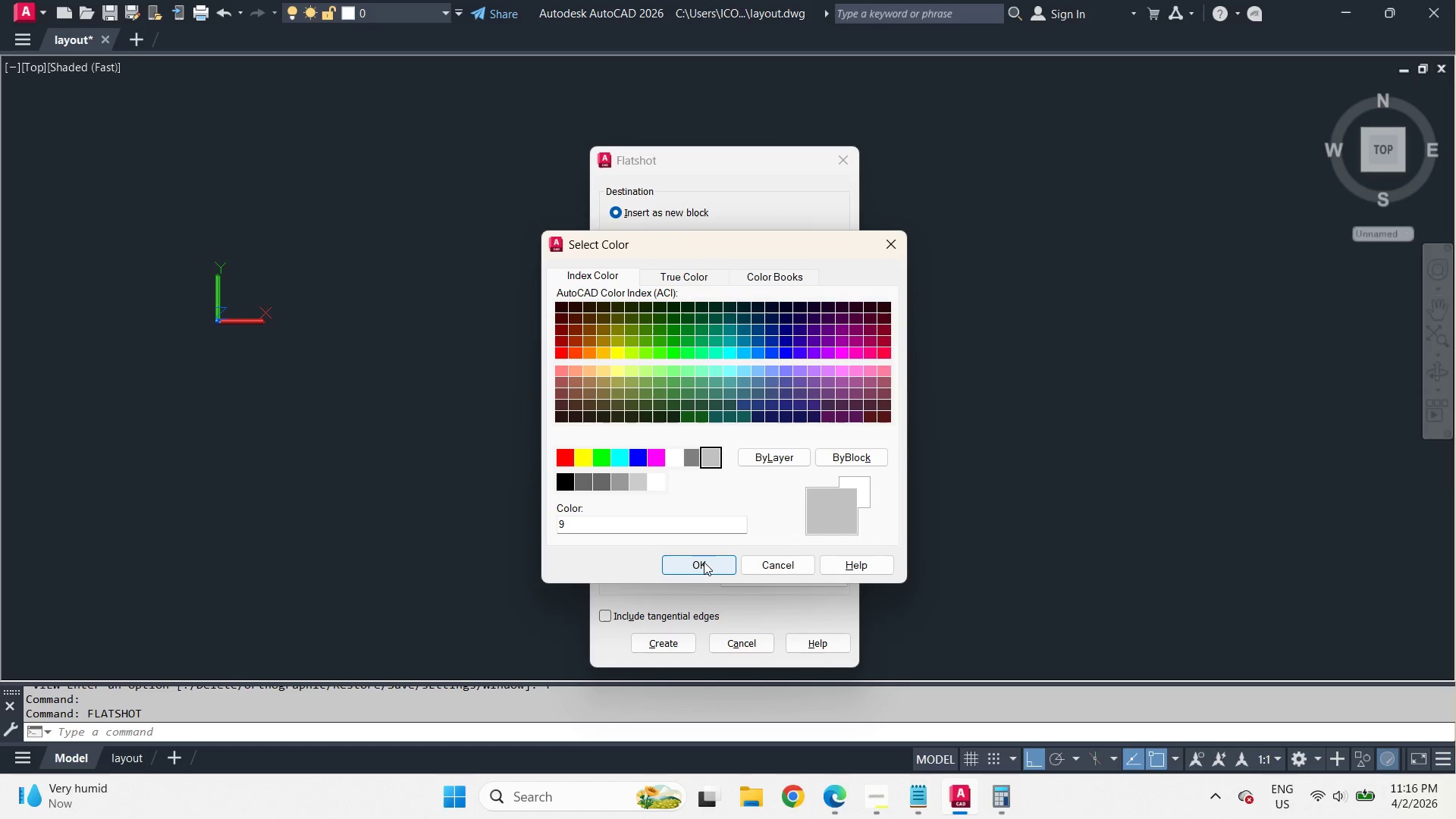 
left_click([704, 562])
 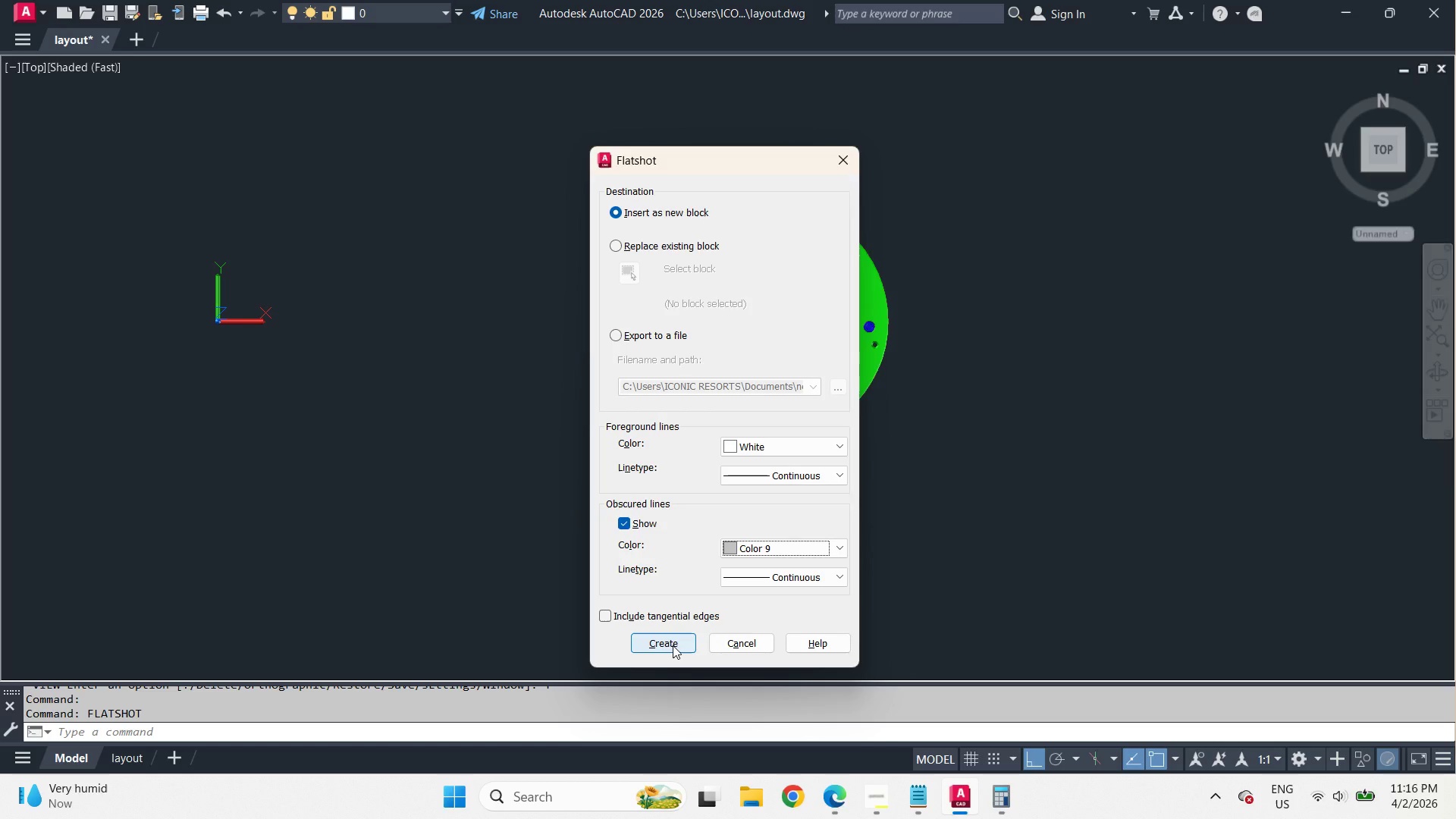 
wait(6.08)
 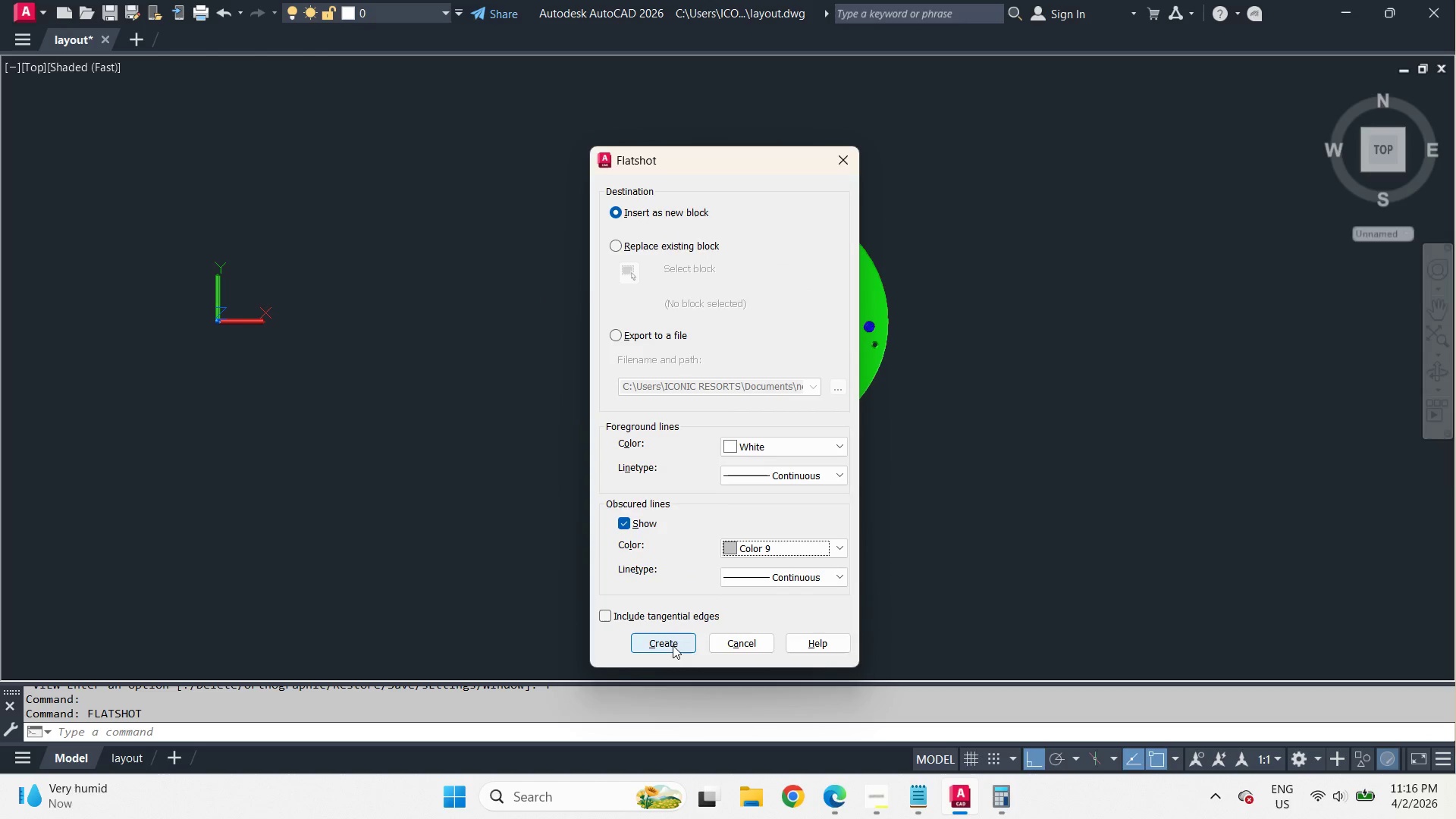 
left_click([780, 550])
 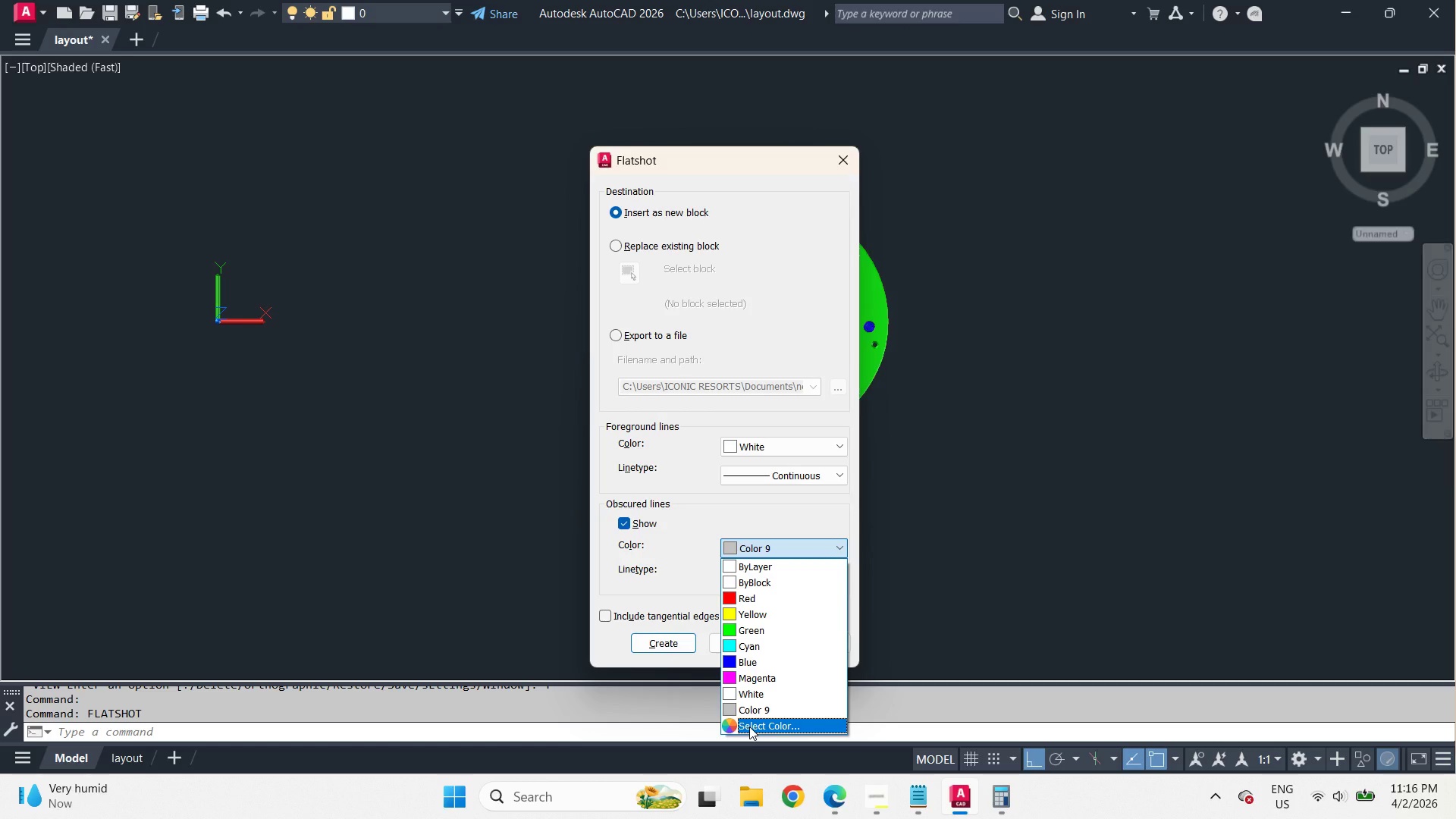 
left_click([749, 726])
 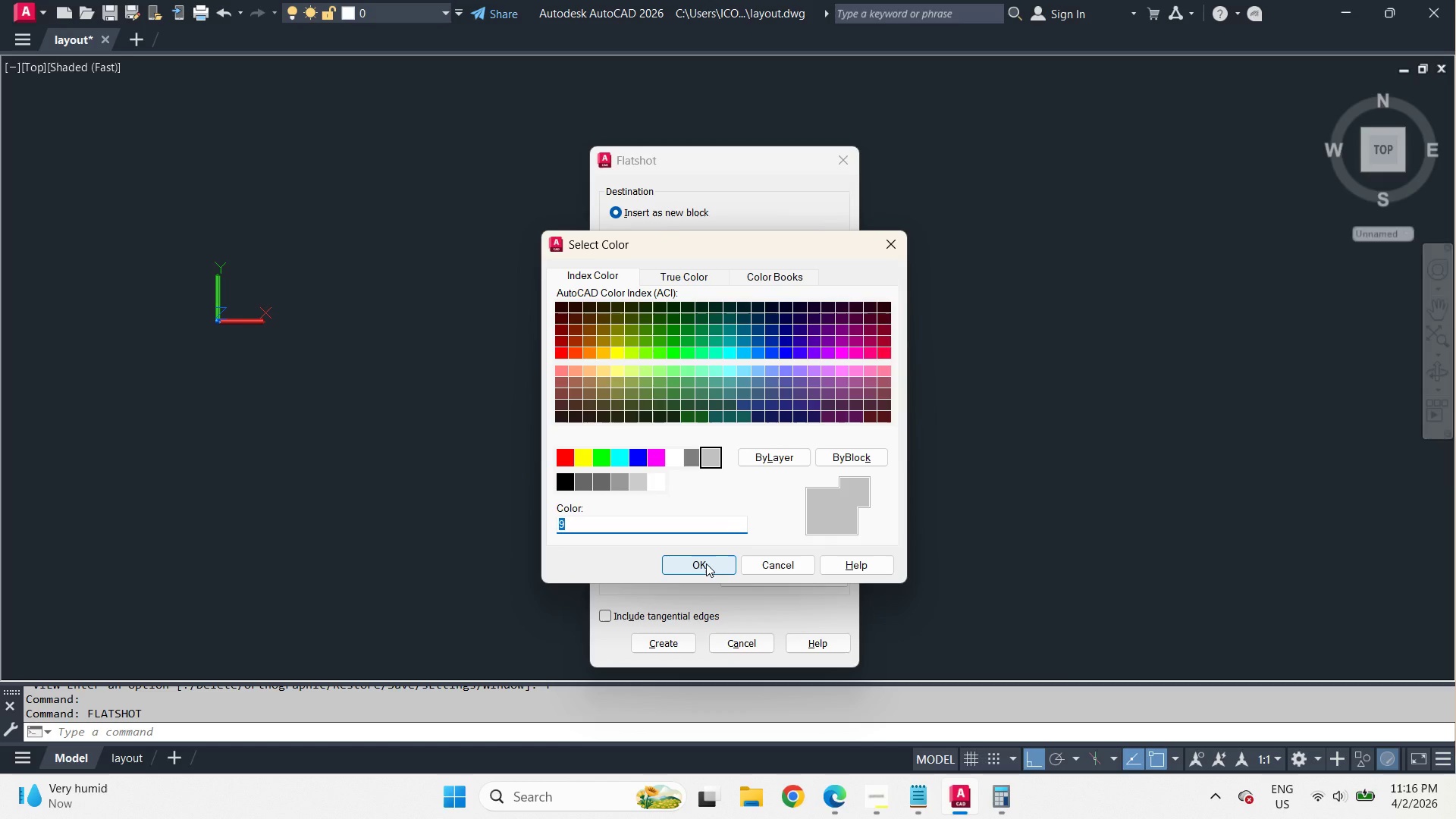 
wait(5.88)
 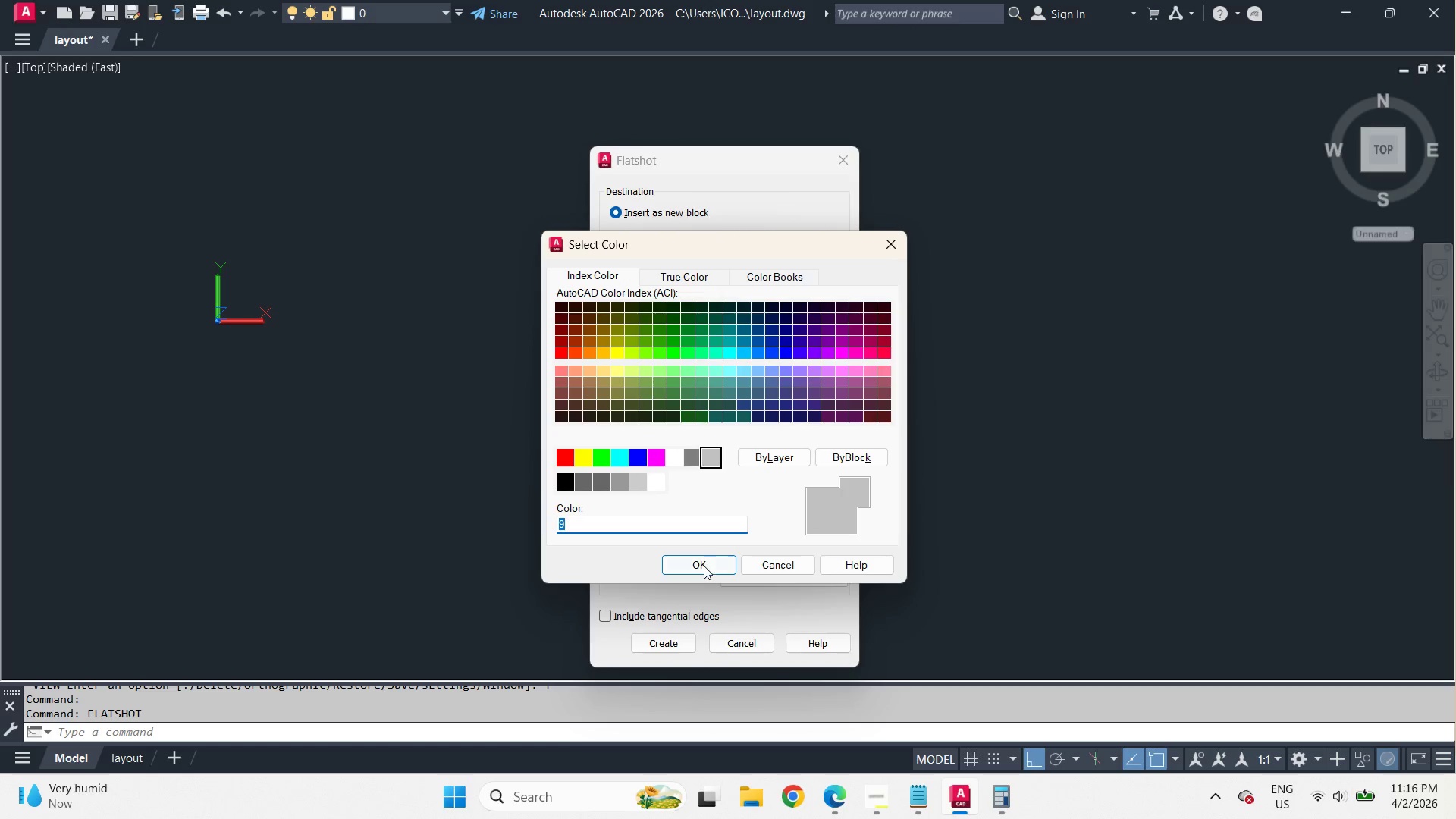 
left_click([706, 563])
 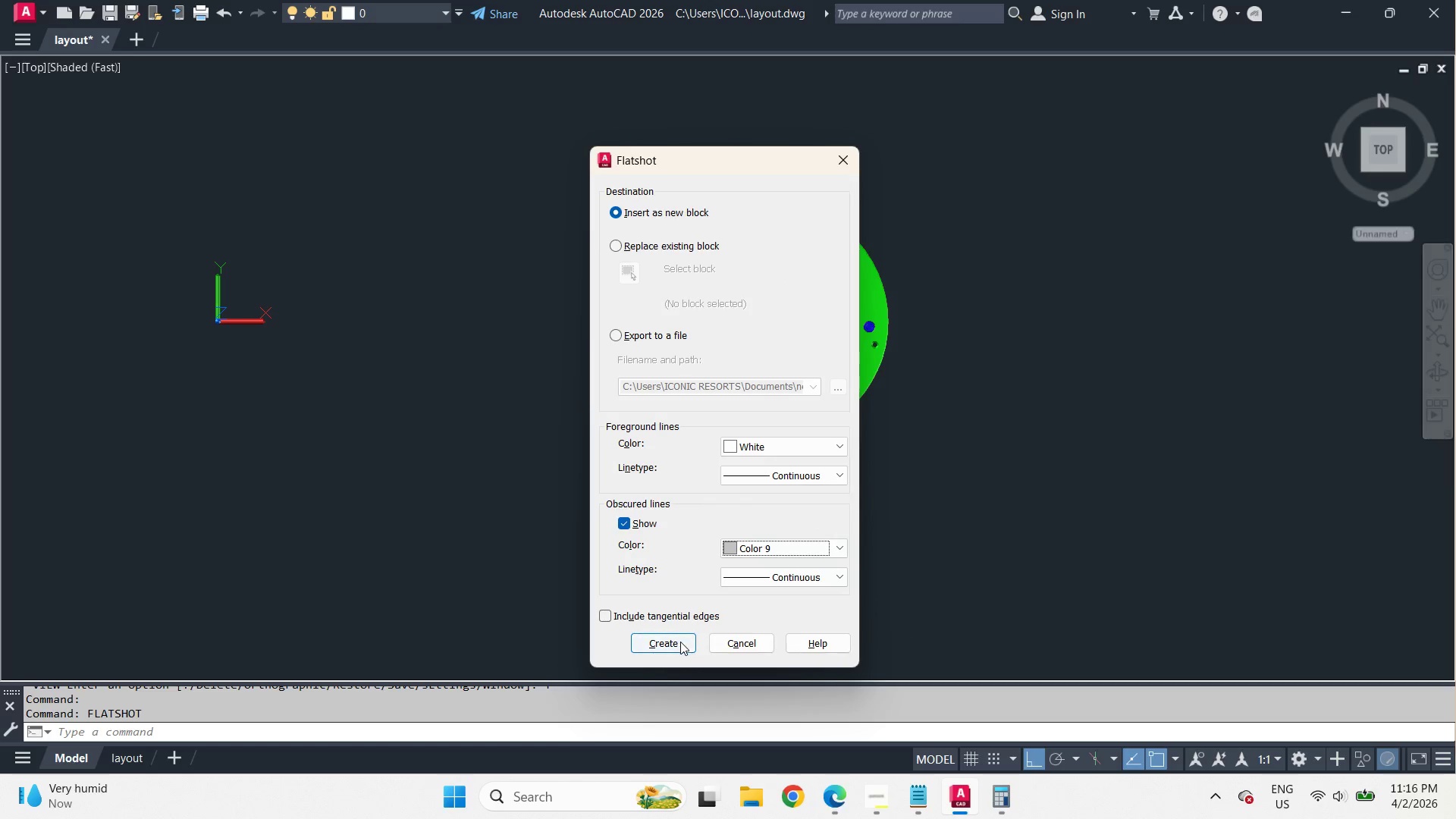 
left_click([676, 645])
 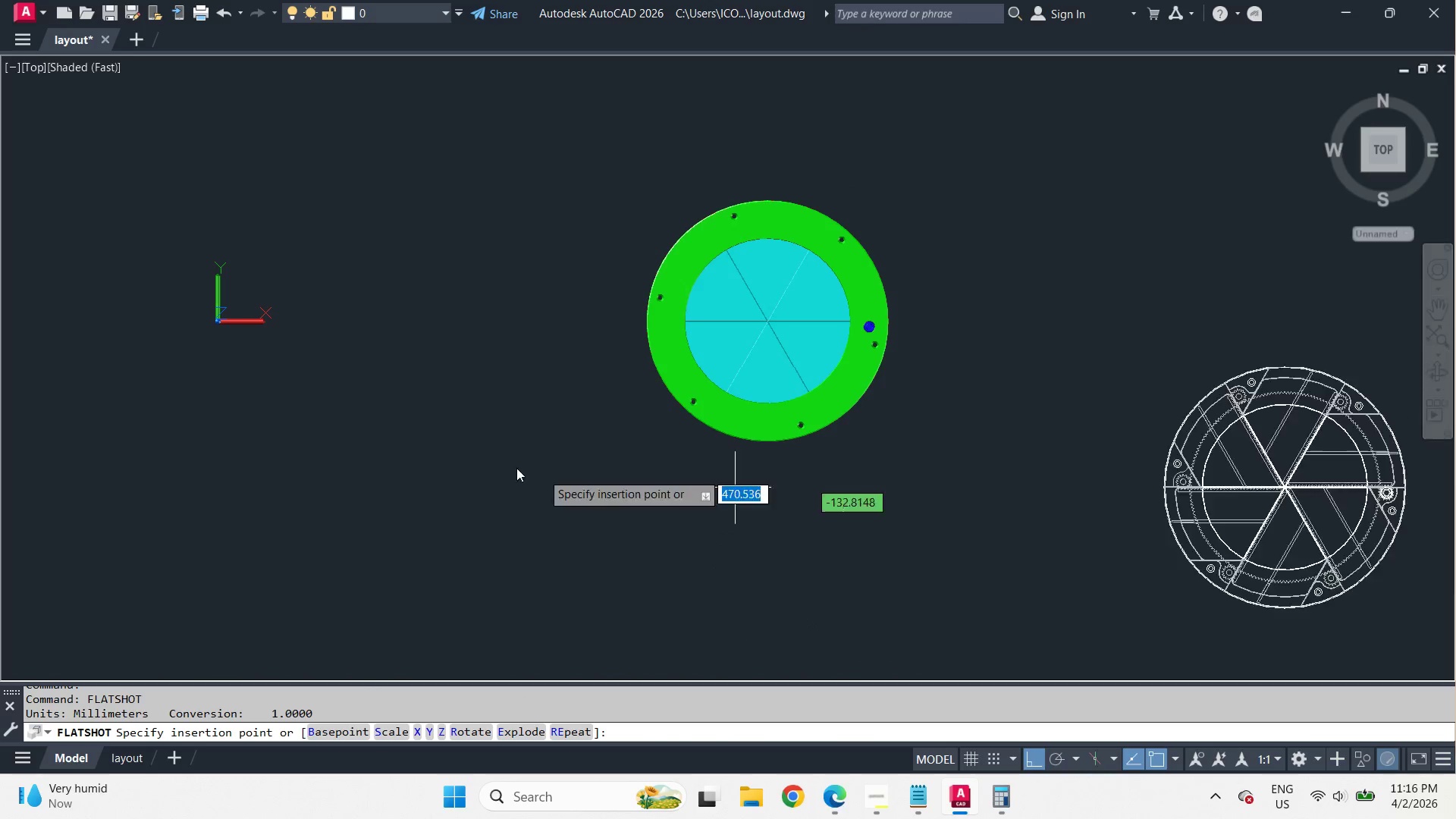 
left_click([496, 378])
 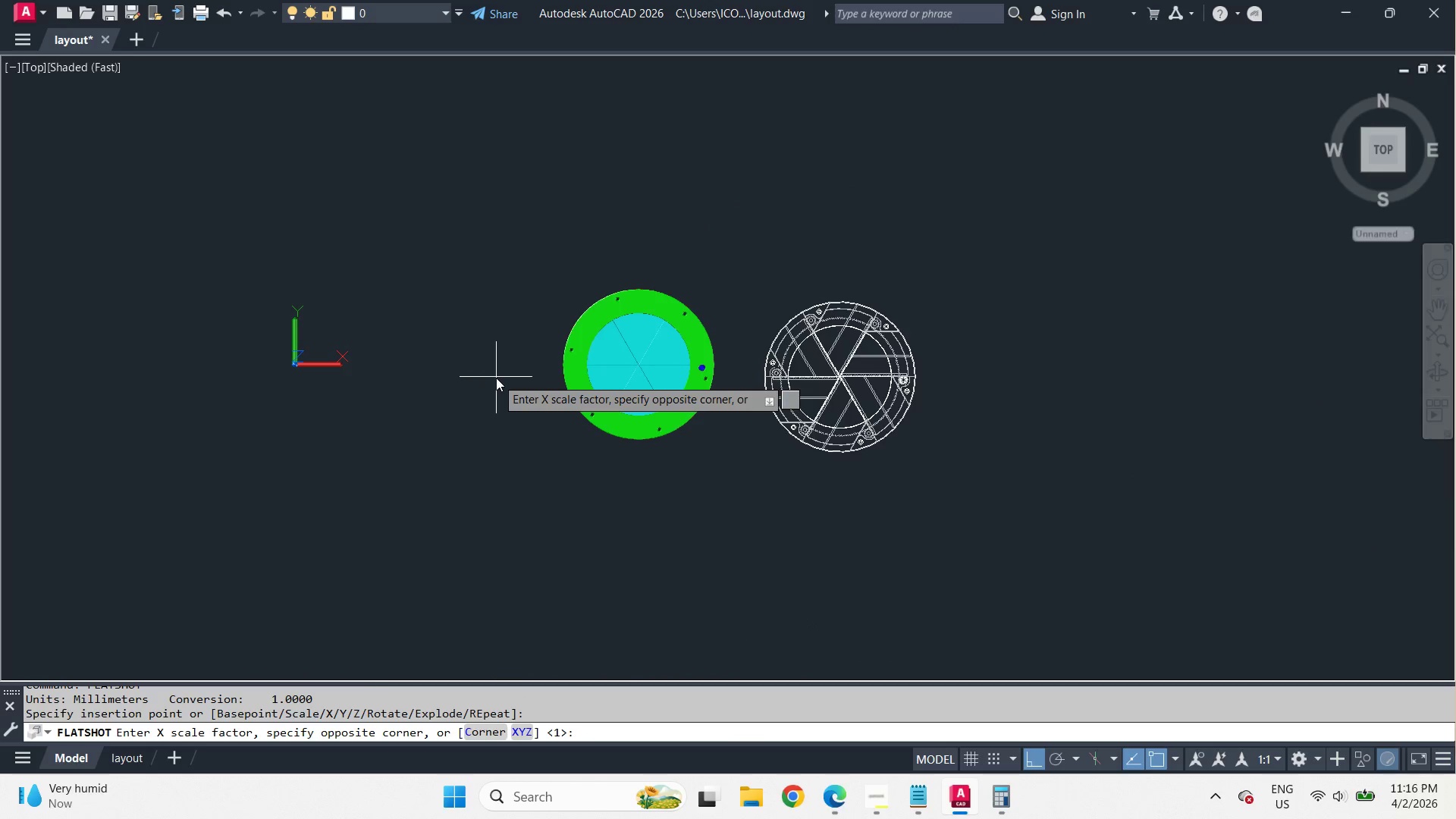 
scroll: coordinate [419, 425], scroll_direction: down, amount: 2.0
 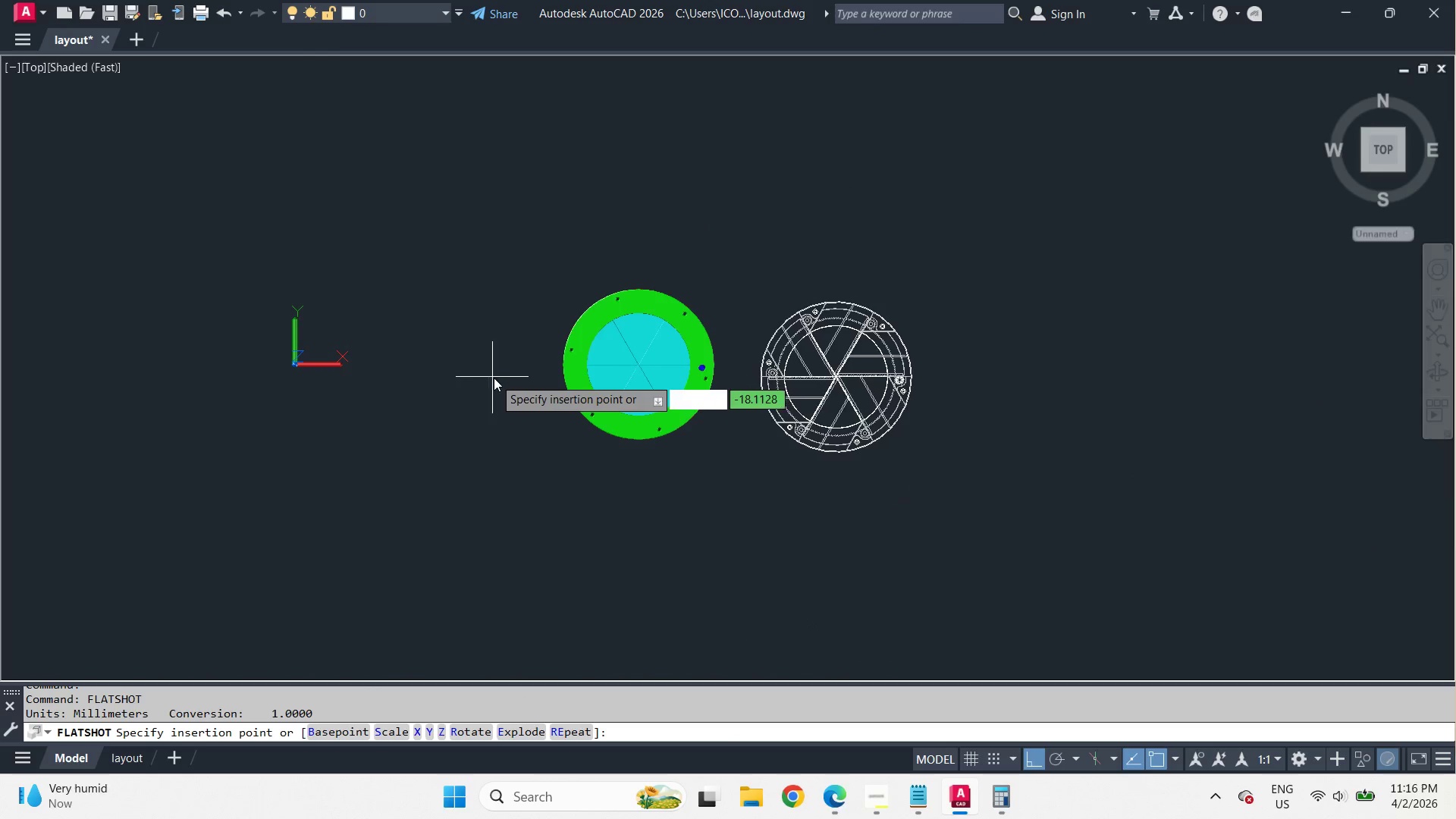 
key(NumpadEnter)
 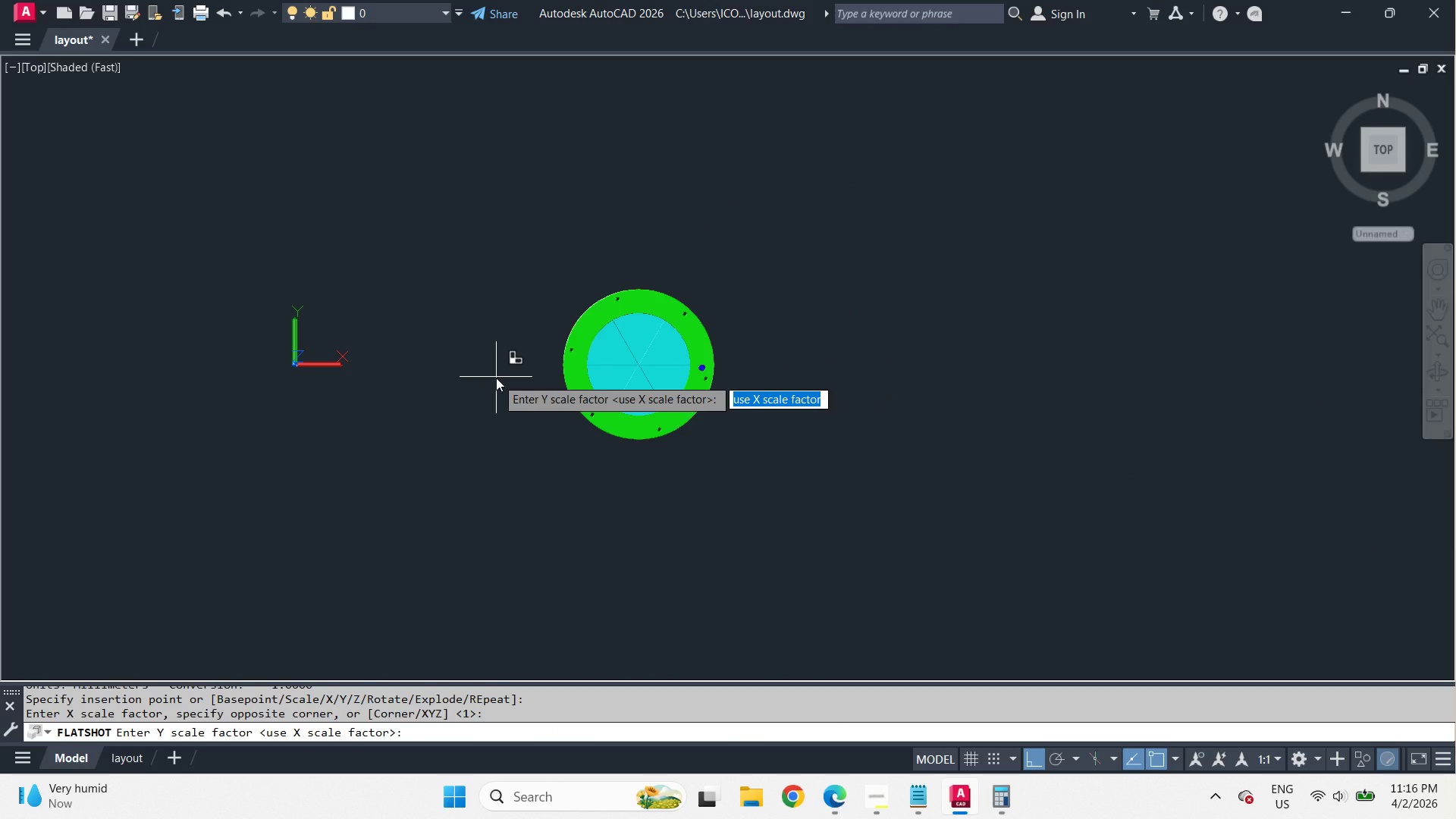 
key(NumpadEnter)
 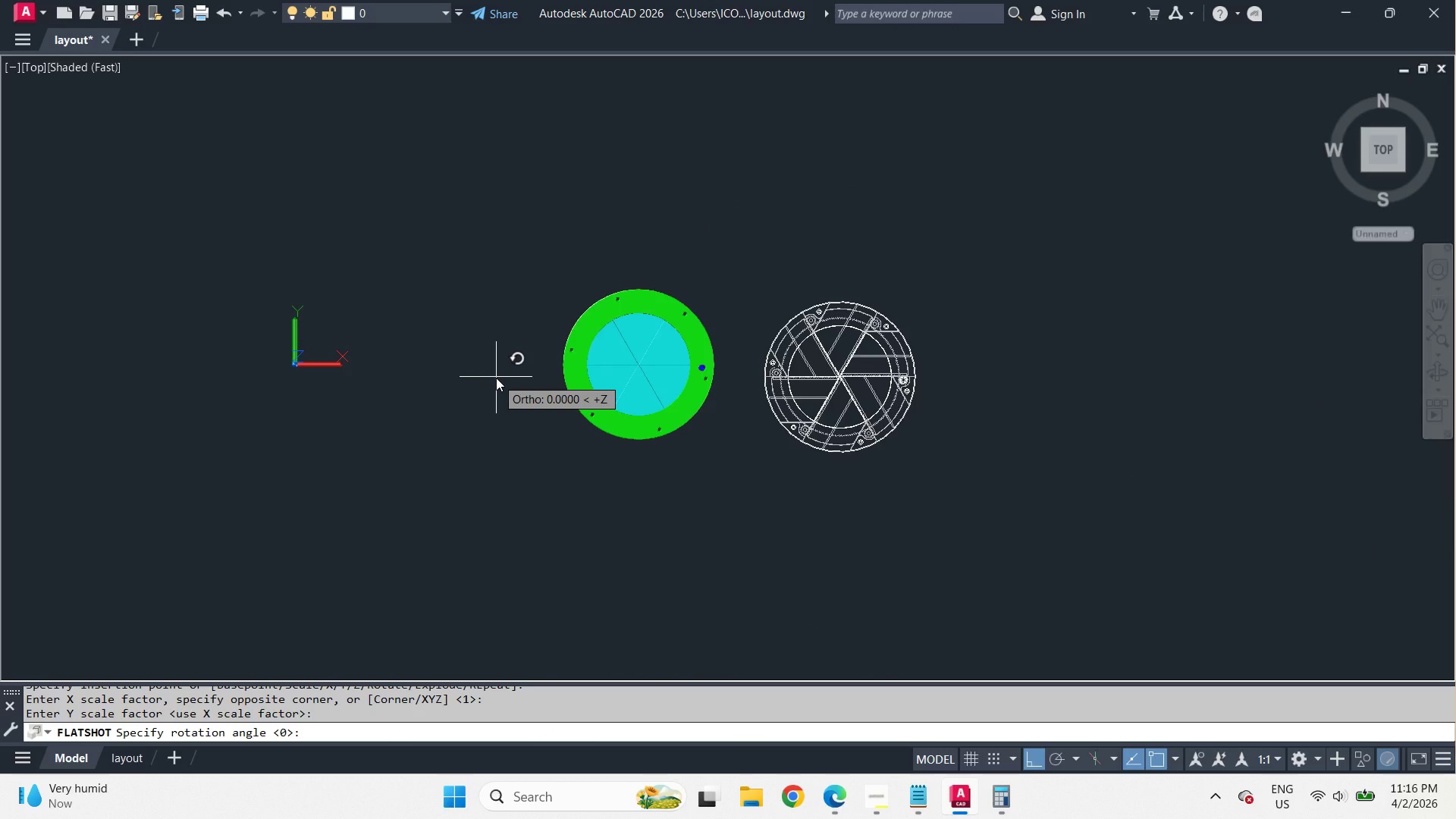 
key(NumpadEnter)
 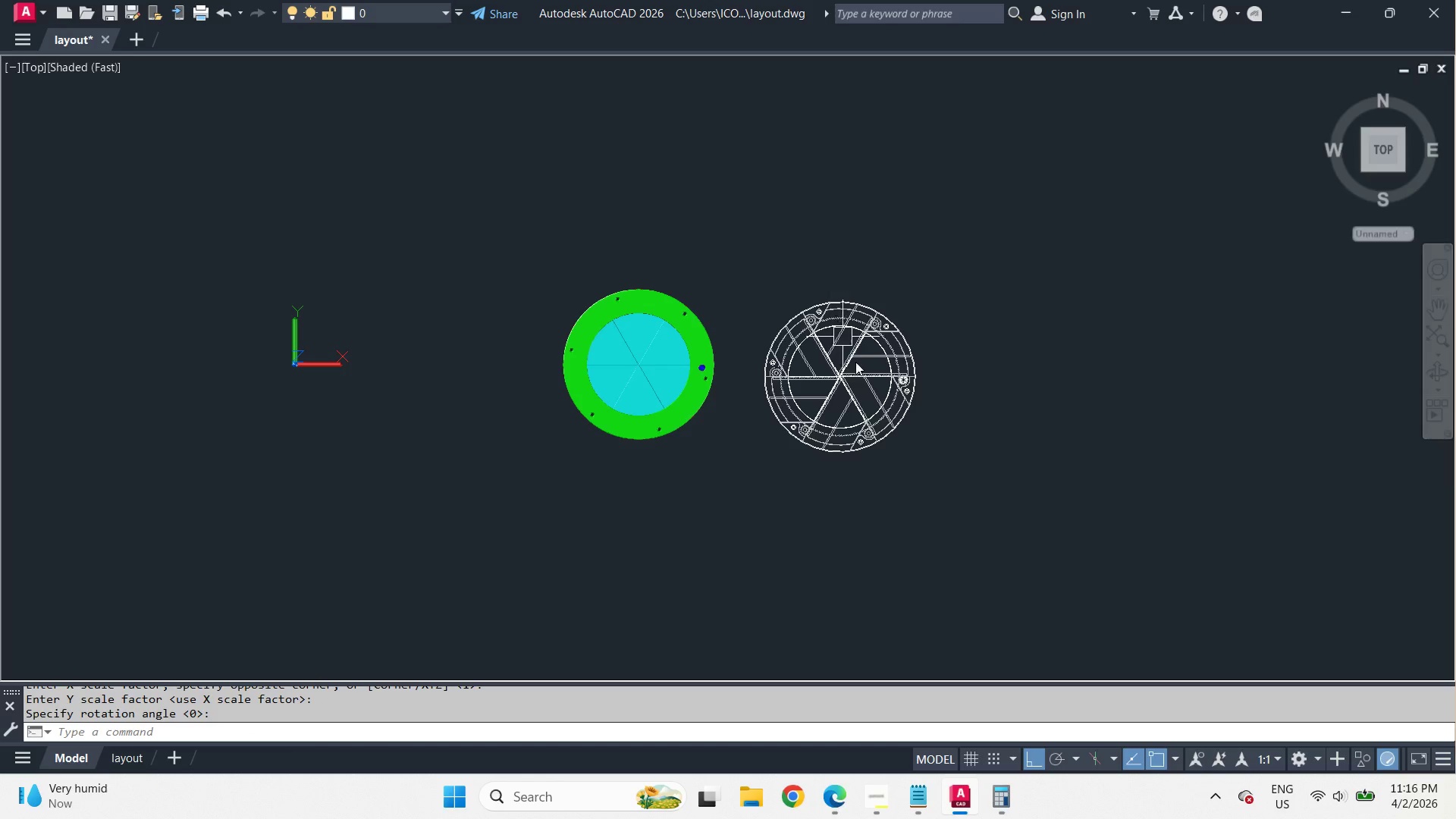 
type(RE )
 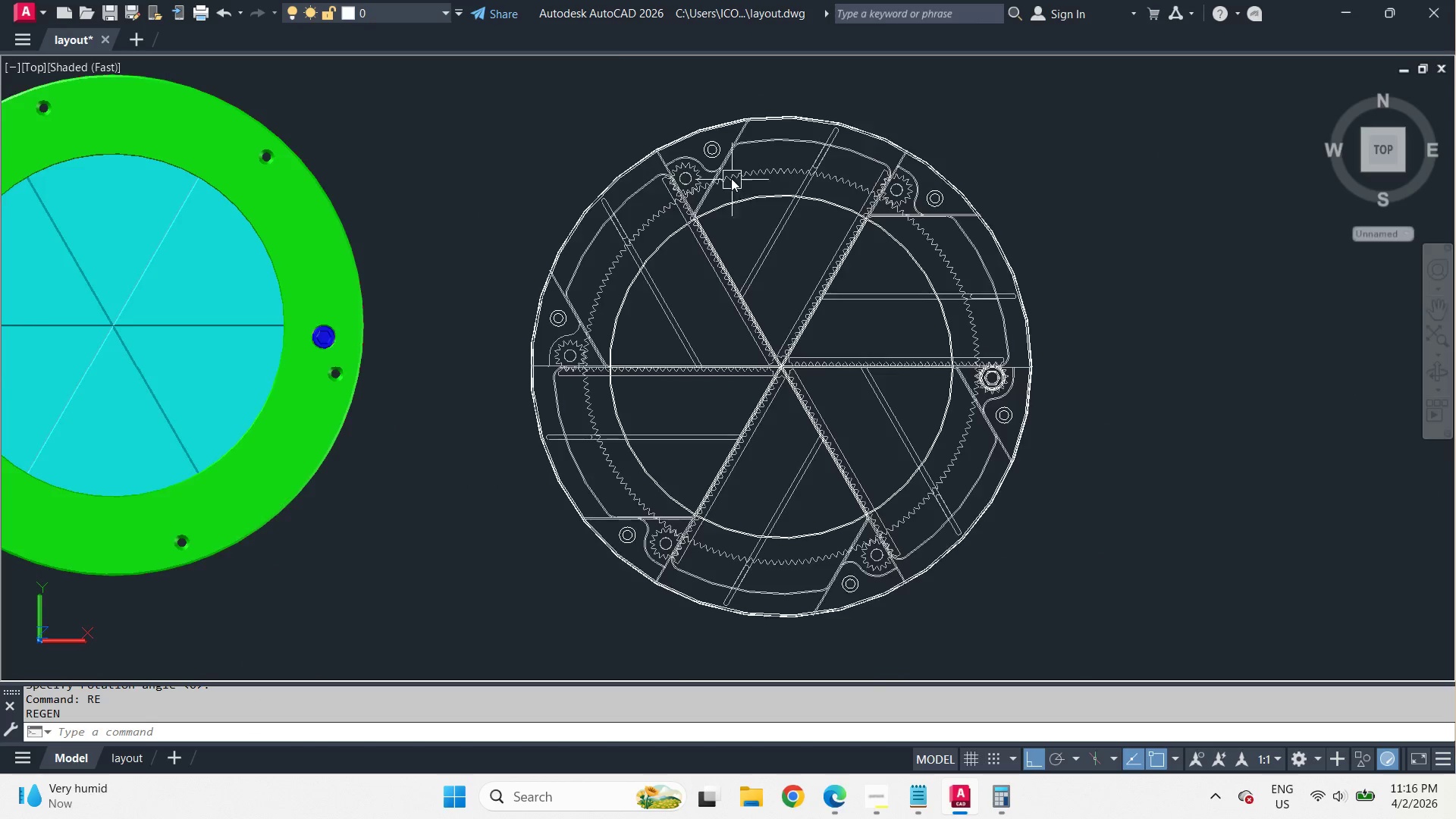 
scroll: coordinate [764, 252], scroll_direction: up, amount: 6.0
 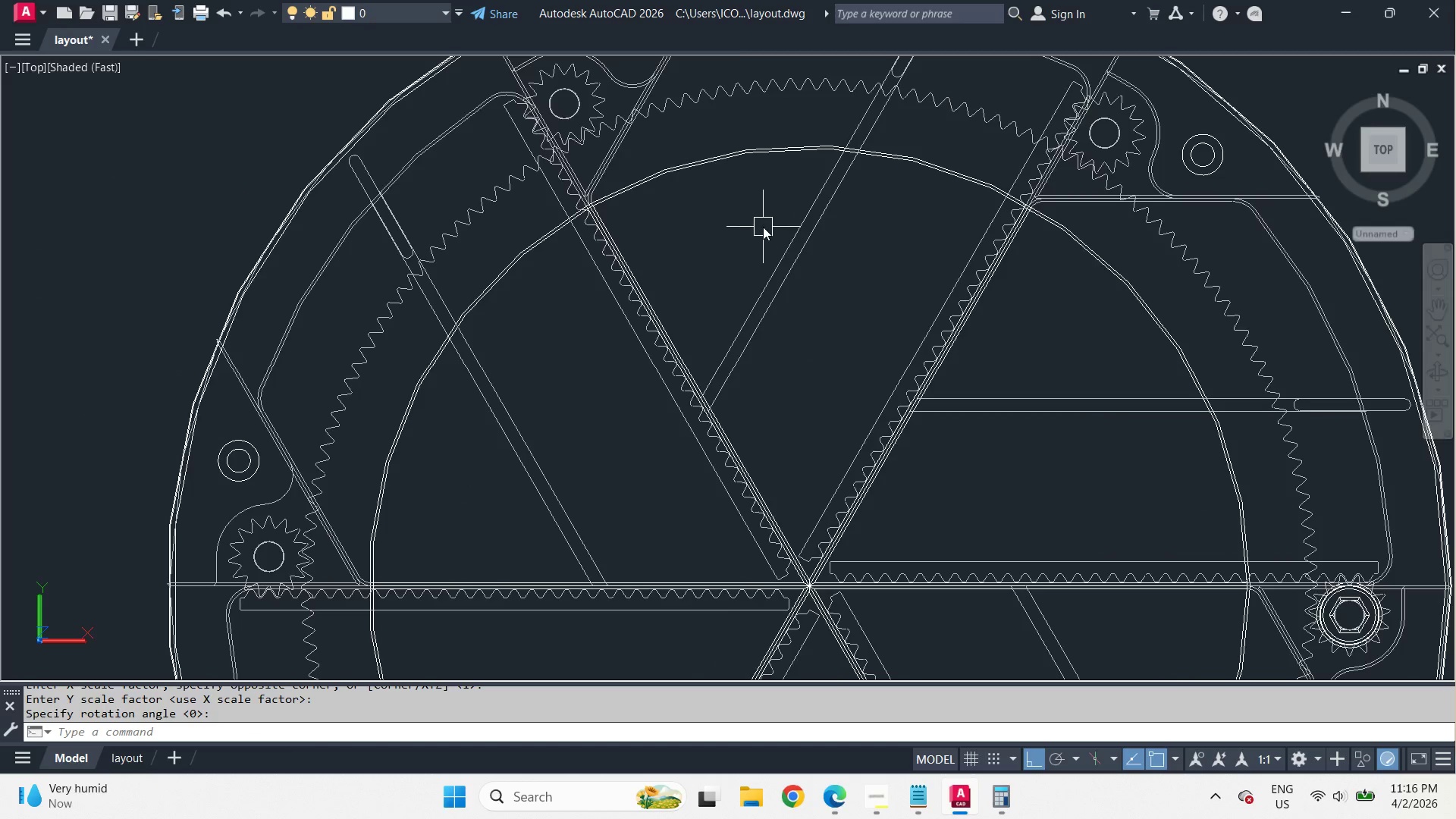 
scroll: coordinate [763, 227], scroll_direction: down, amount: 2.0
 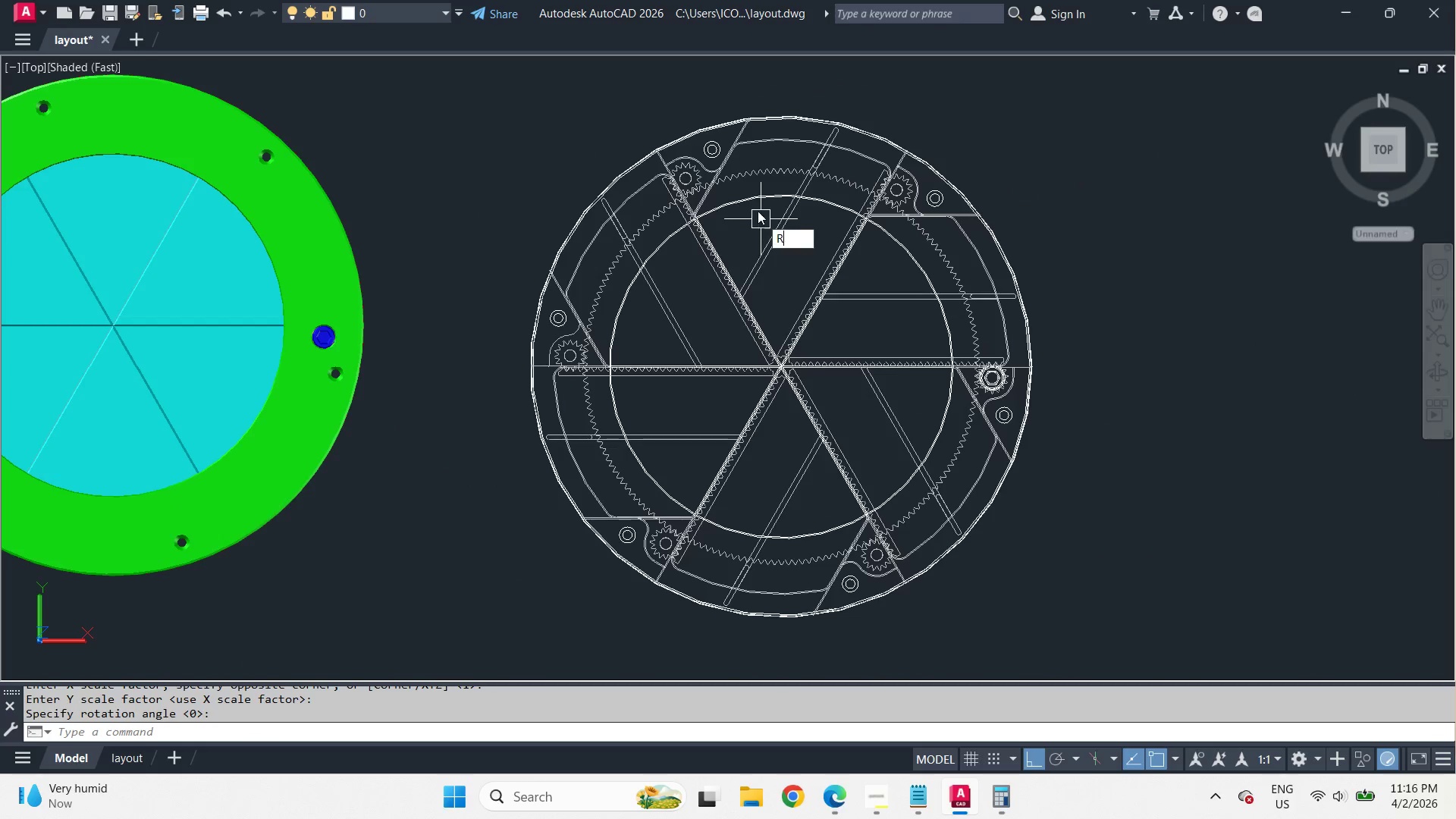 
scroll: coordinate [731, 177], scroll_direction: up, amount: 4.0
 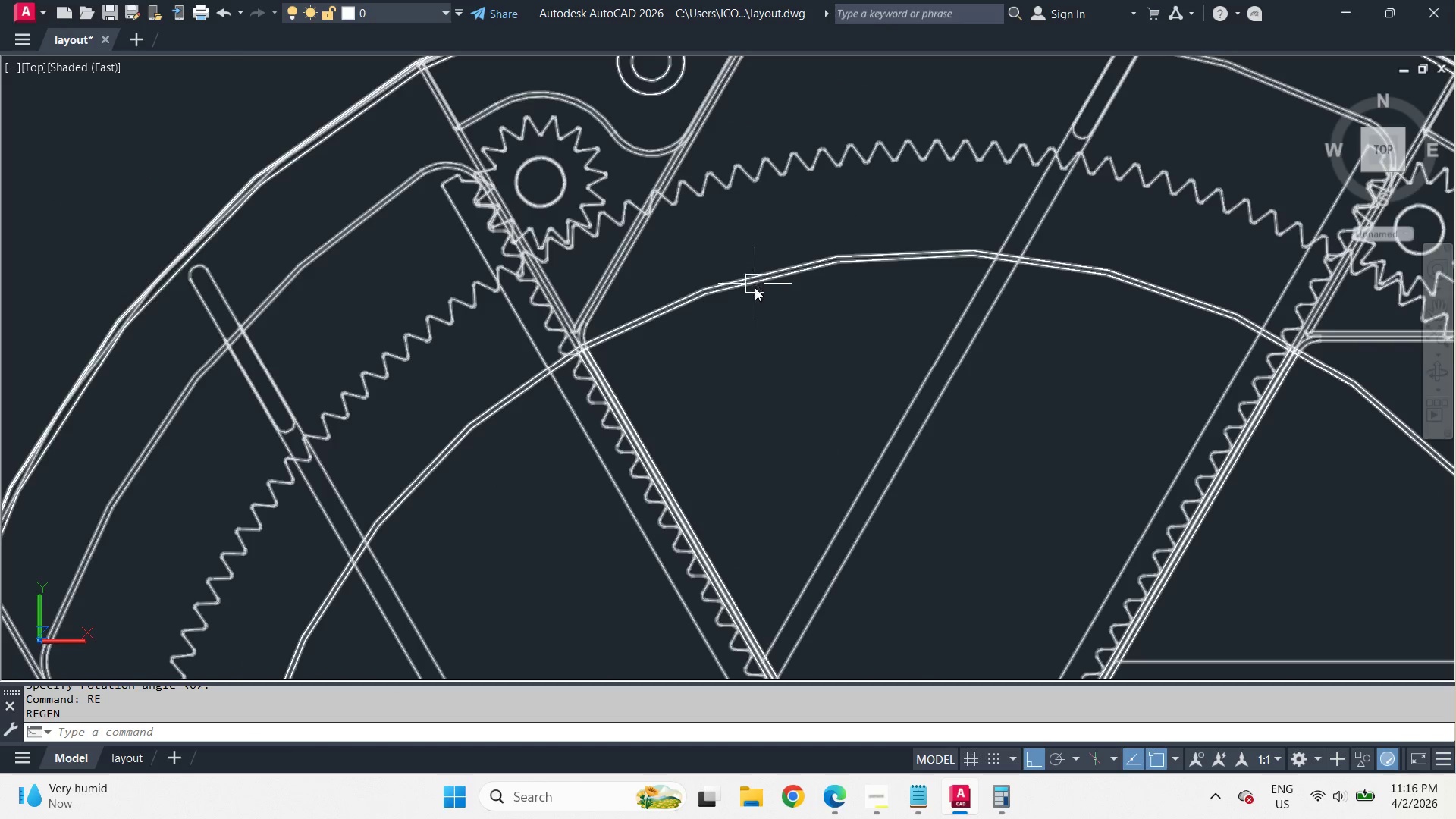 
type(RE )
 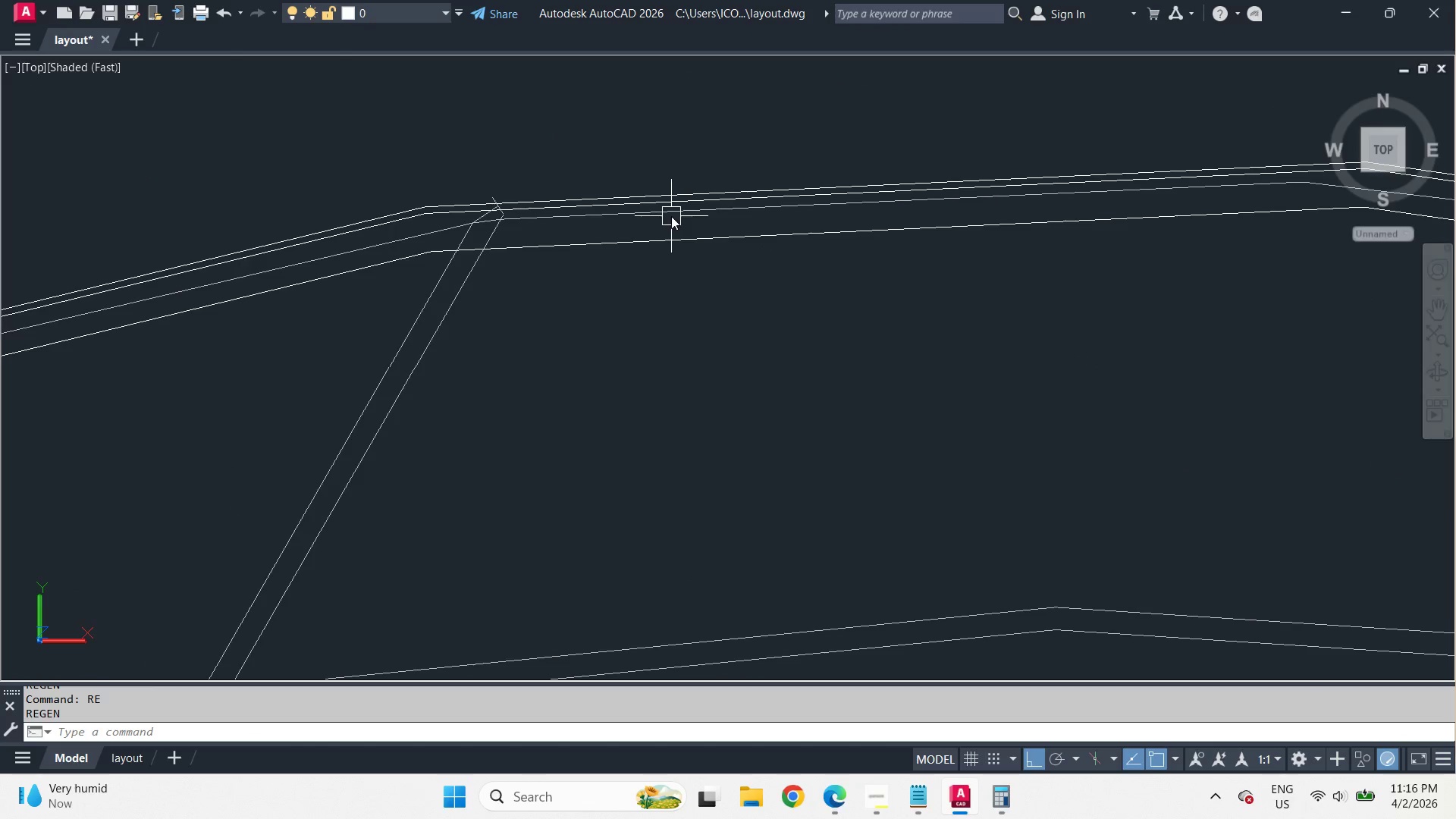 
scroll: coordinate [794, 320], scroll_direction: down, amount: 2.0
 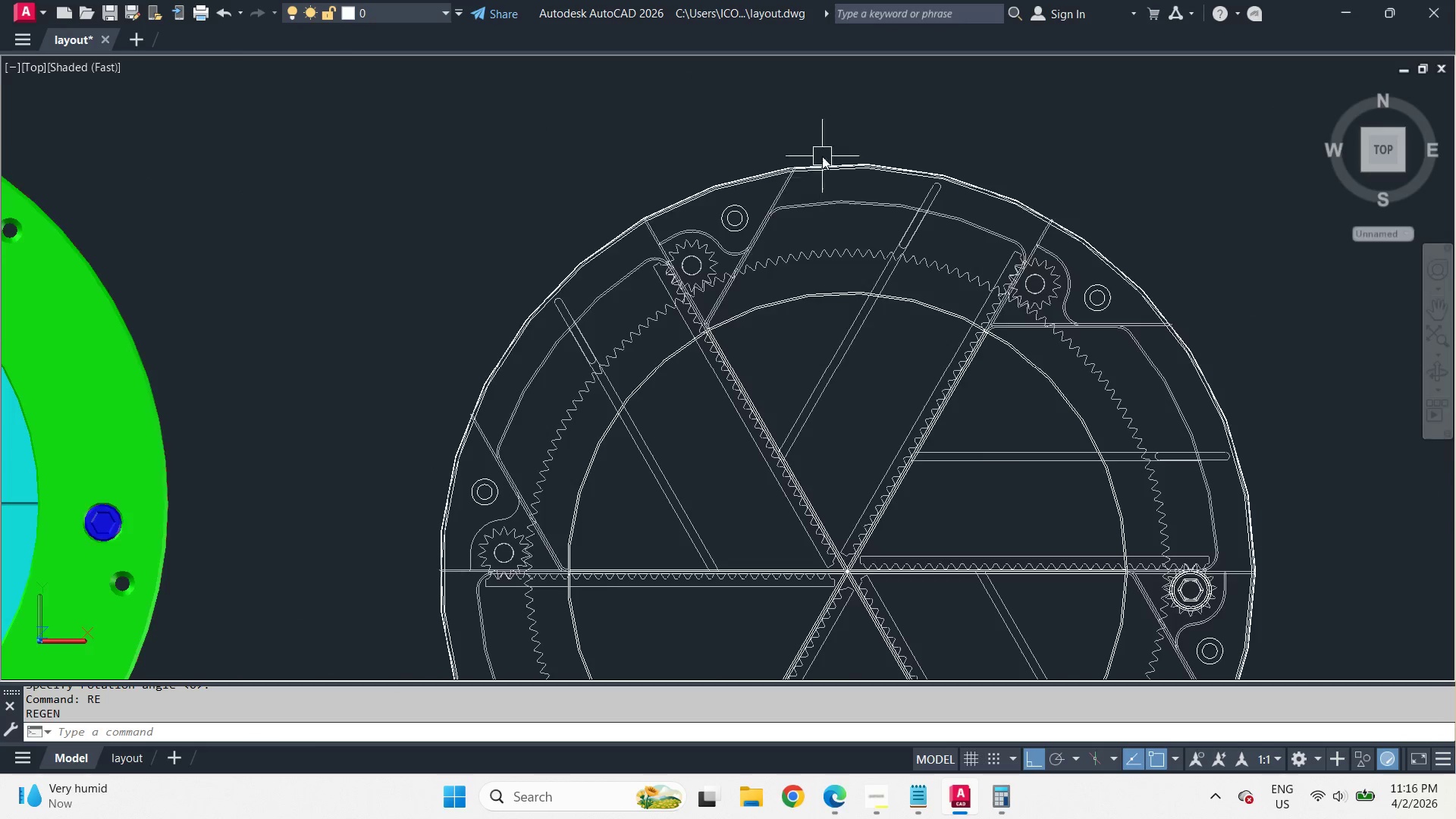 
scroll: coordinate [819, 206], scroll_direction: up, amount: 7.0
 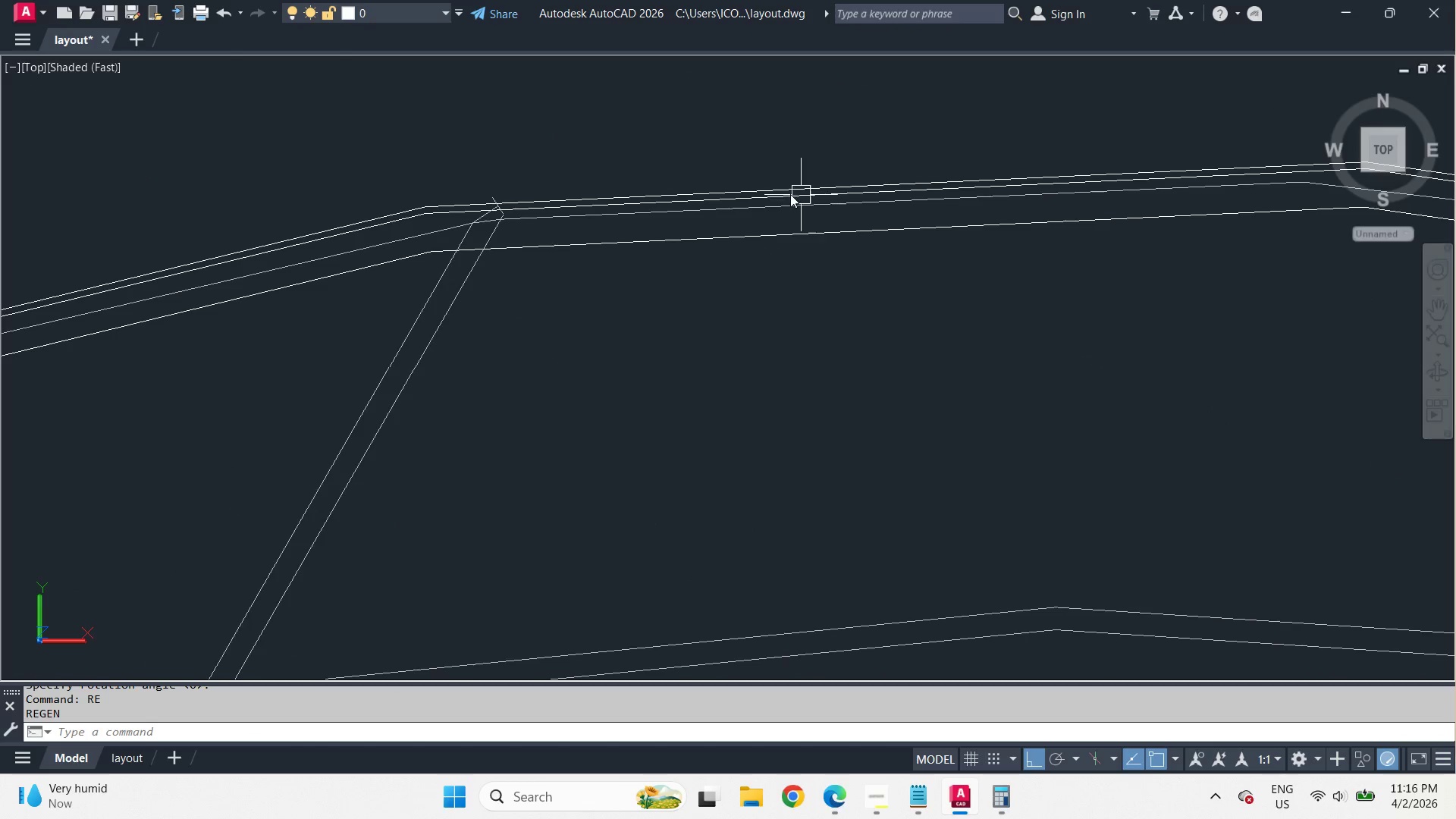 
scroll: coordinate [834, 91], scroll_direction: down, amount: 8.0
 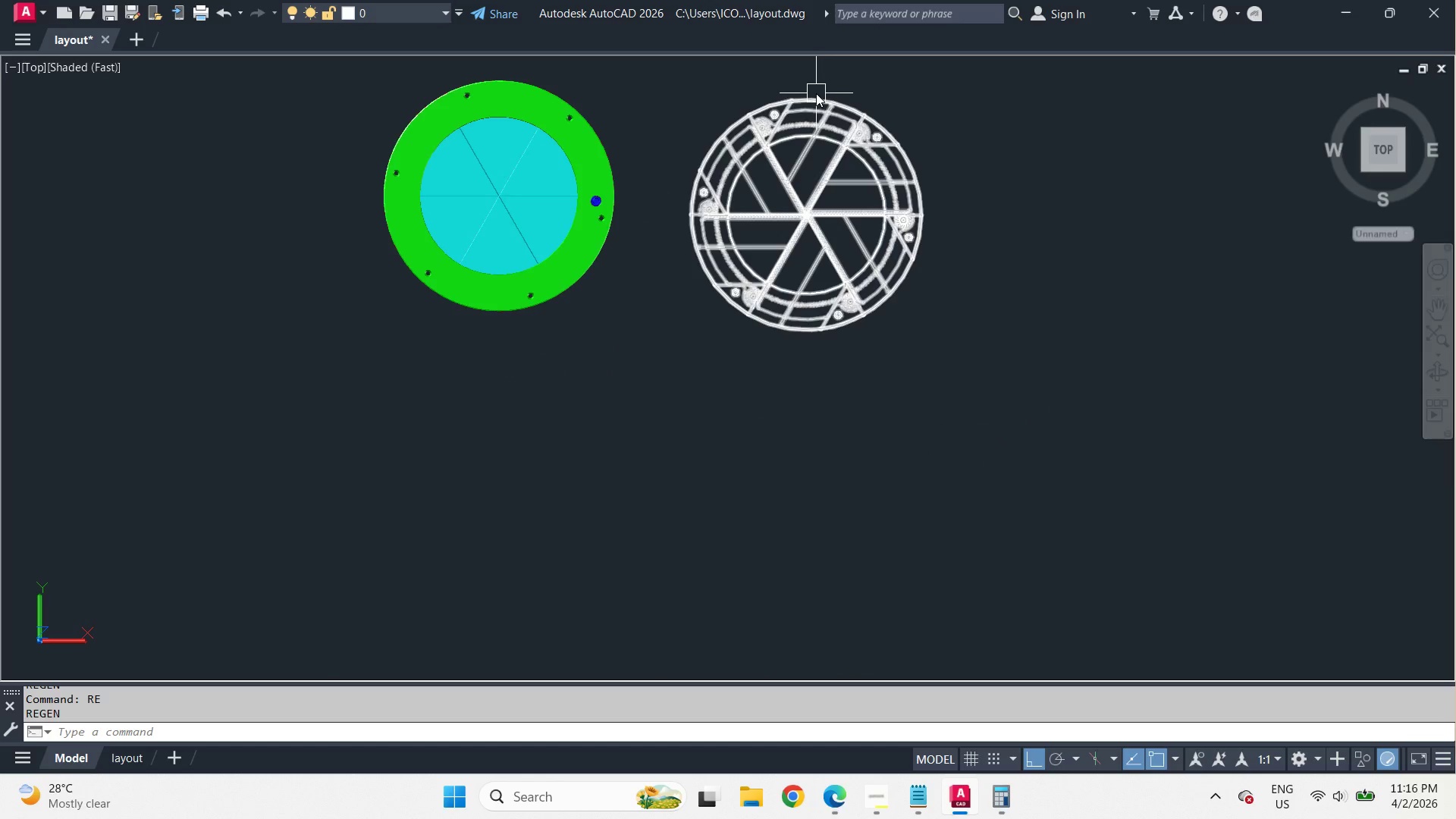 
scroll: coordinate [815, 93], scroll_direction: up, amount: 2.0
 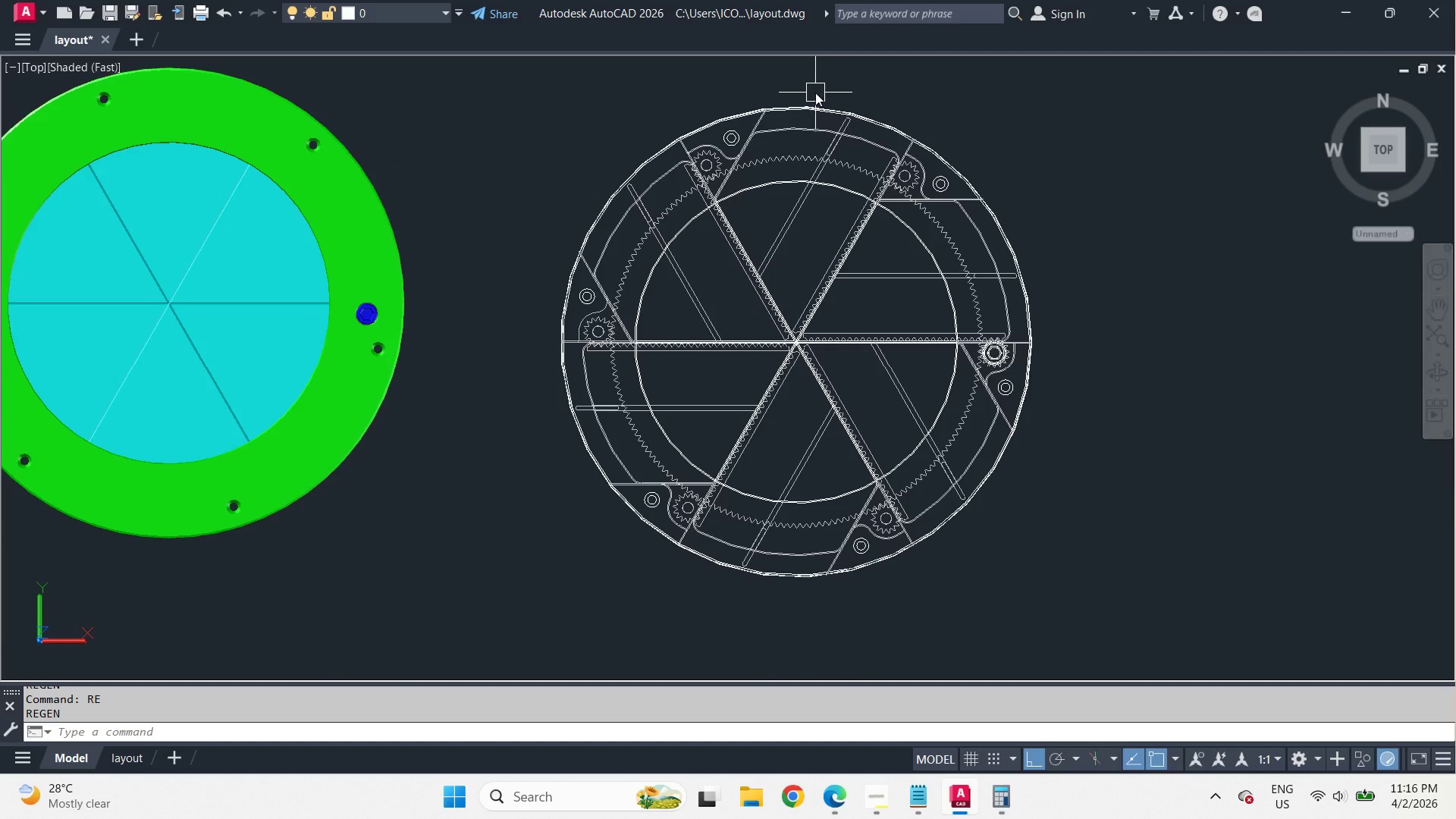 
type(RE )
 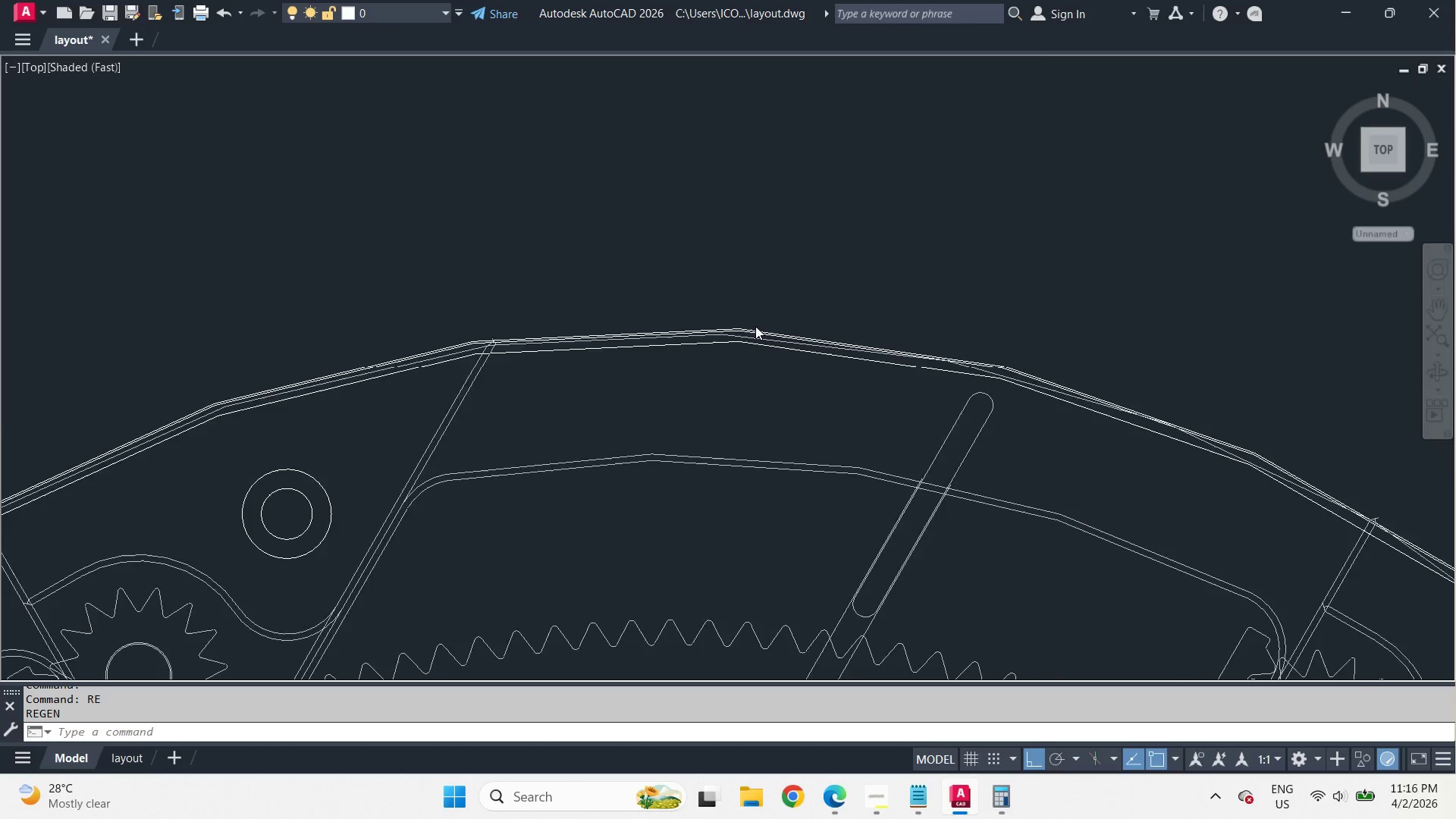 
scroll: coordinate [792, 91], scroll_direction: up, amount: 5.0
 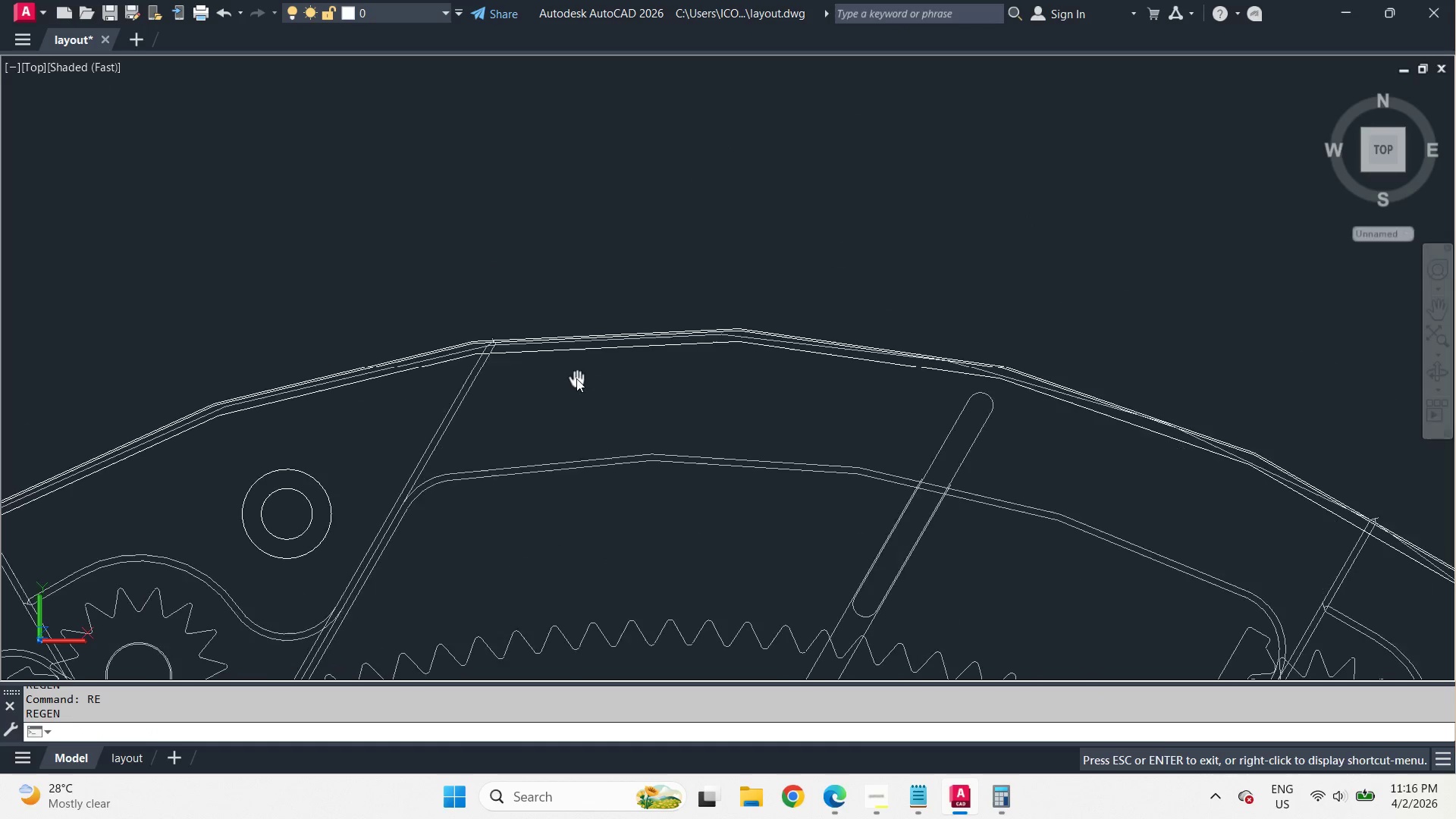 
scroll: coordinate [1046, 218], scroll_direction: down, amount: 5.0
 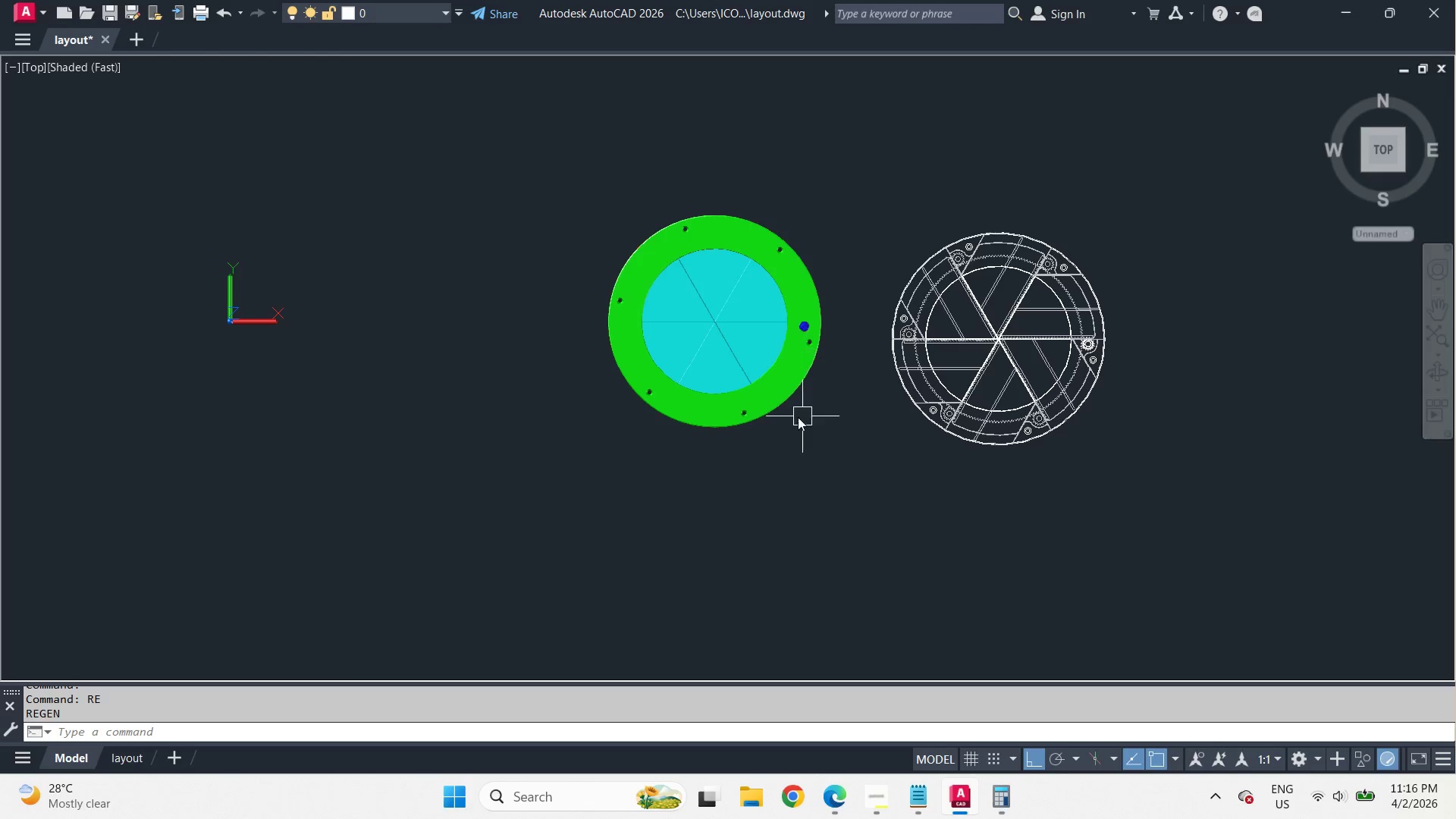 
scroll: coordinate [787, 414], scroll_direction: up, amount: 4.0
 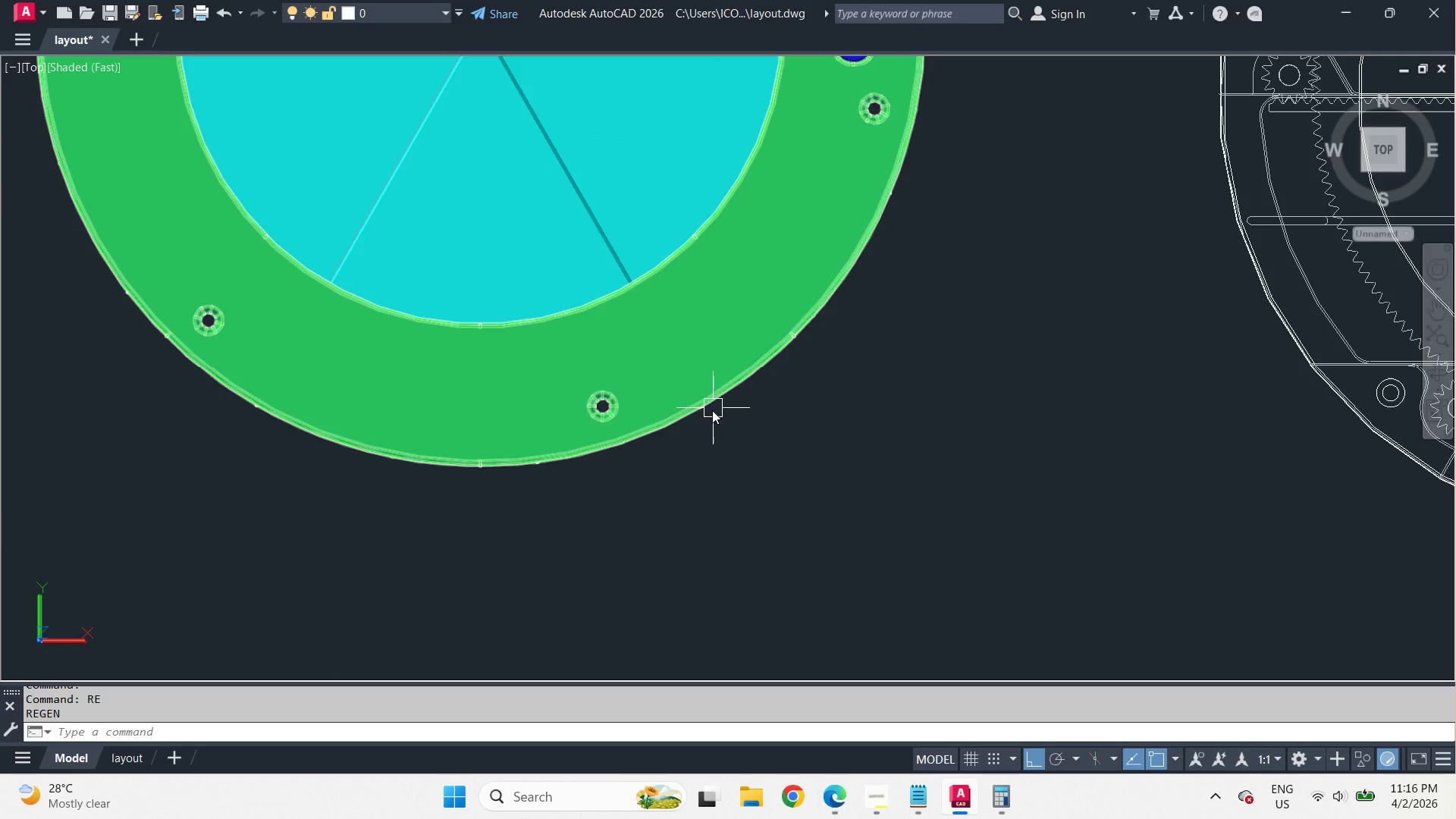 
key(R)
 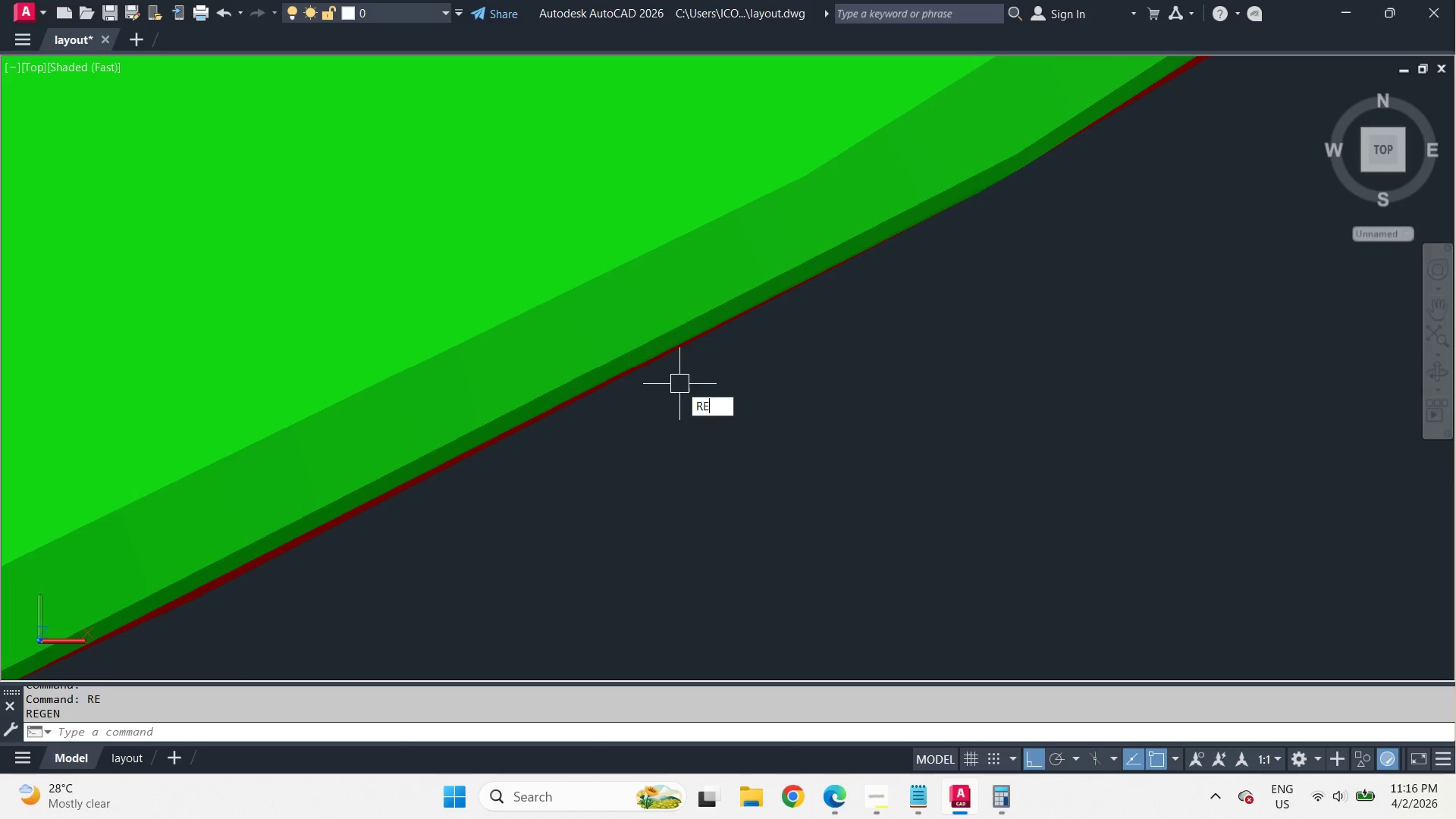 
scroll: coordinate [676, 435], scroll_direction: up, amount: 4.0
 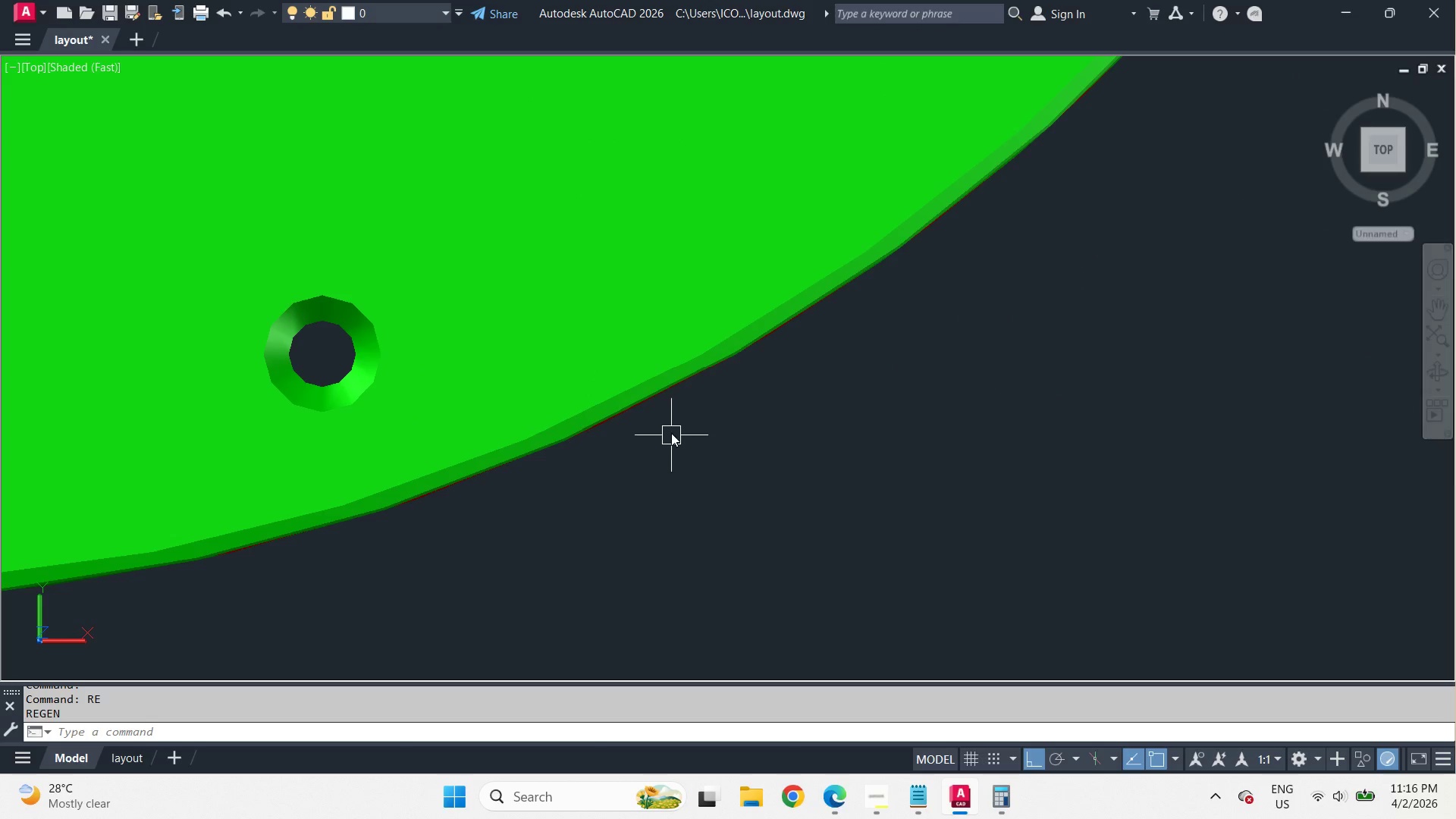 
key(E)
 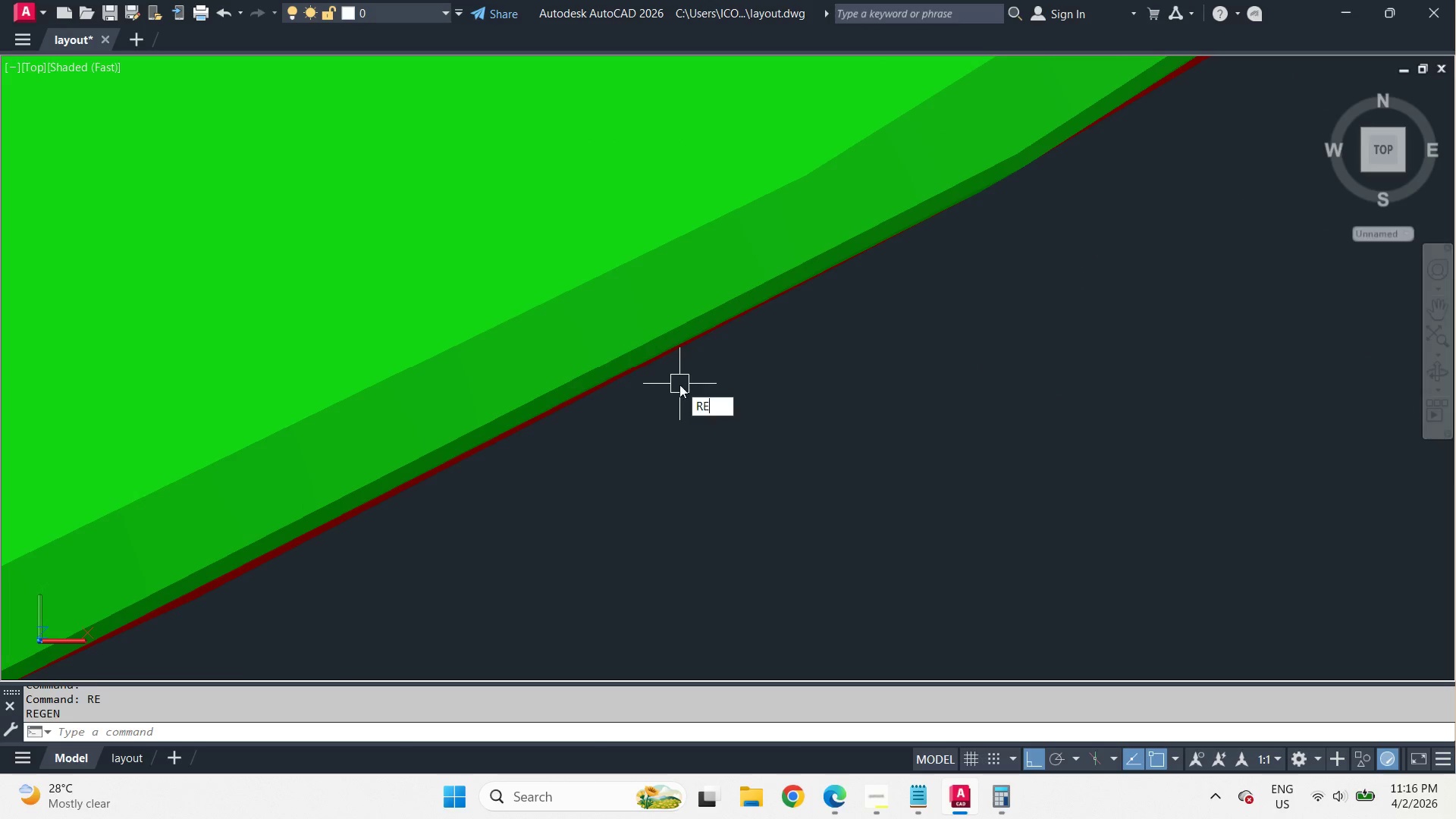 
key(Space)
 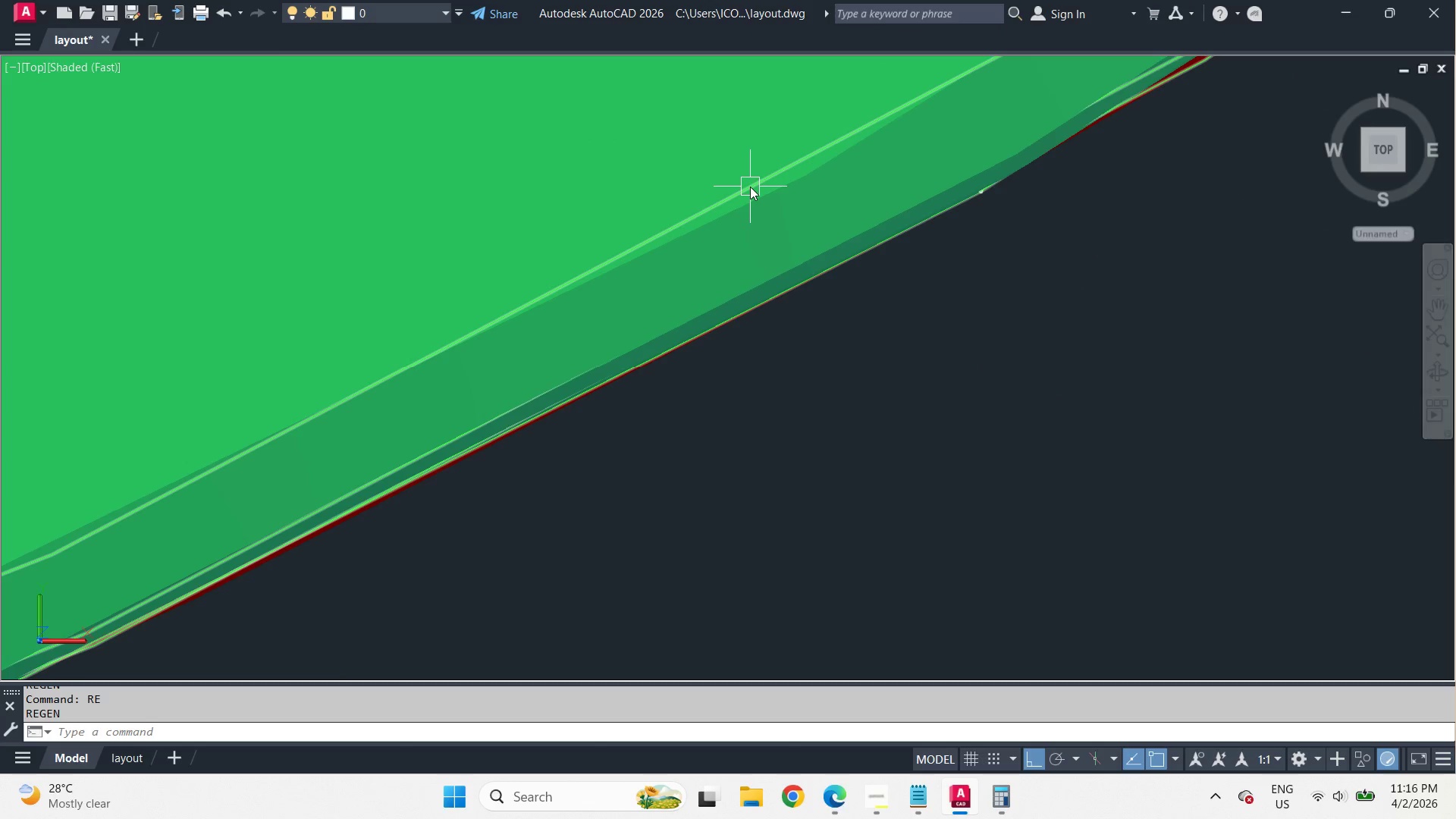 
left_click([750, 187])
 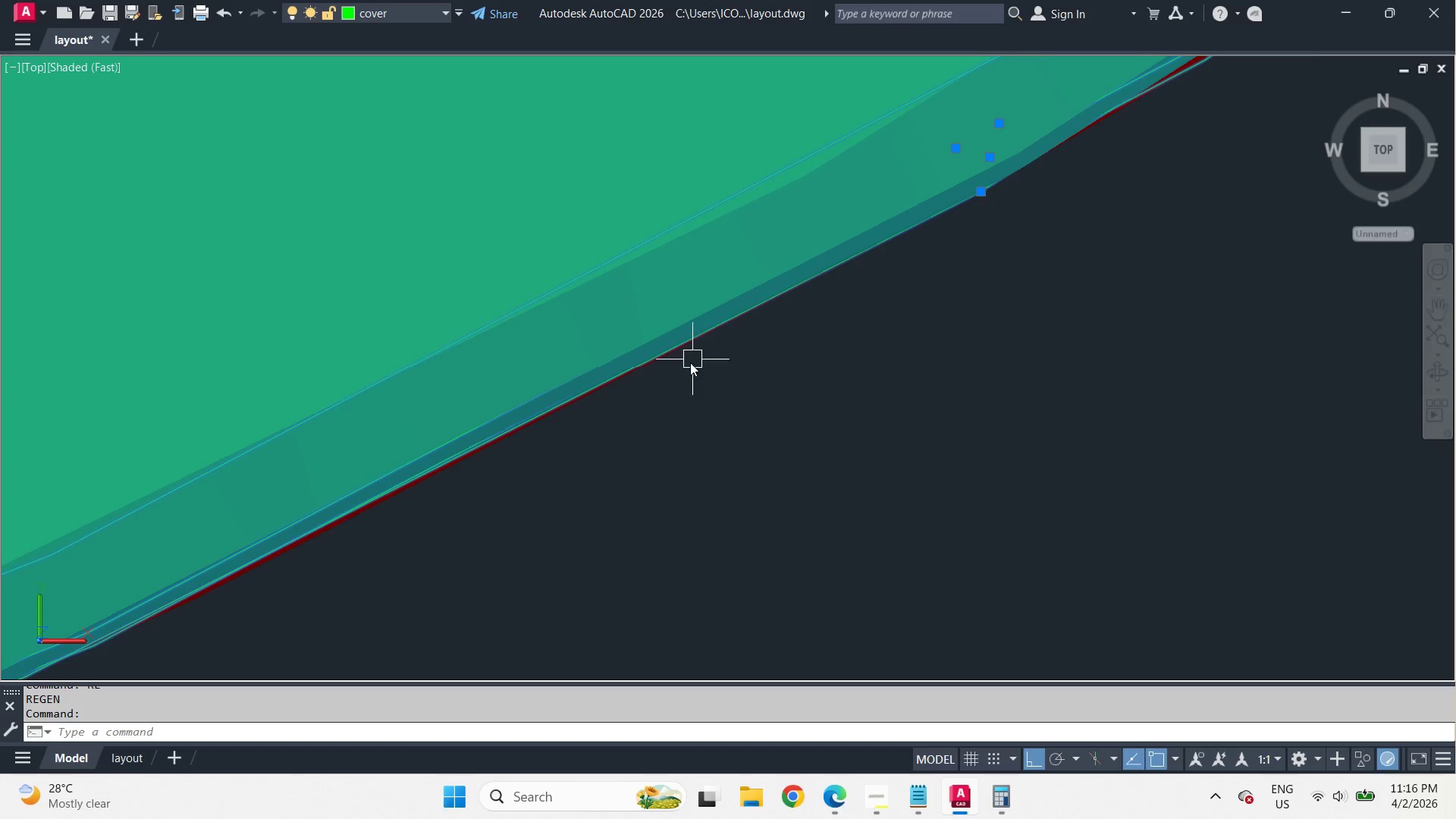 
scroll: coordinate [679, 384], scroll_direction: up, amount: 5.0
 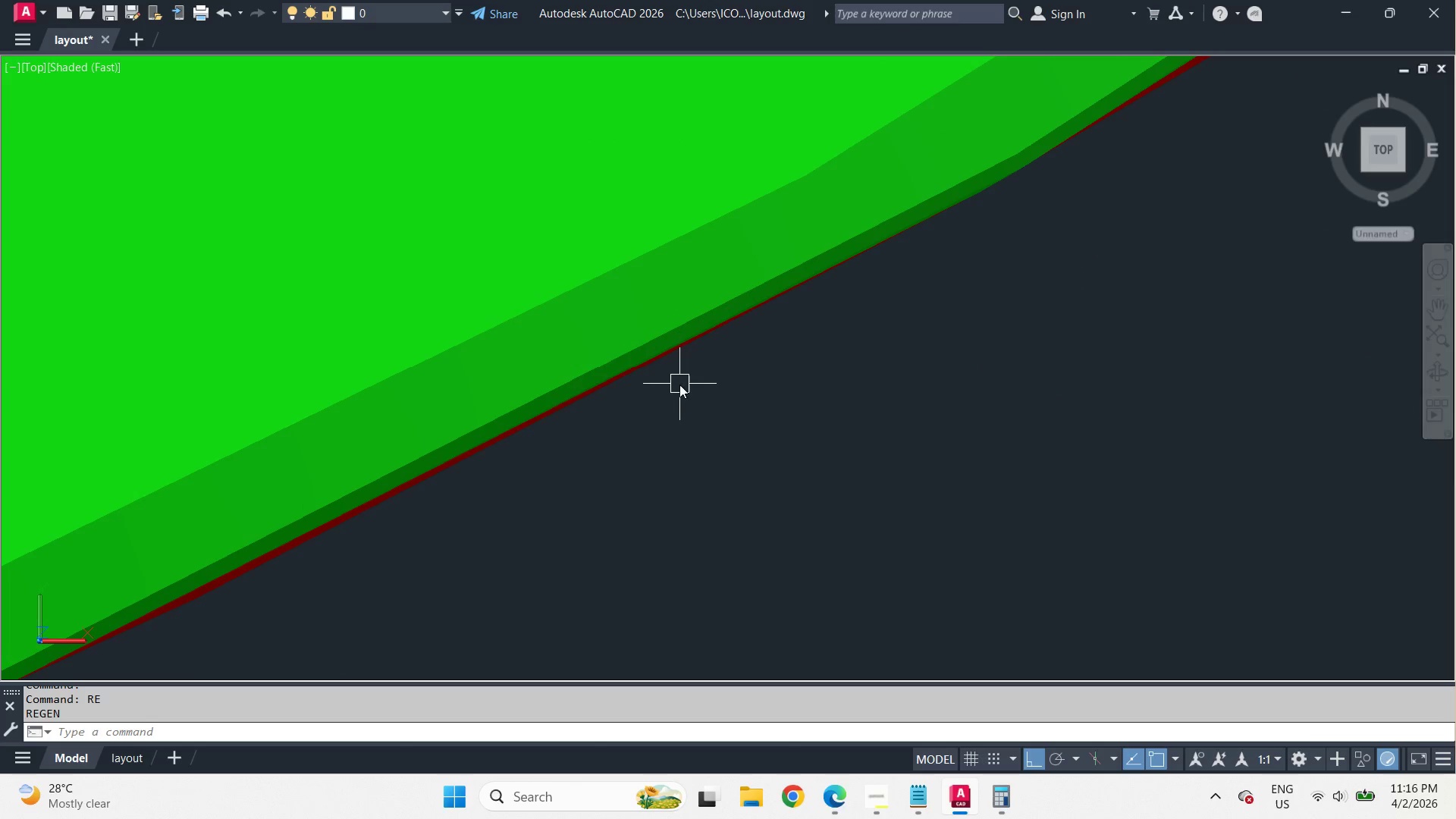 
scroll: coordinate [779, 404], scroll_direction: down, amount: 8.0
 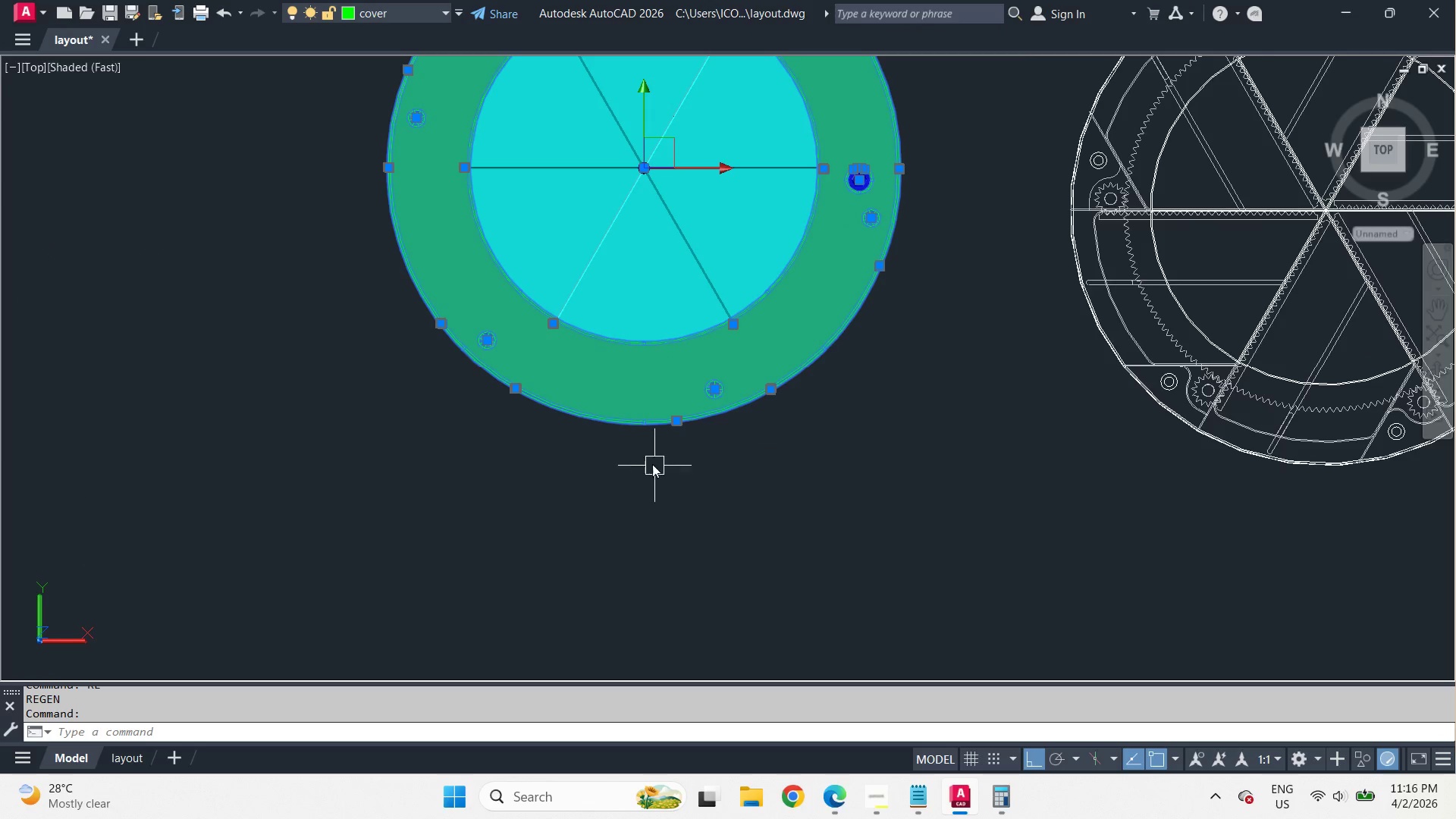 
key(Escape)
 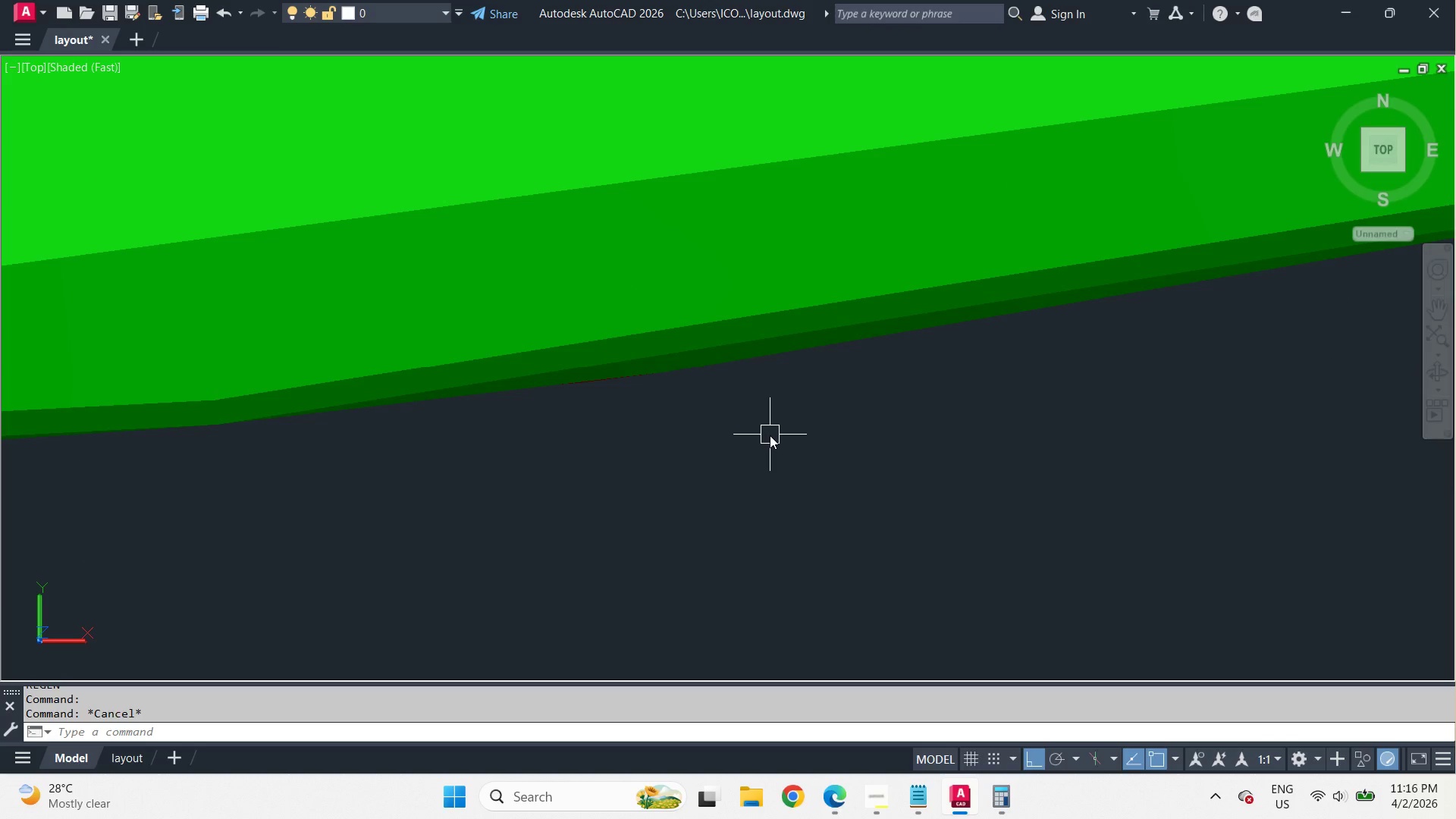 
scroll: coordinate [631, 427], scroll_direction: up, amount: 4.0
 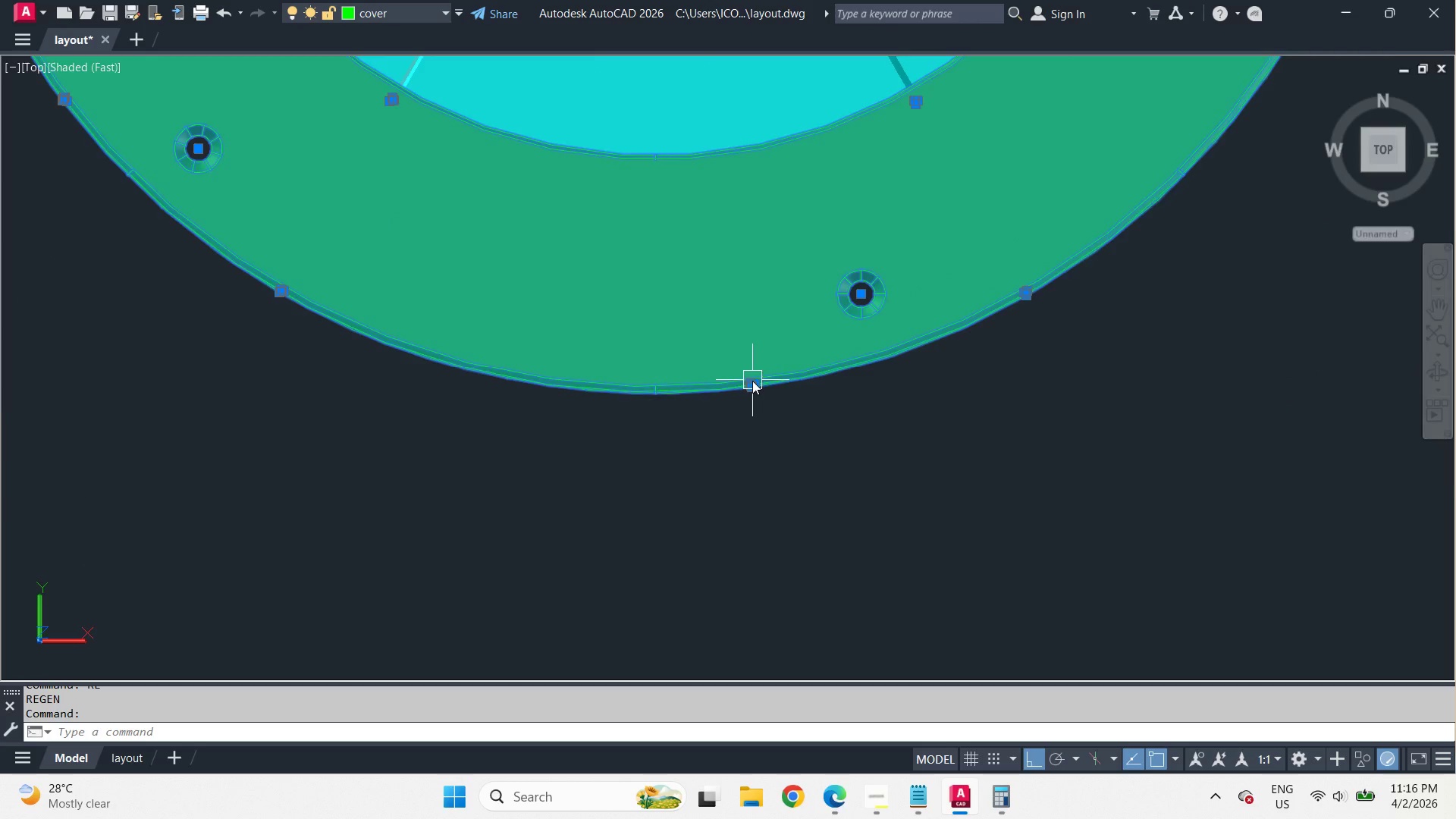 
key(R)
 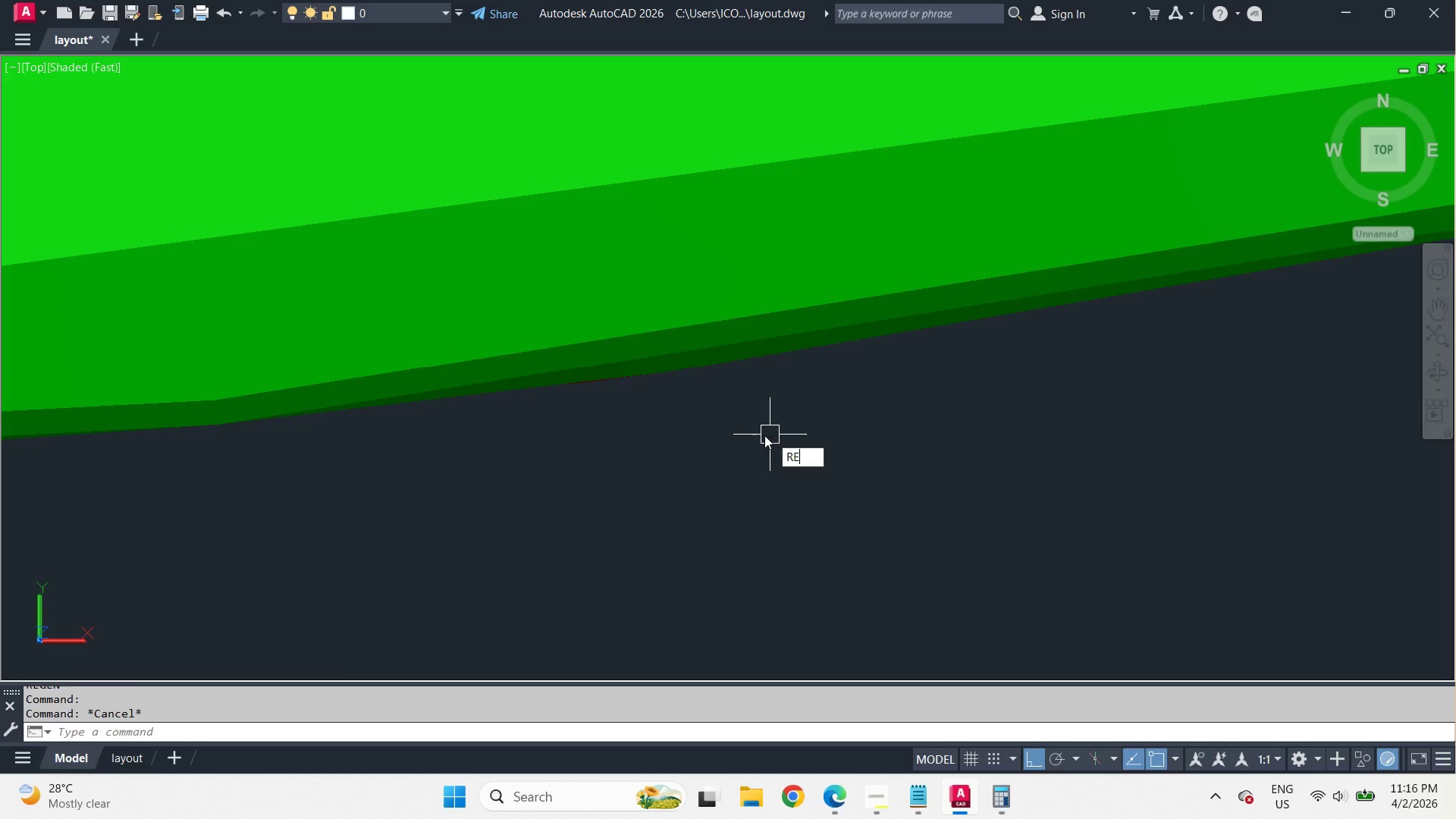 
scroll: coordinate [752, 380], scroll_direction: up, amount: 5.0
 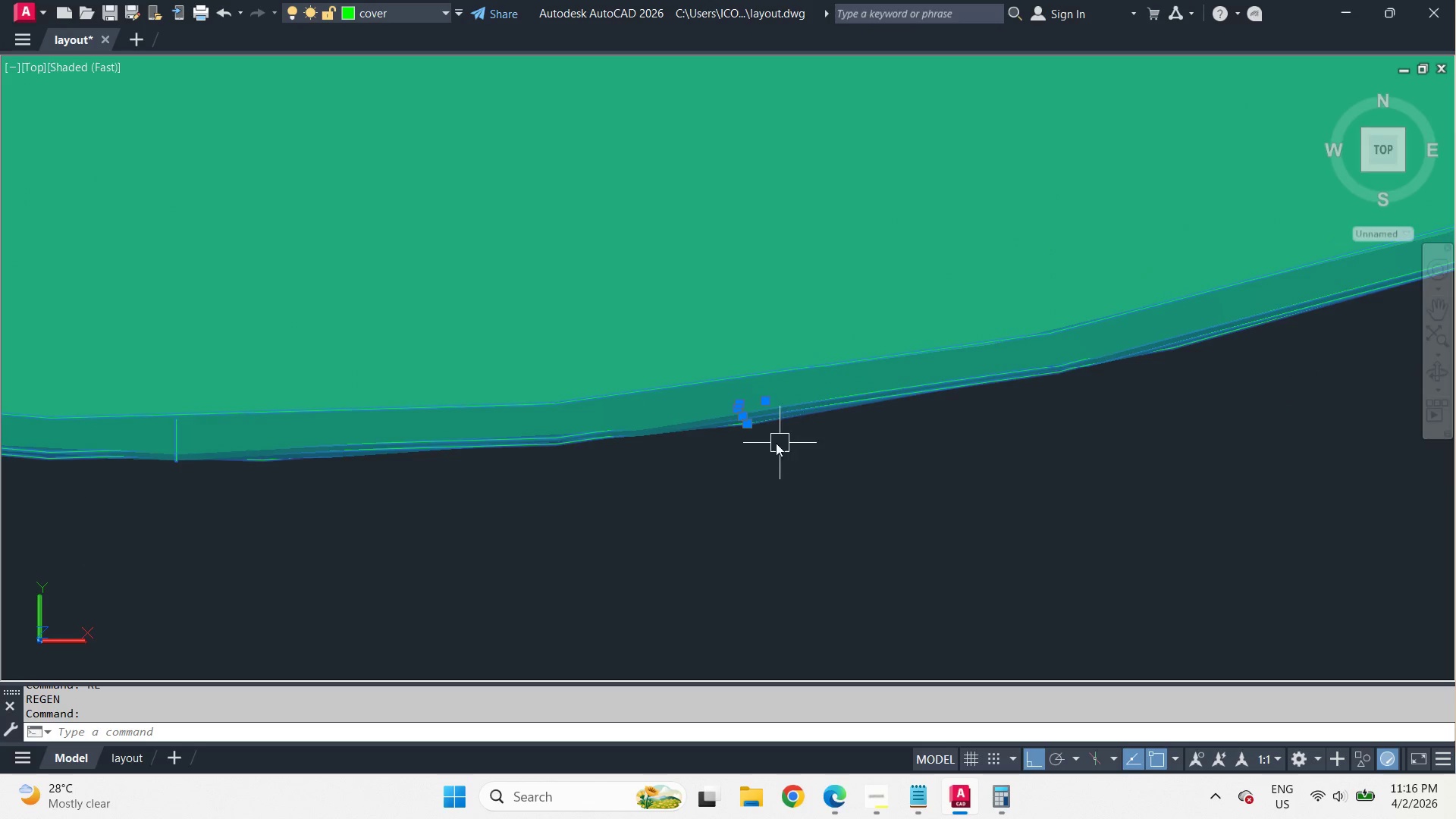 
key(E)
 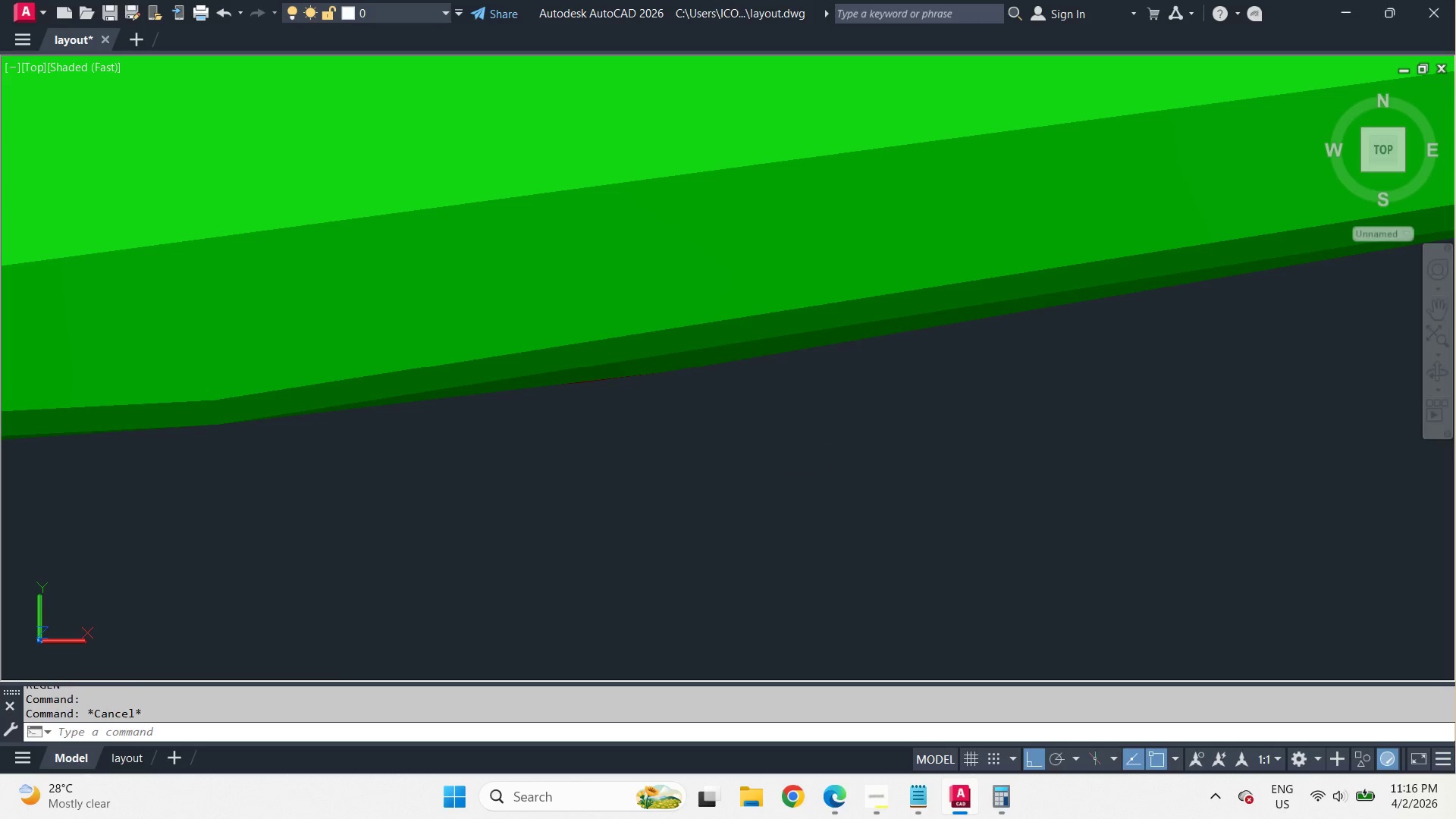 
key(Space)
 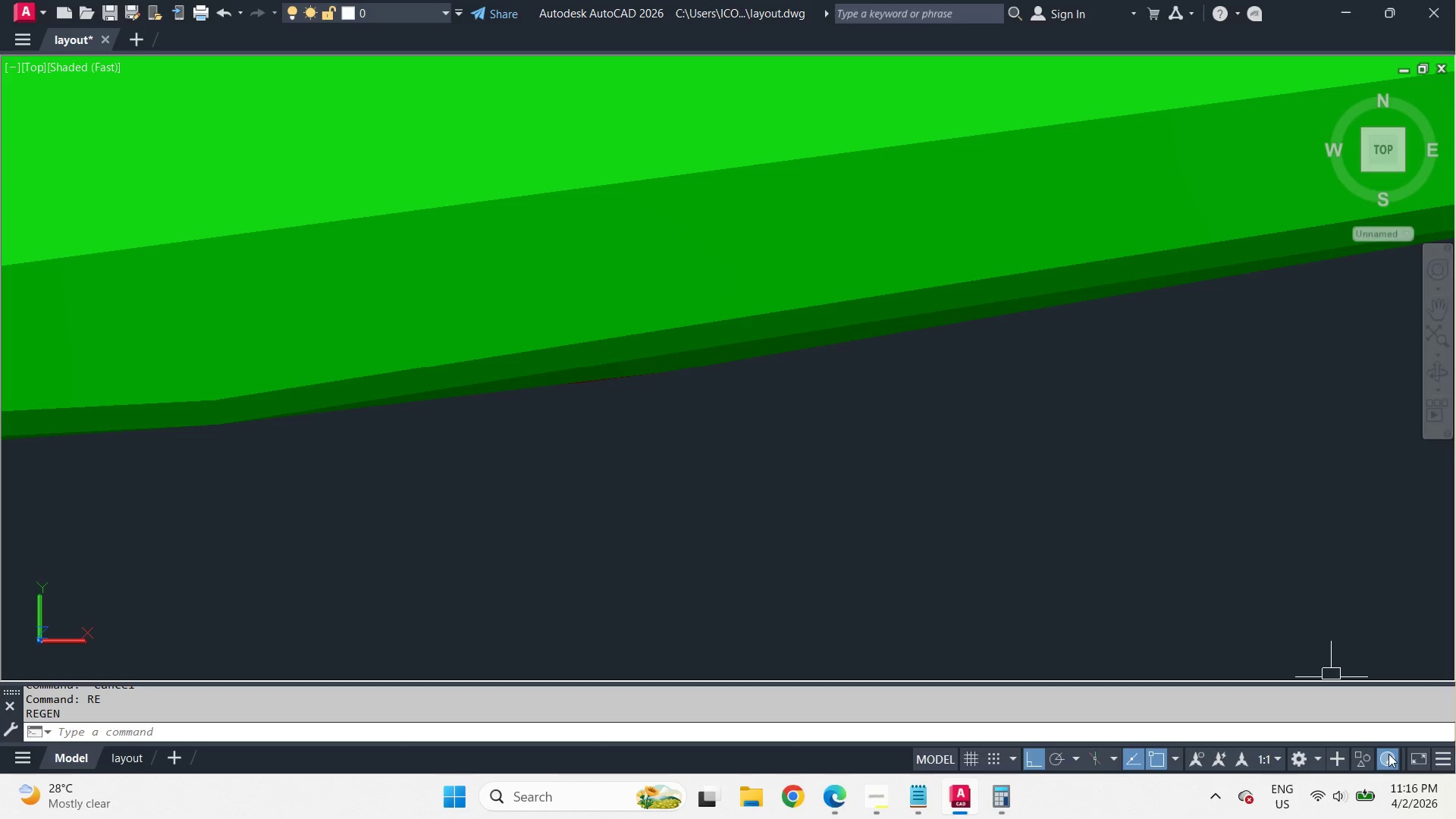 
scroll: coordinate [770, 436], scroll_direction: up, amount: 4.0
 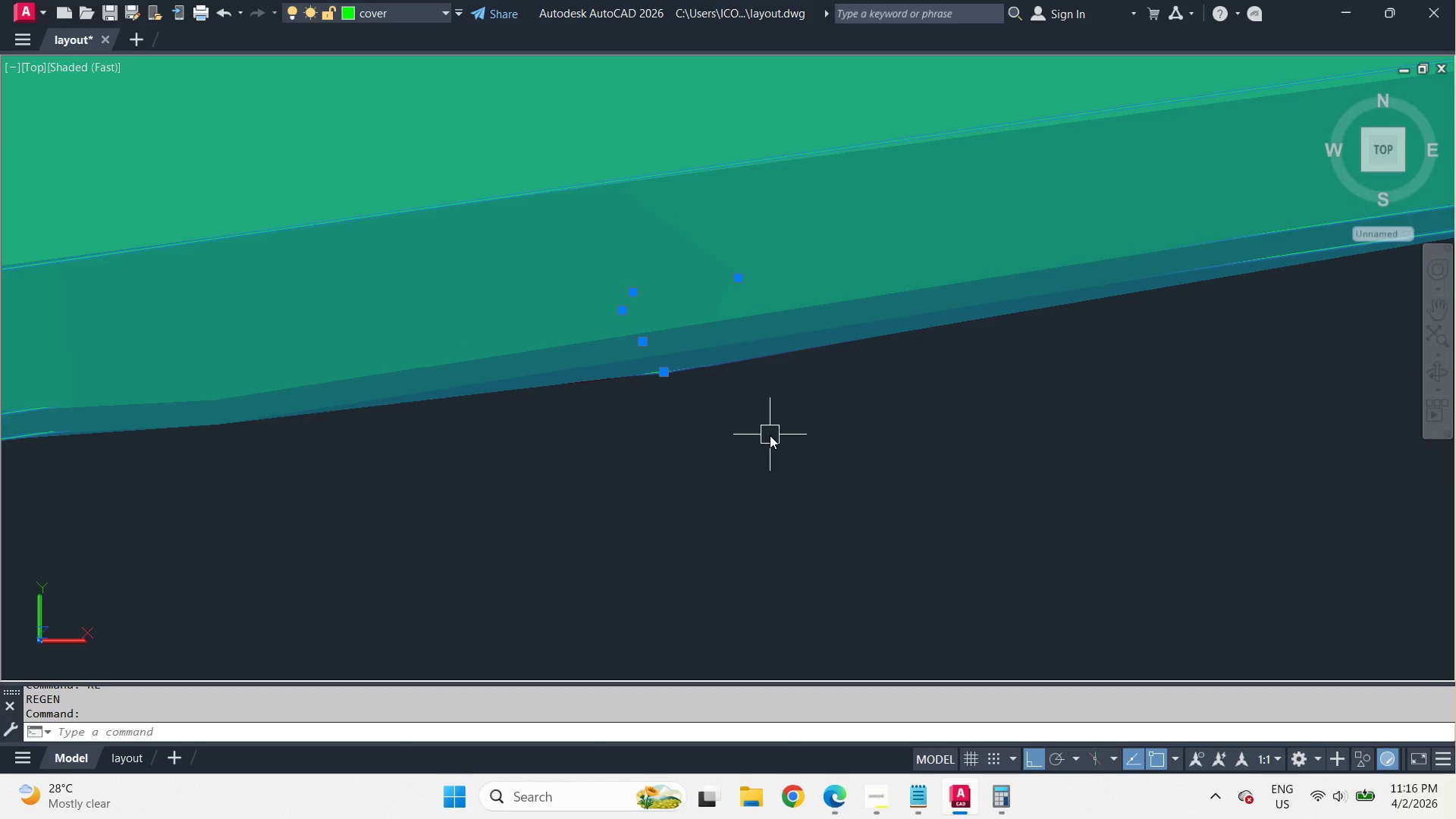 
right_click([1390, 761])
 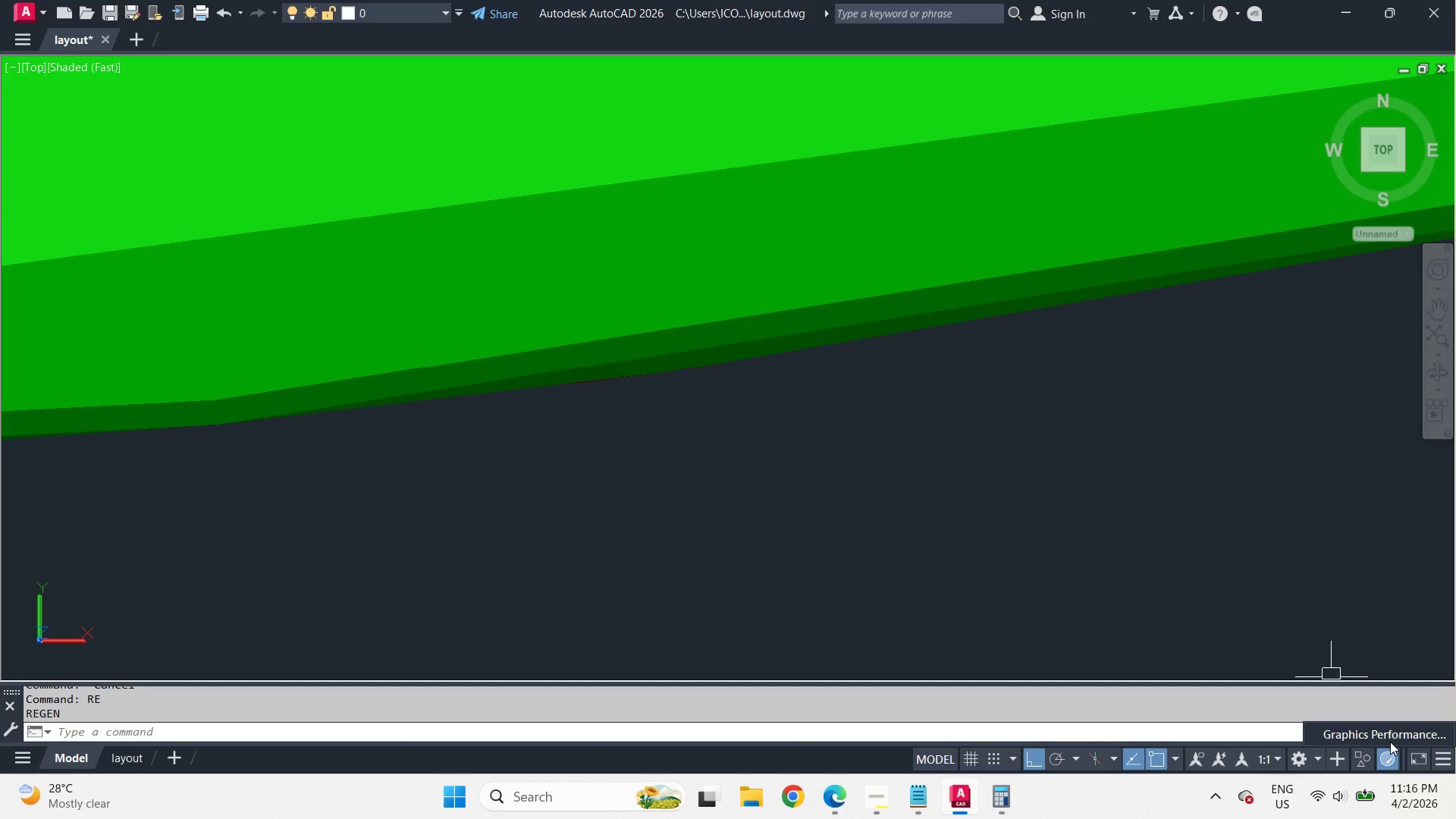 
left_click([1390, 736])
 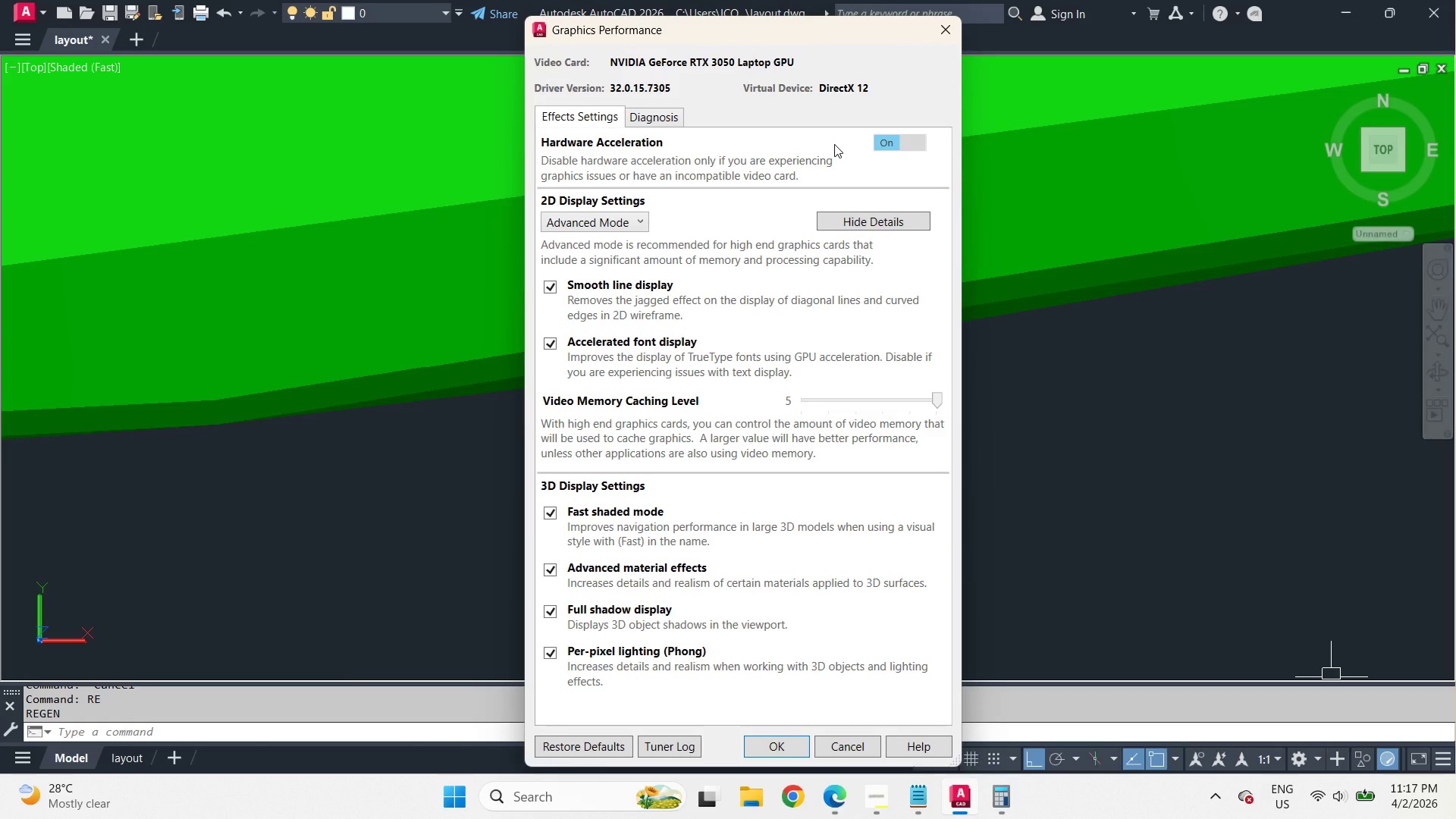 
left_click([632, 219])
 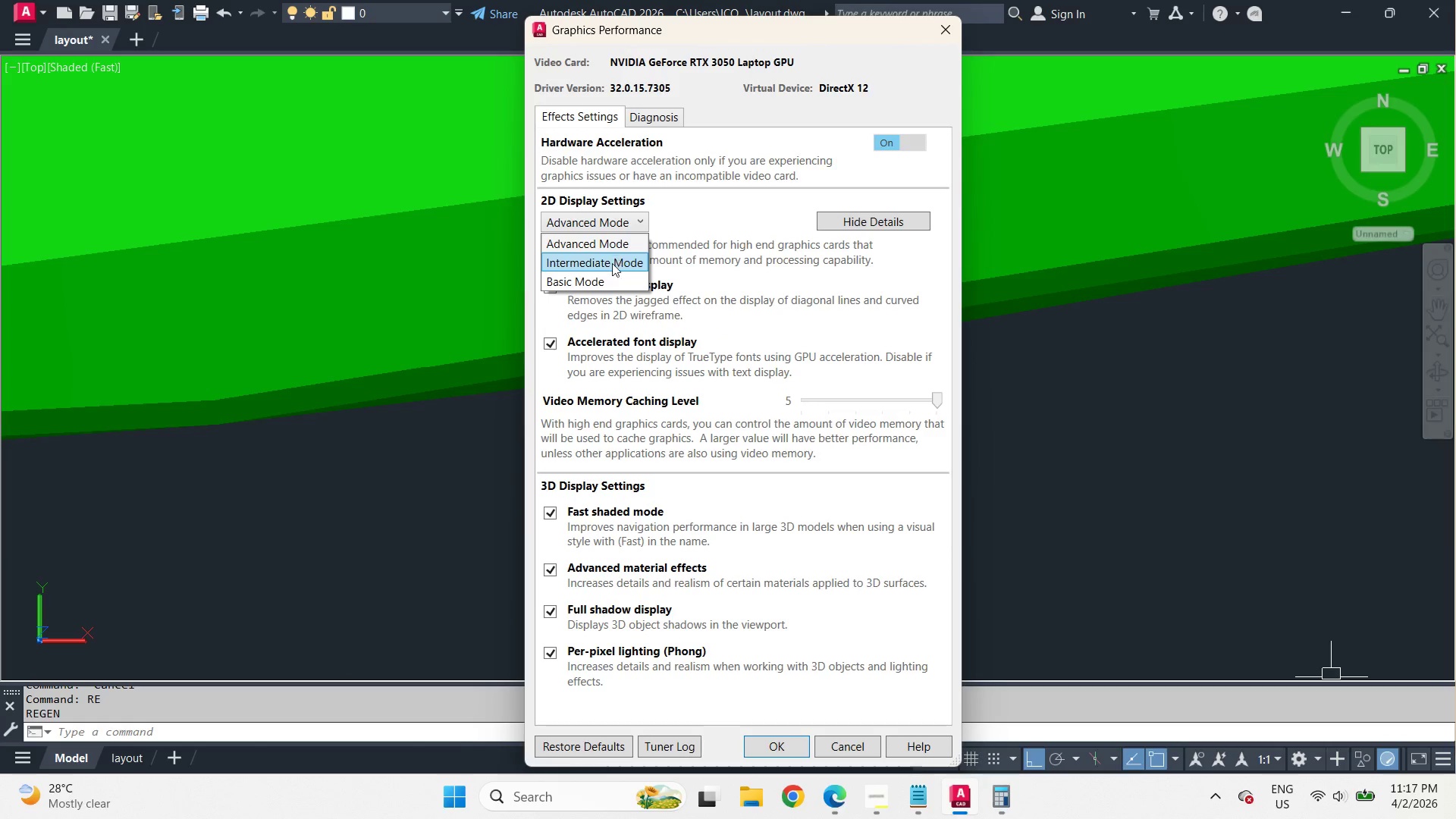 
left_click([607, 277])
 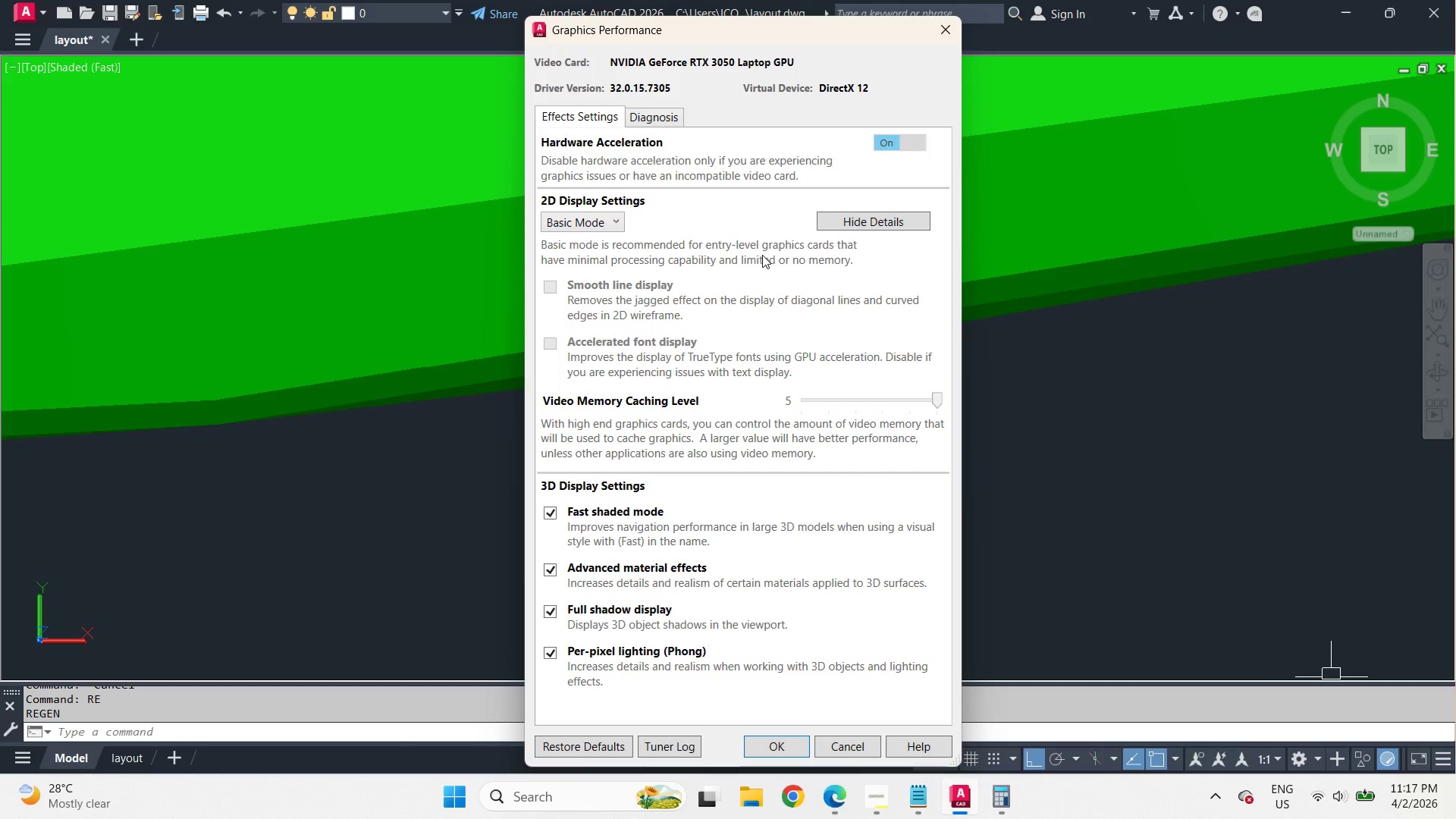 
left_click([603, 222])
 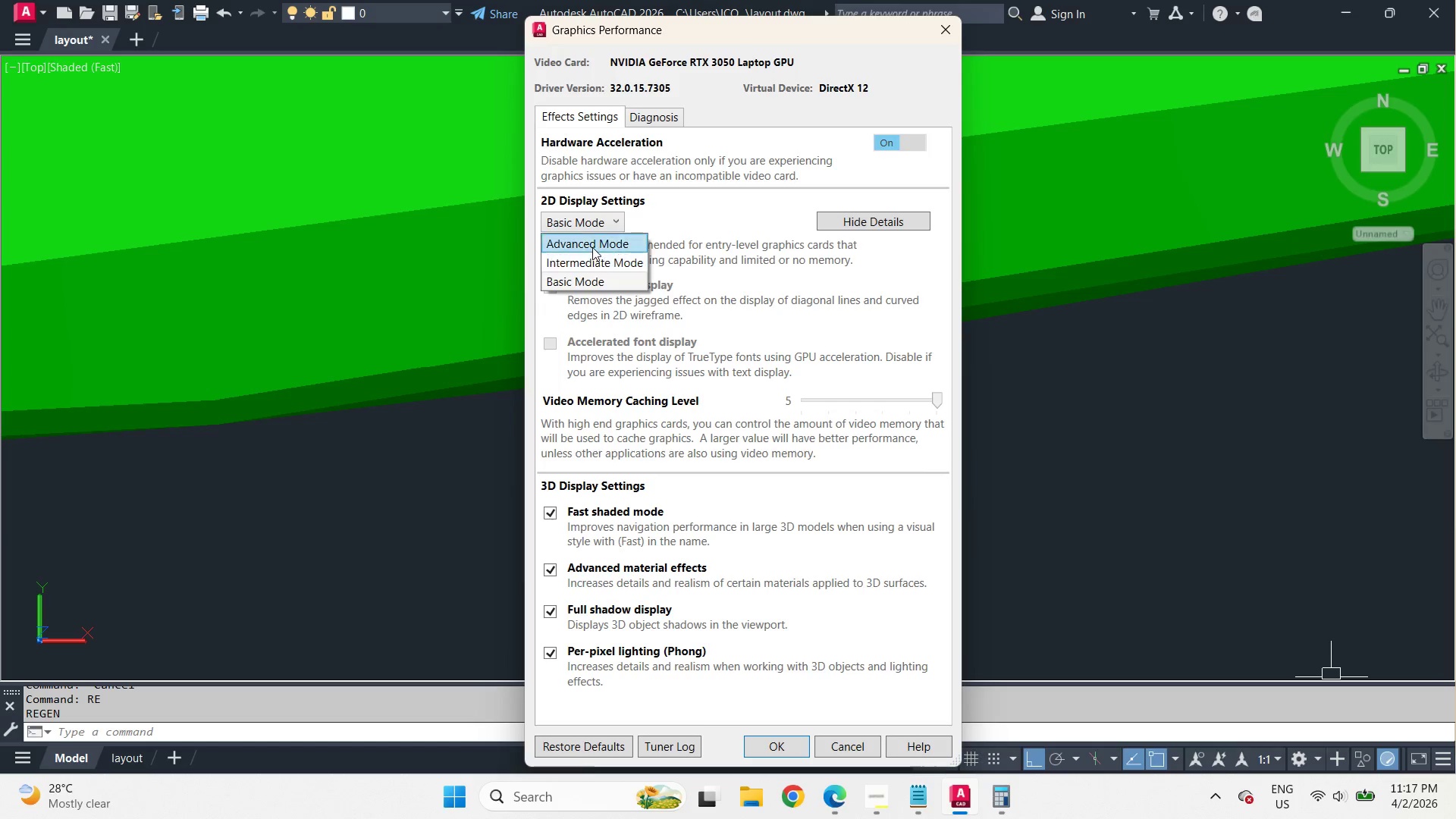 
left_click([592, 247])
 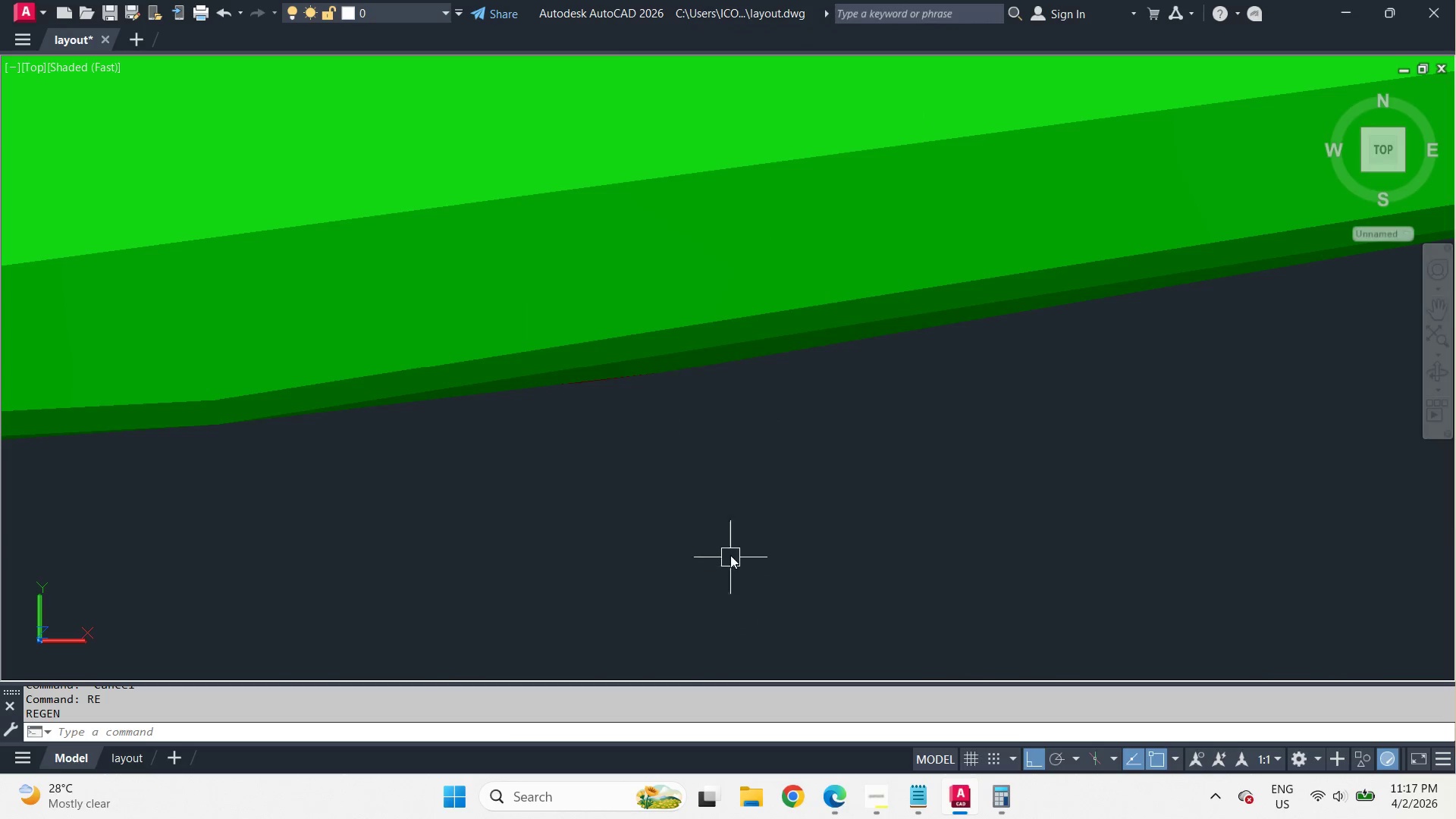 
type(RE )
 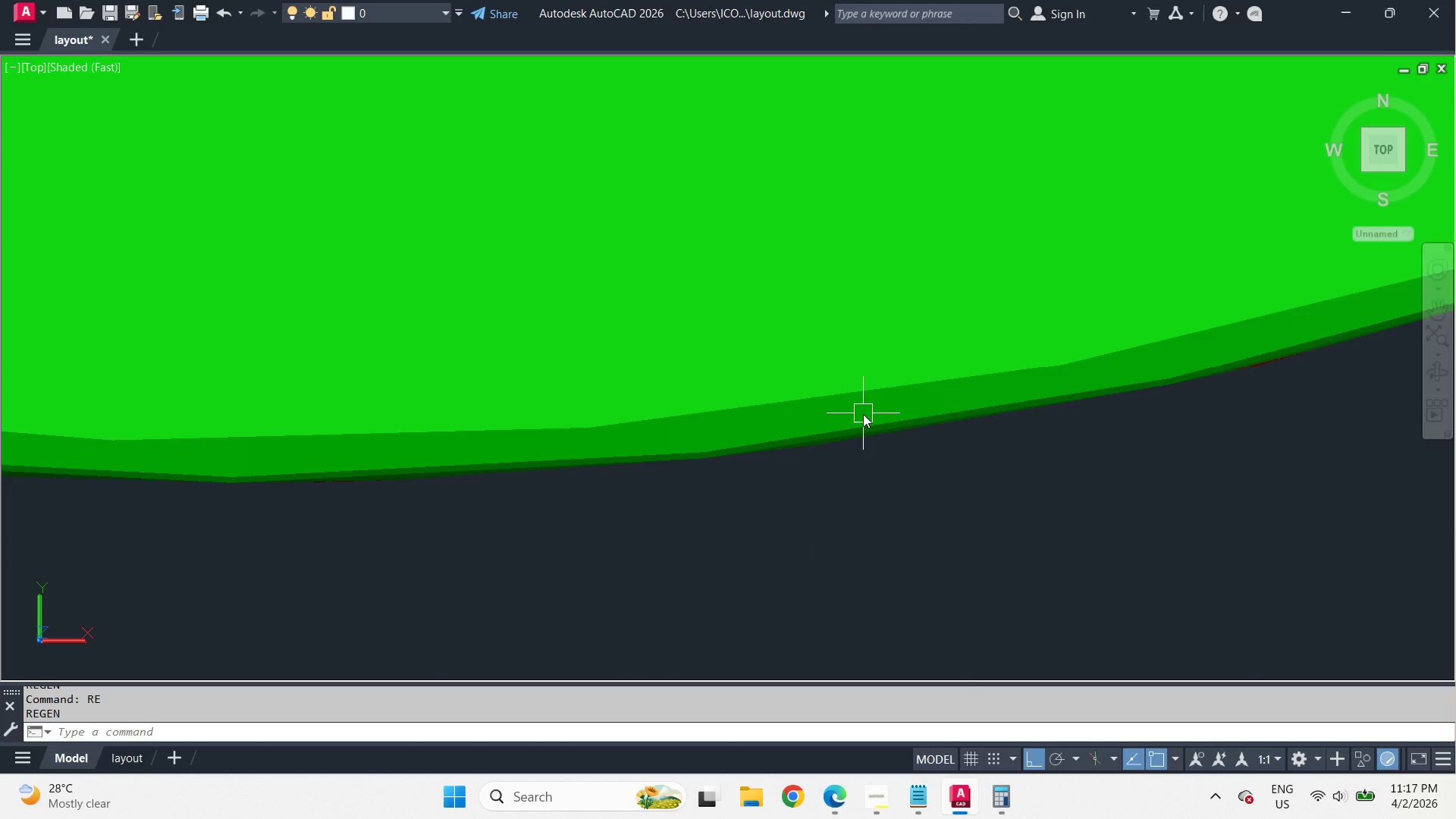 
scroll: coordinate [746, 329], scroll_direction: down, amount: 10.0
 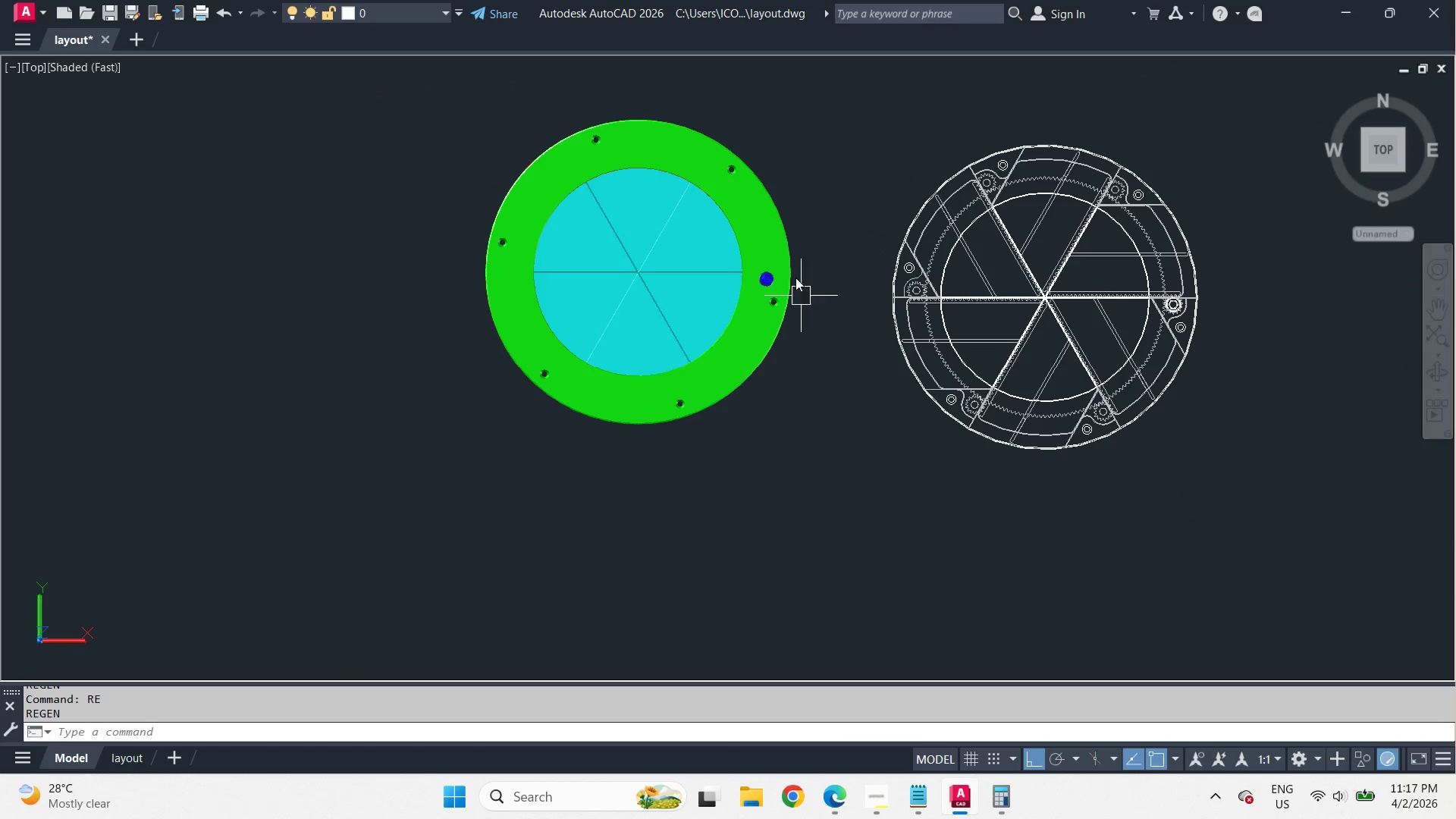 
scroll: coordinate [773, 194], scroll_direction: up, amount: 5.0
 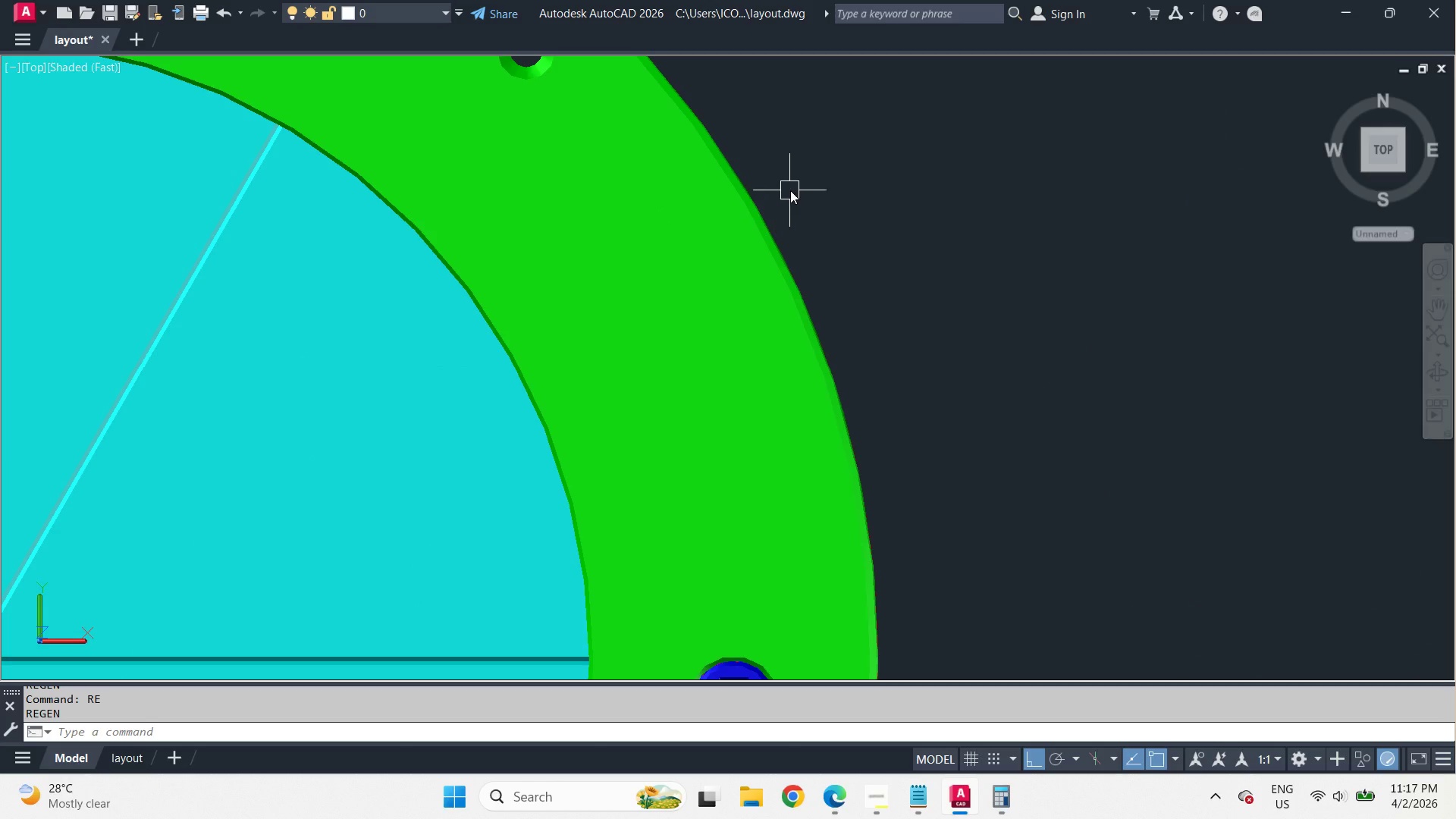 
scroll: coordinate [802, 189], scroll_direction: down, amount: 4.0
 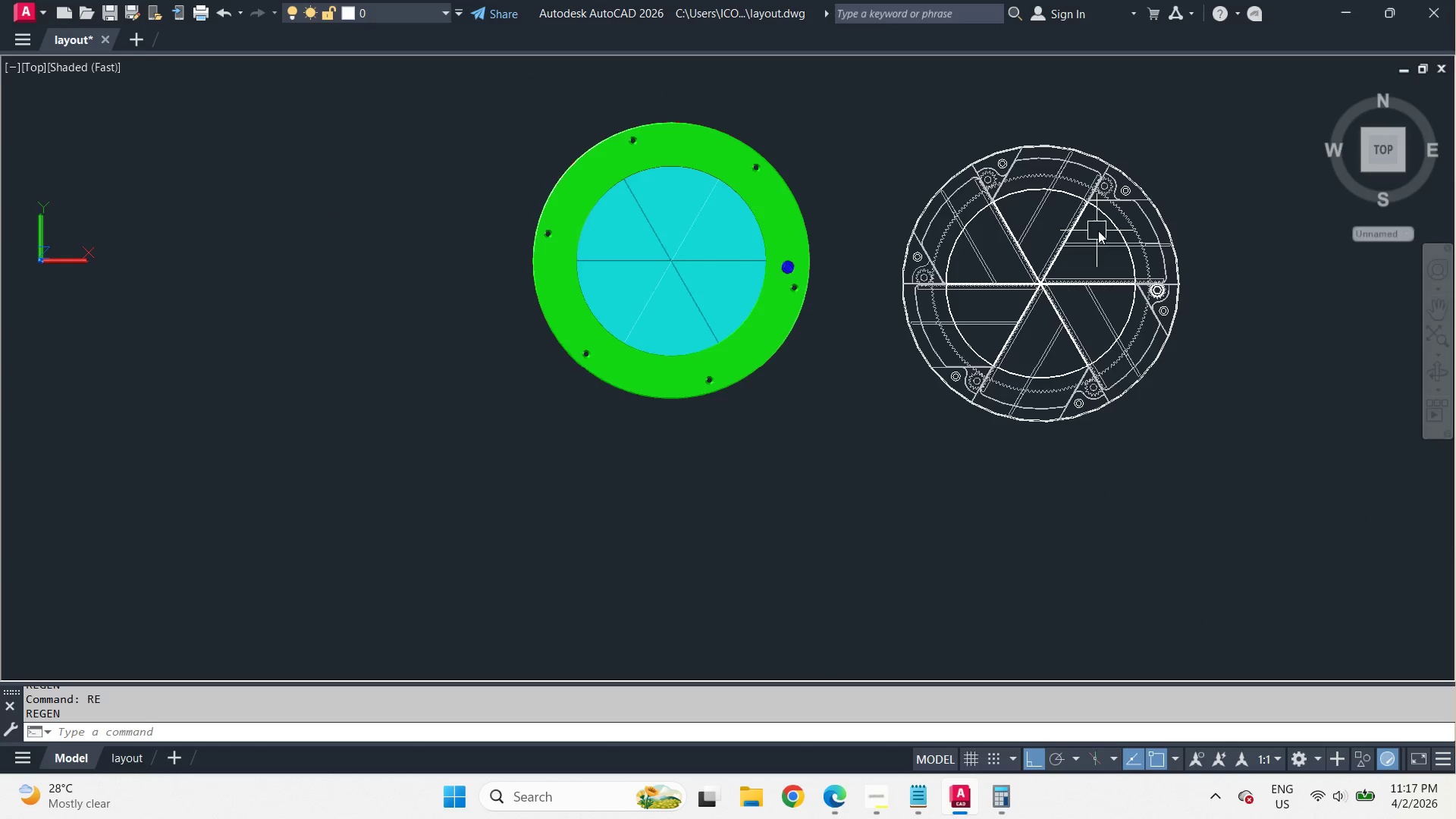 
scroll: coordinate [898, 317], scroll_direction: up, amount: 4.0
 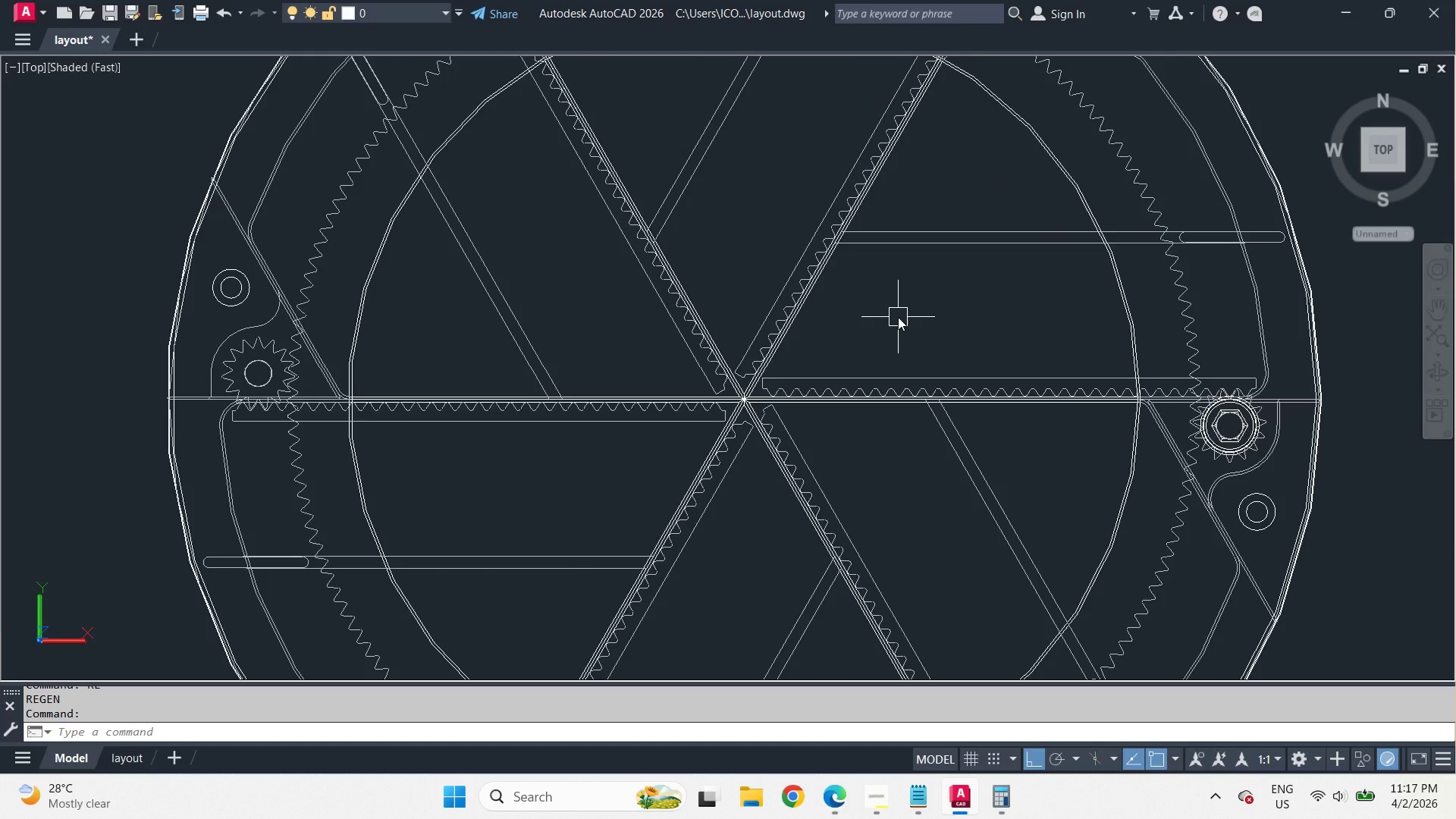 
scroll: coordinate [897, 317], scroll_direction: down, amount: 2.0
 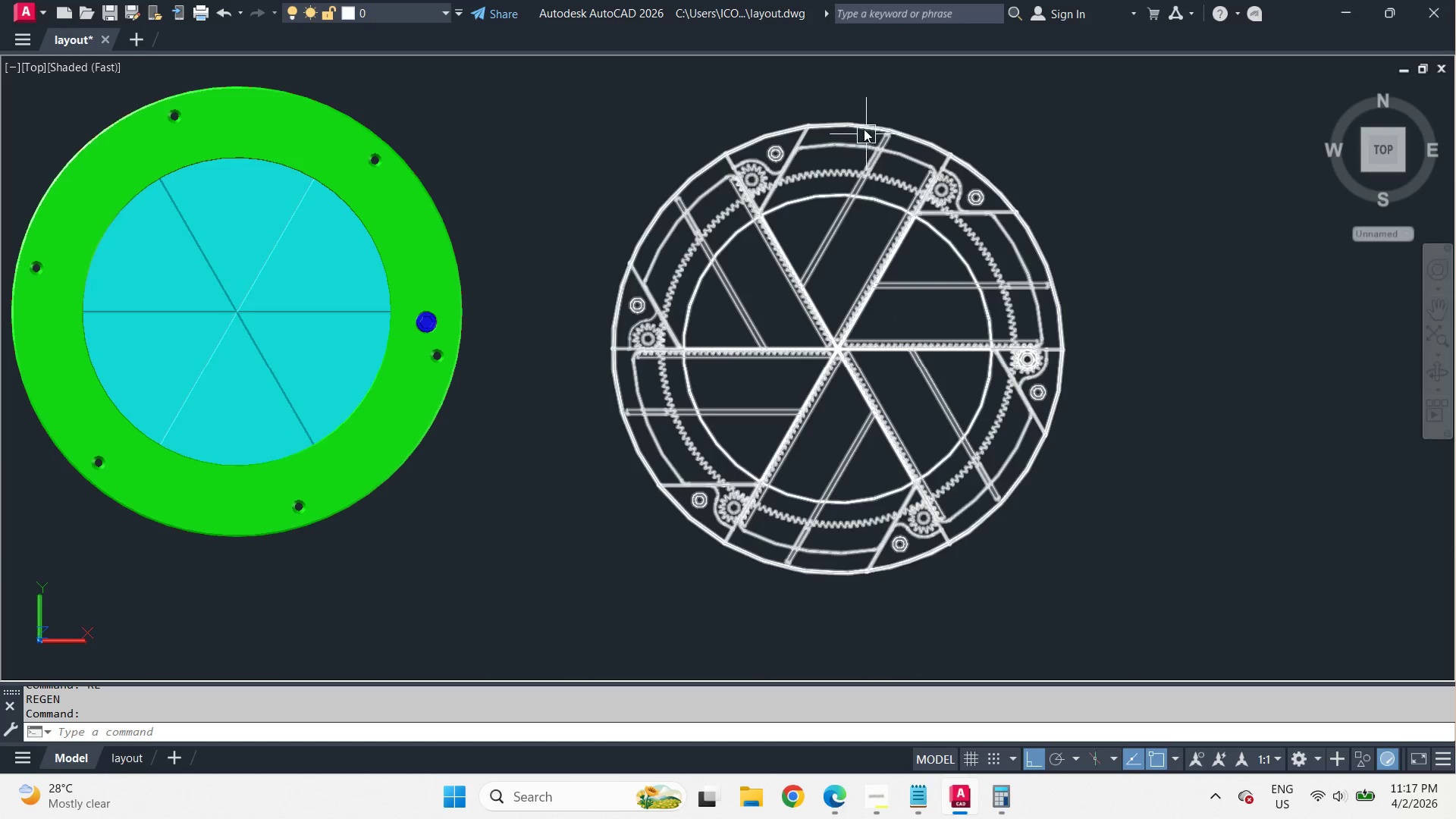 
scroll: coordinate [849, 127], scroll_direction: up, amount: 6.0
 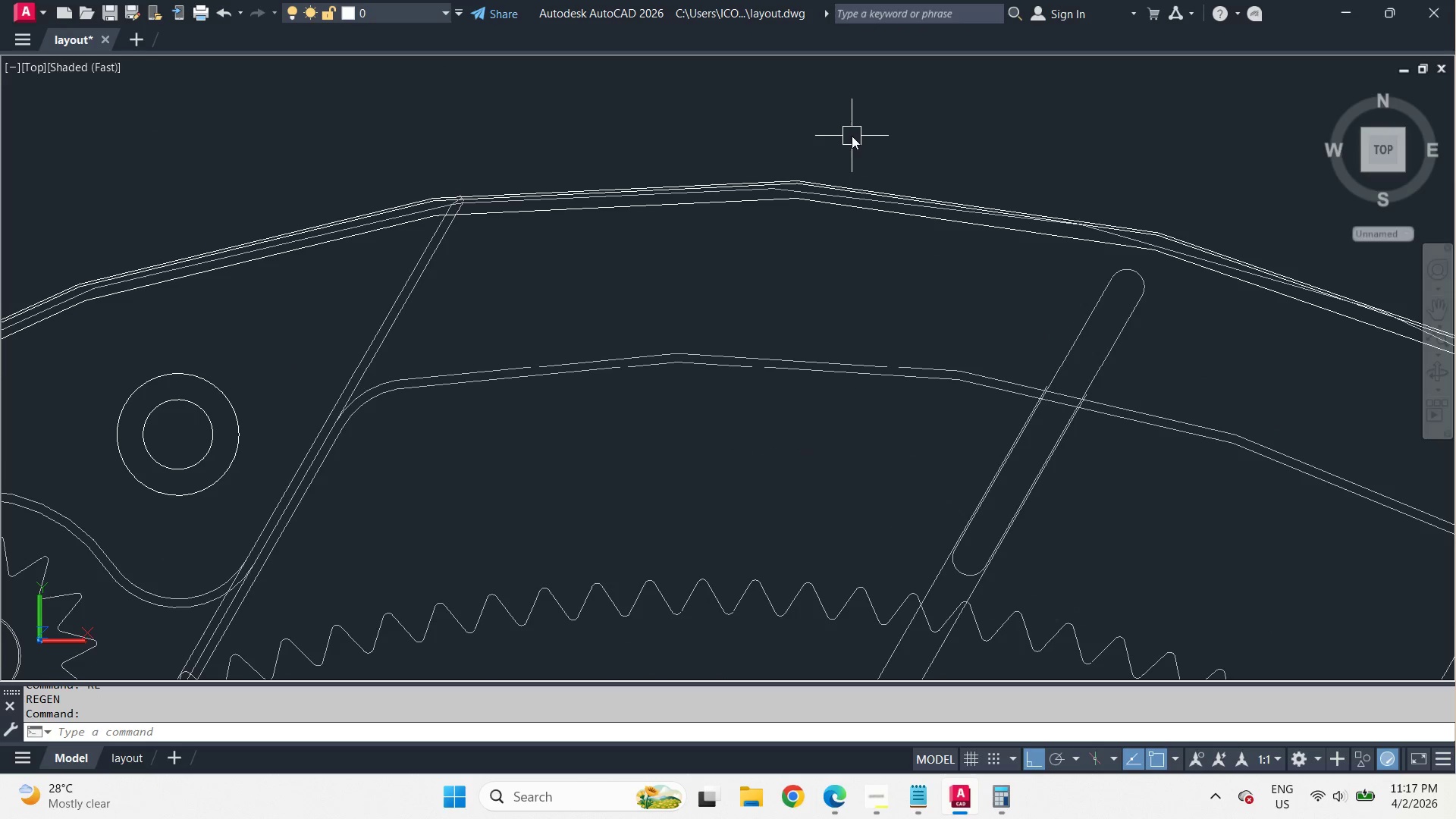 
scroll: coordinate [875, 94], scroll_direction: down, amount: 4.0
 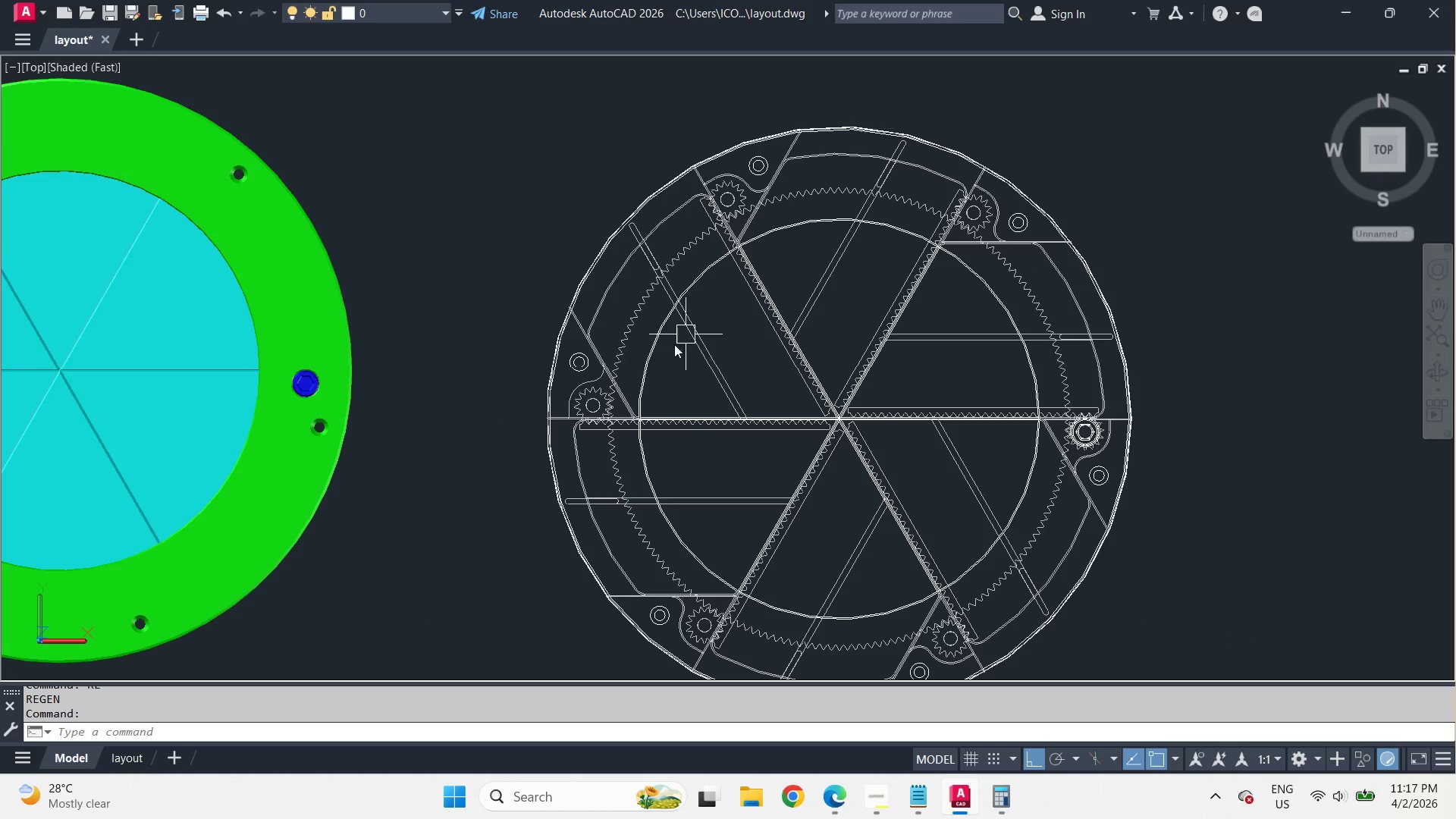 
key(C)
 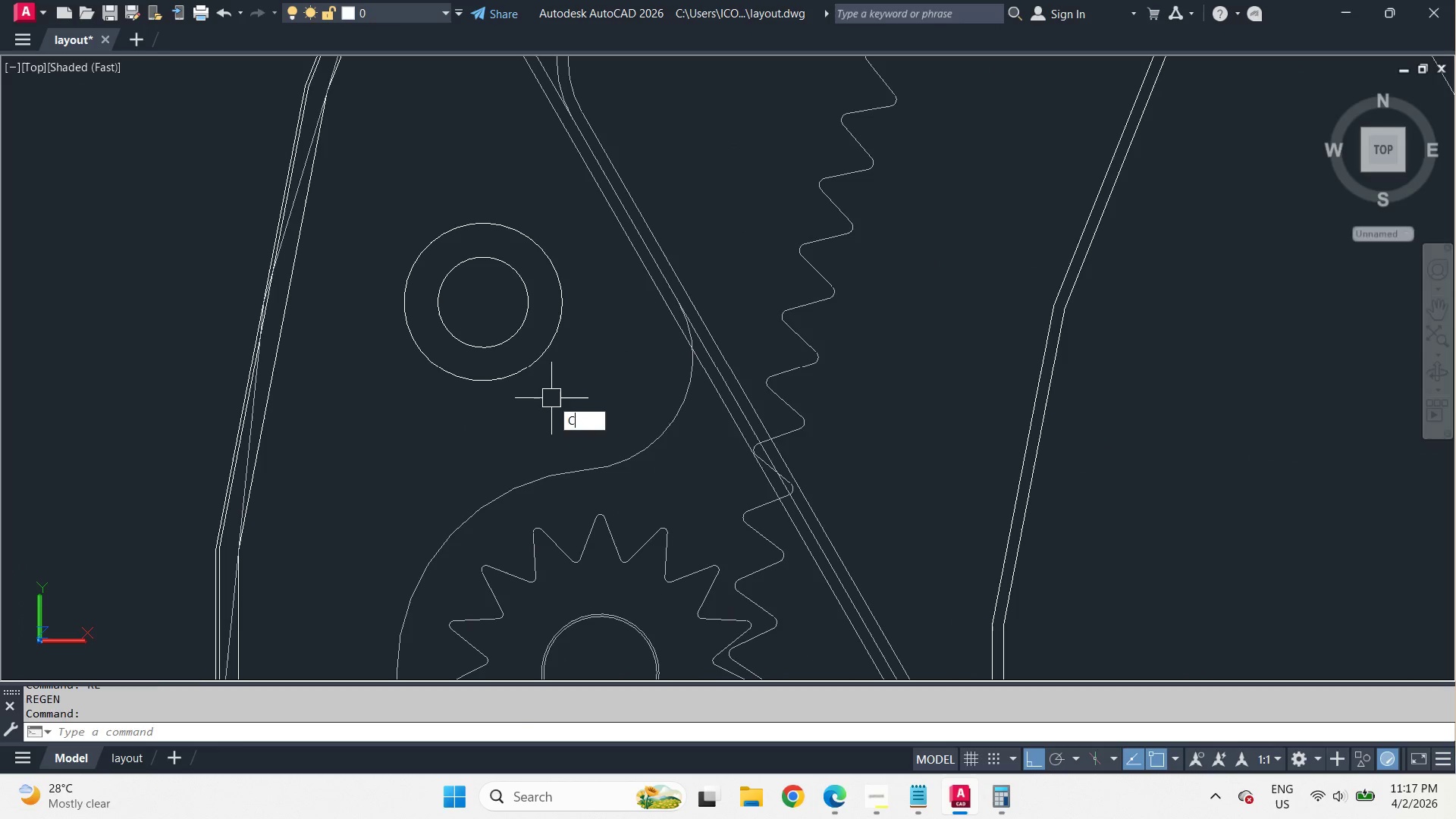 
key(Space)
 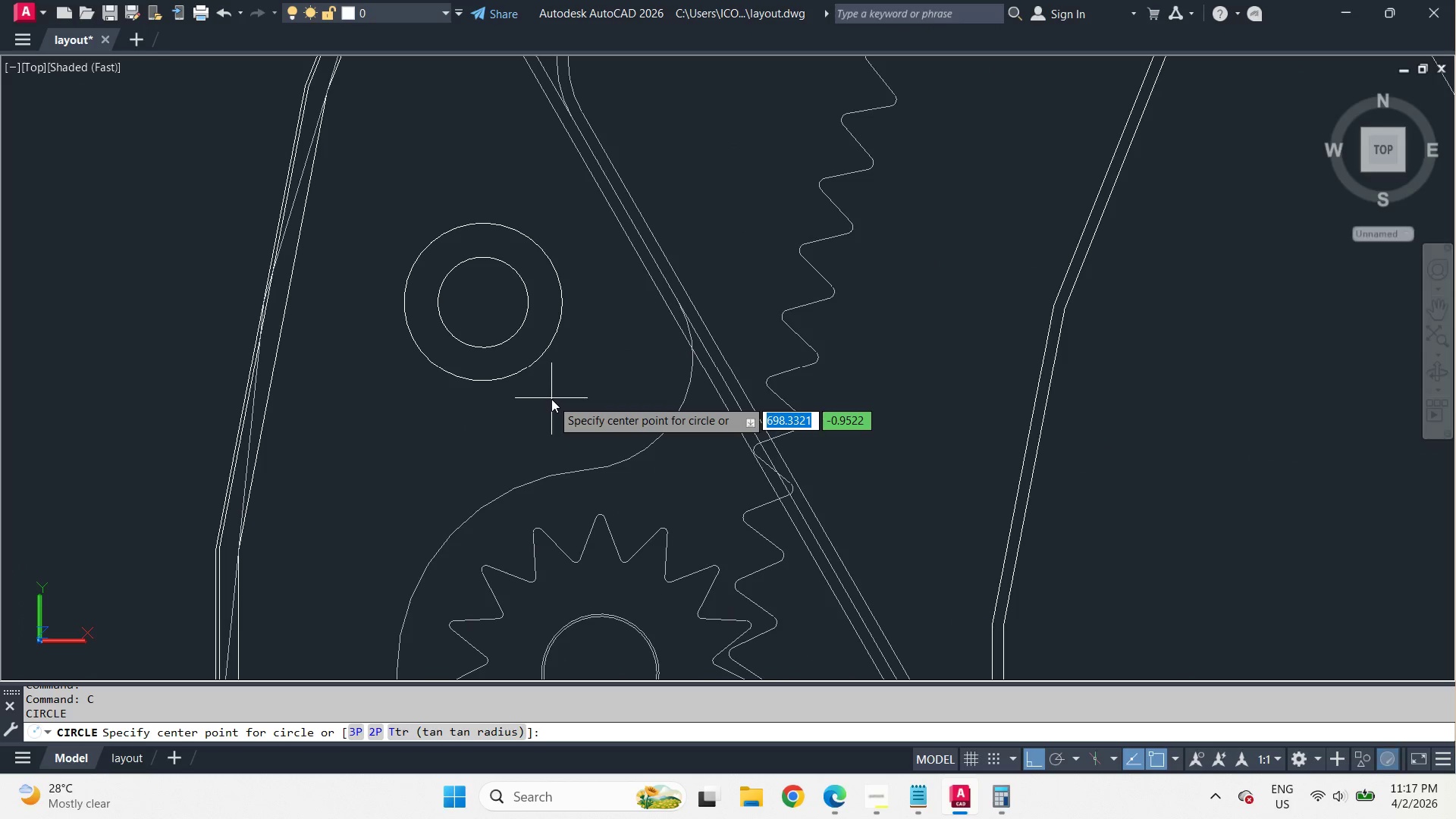 
type(CEN )
 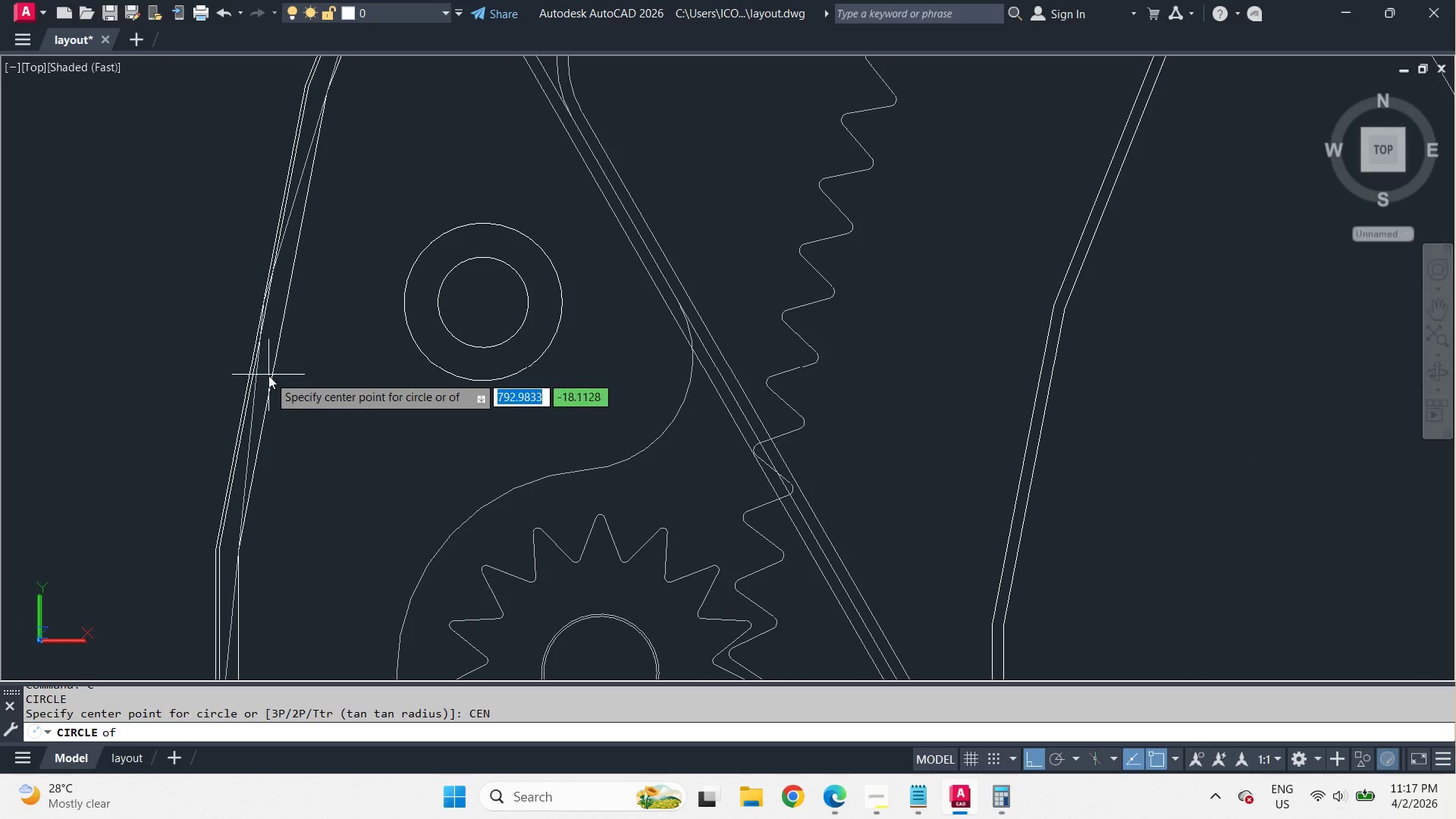 
scroll: coordinate [527, 381], scroll_direction: up, amount: 6.0
 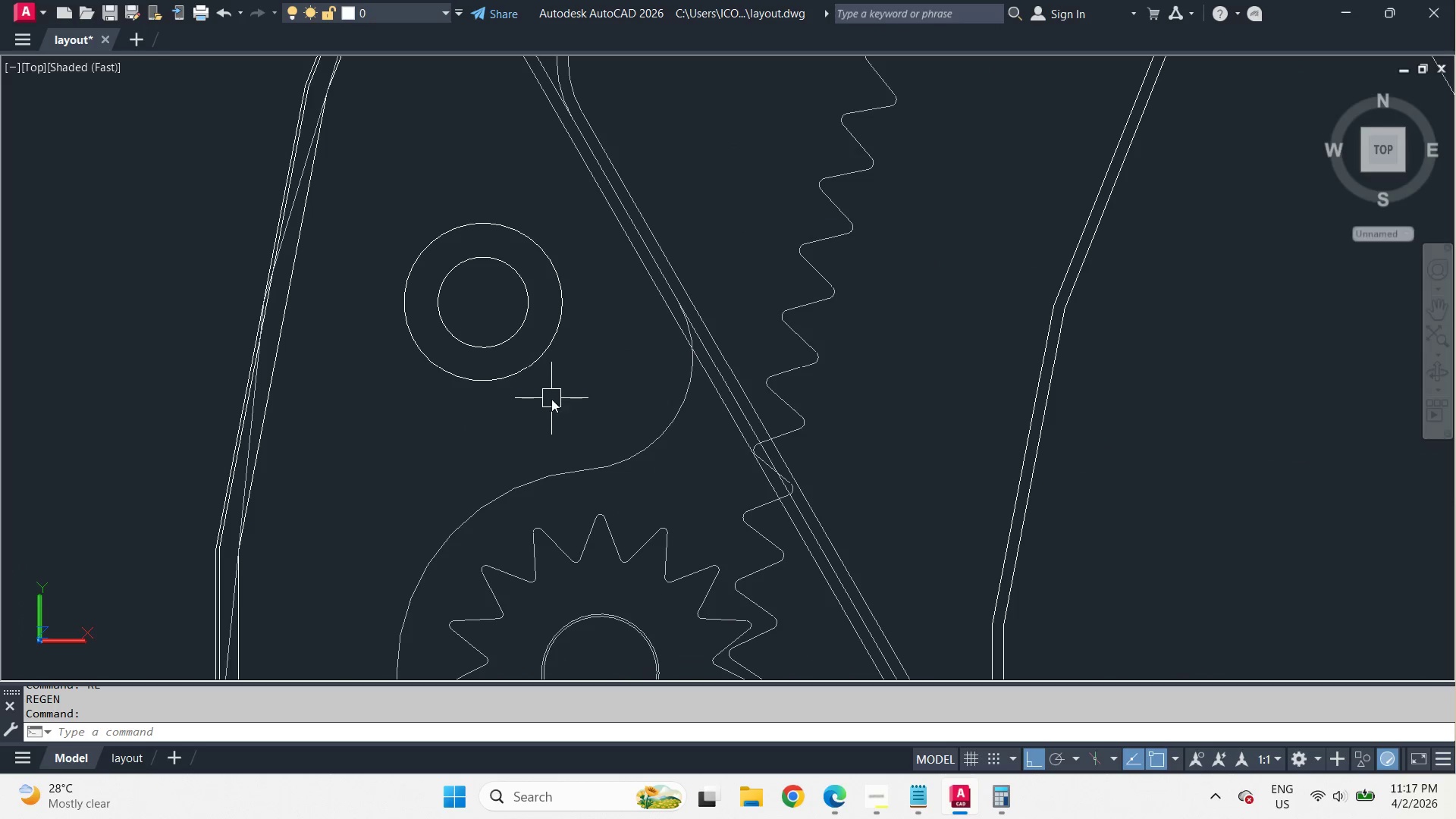 
left_click_drag(start_coordinate=[266, 354], to_coordinate=[265, 358])
 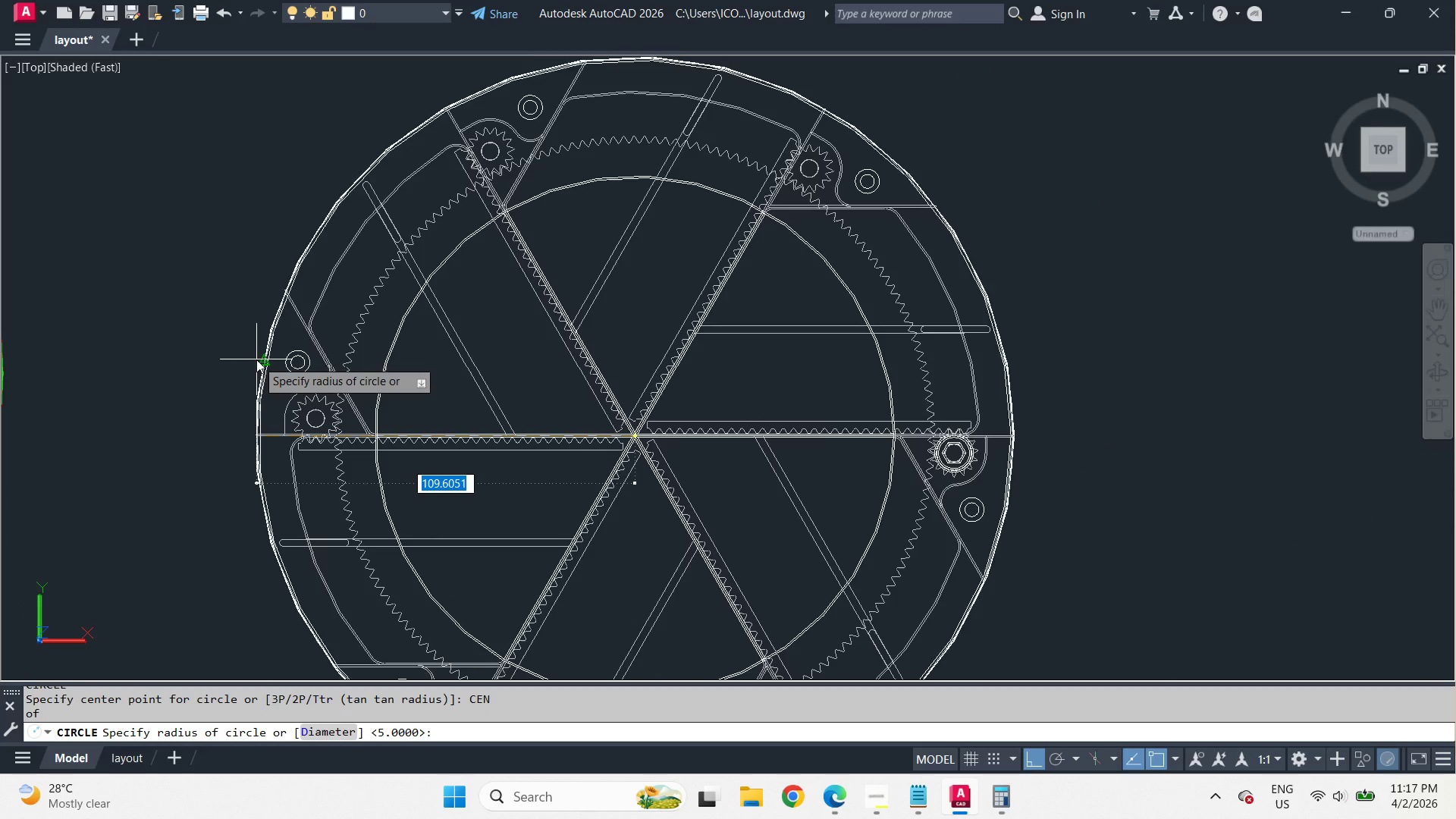 
scroll: coordinate [262, 373], scroll_direction: down, amount: 5.0
 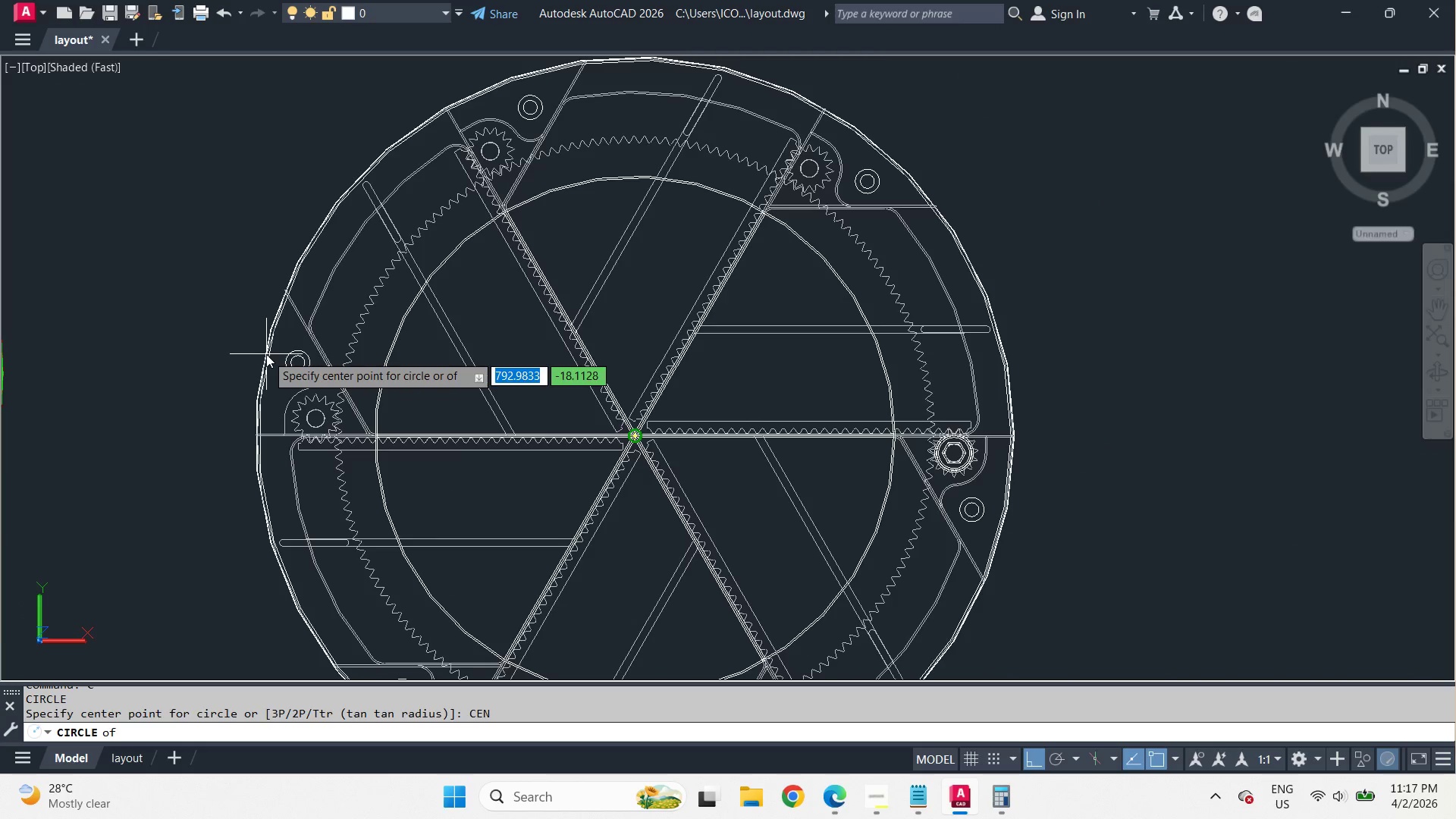 
key(Escape)
 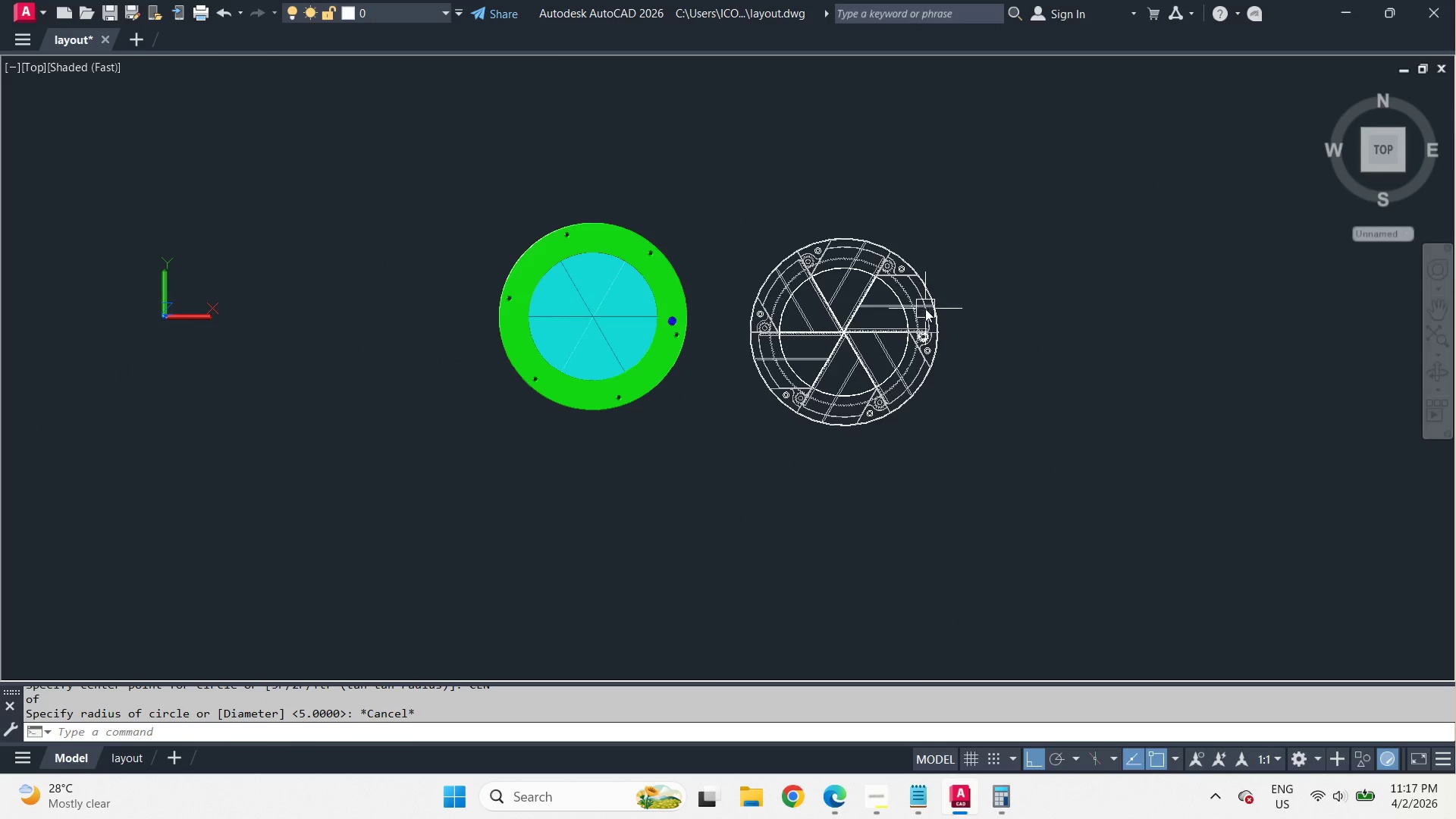 
scroll: coordinate [251, 362], scroll_direction: up, amount: 4.0
 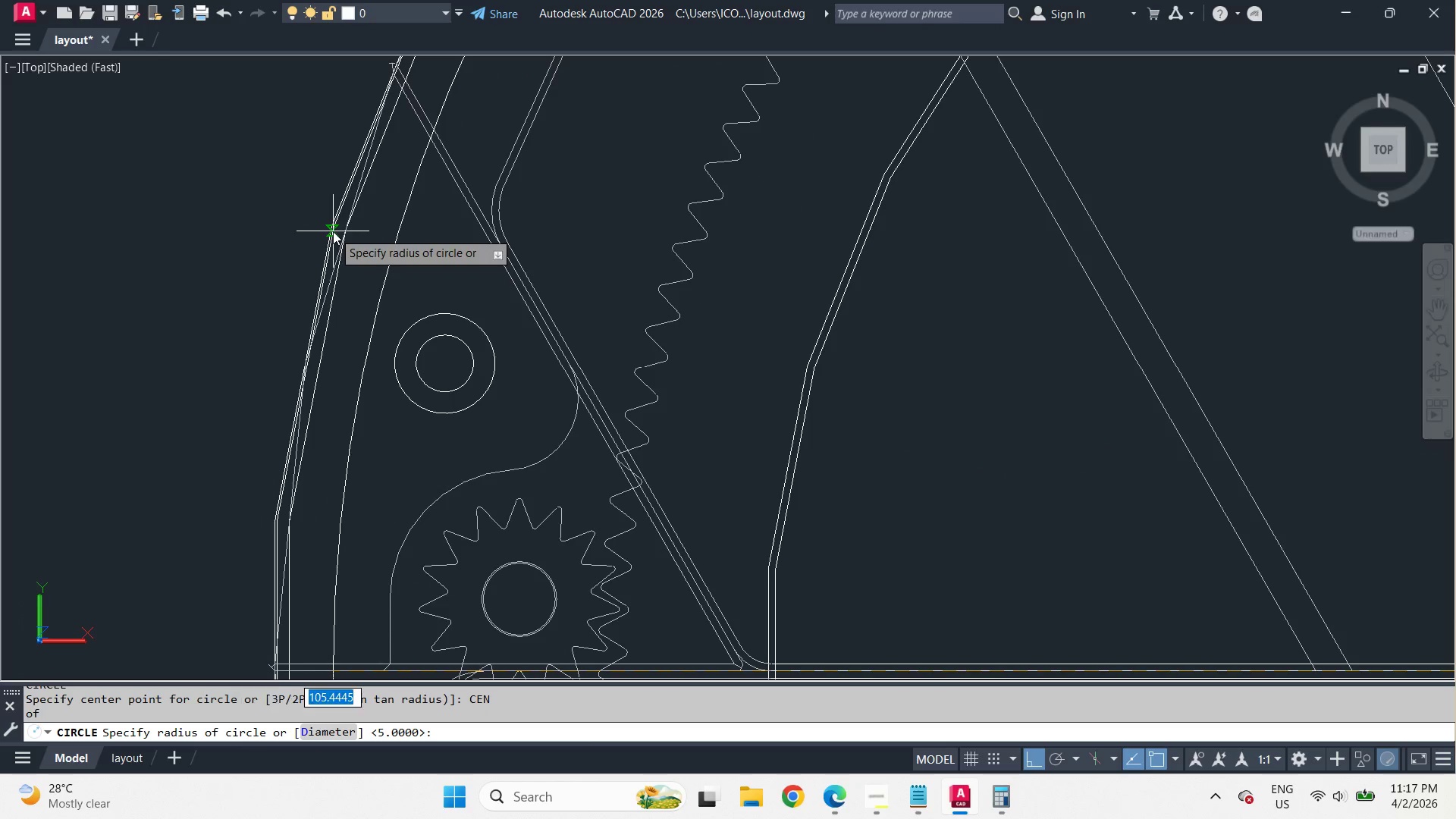 
left_click([925, 309])
 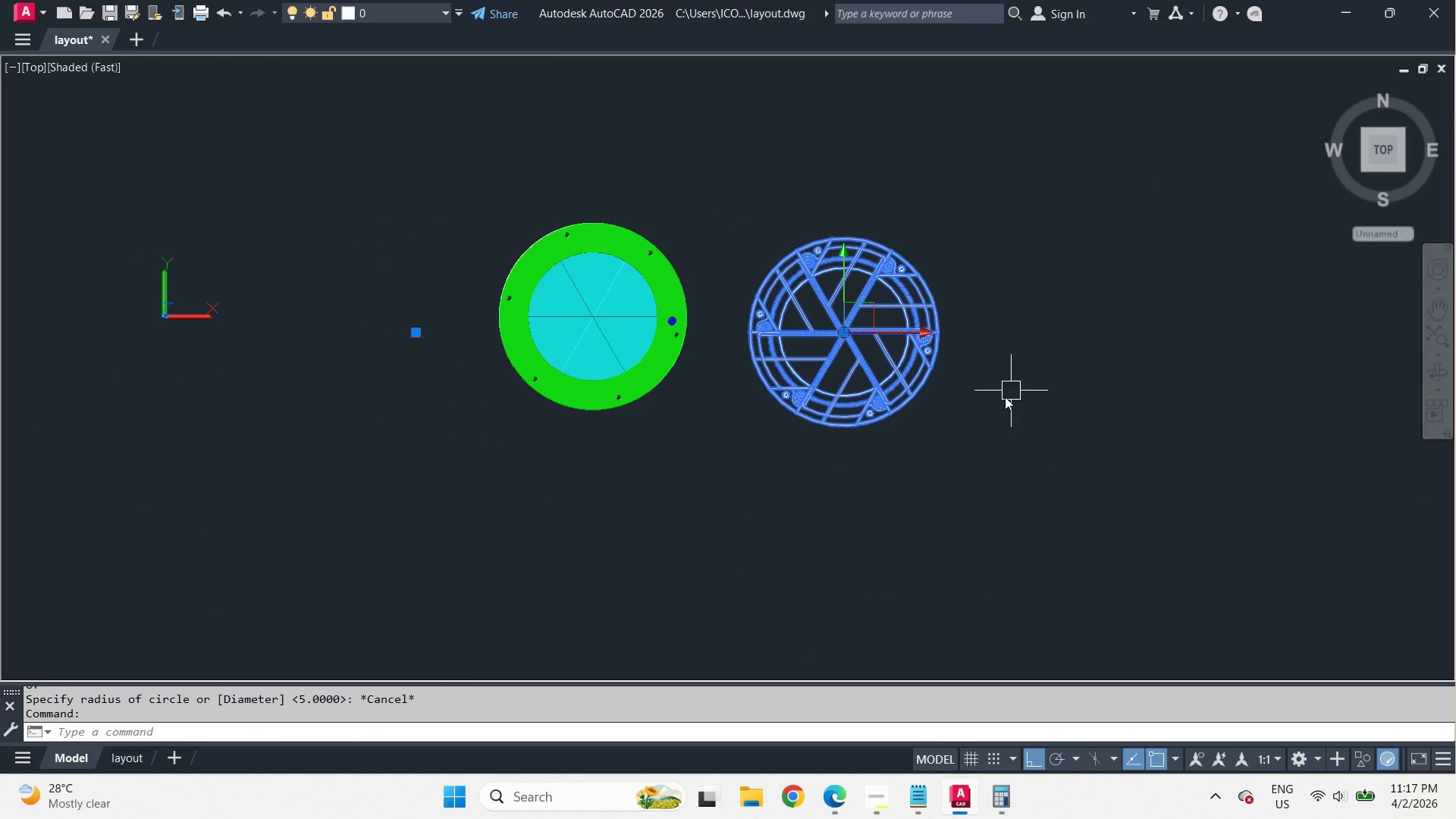 
key(M)
 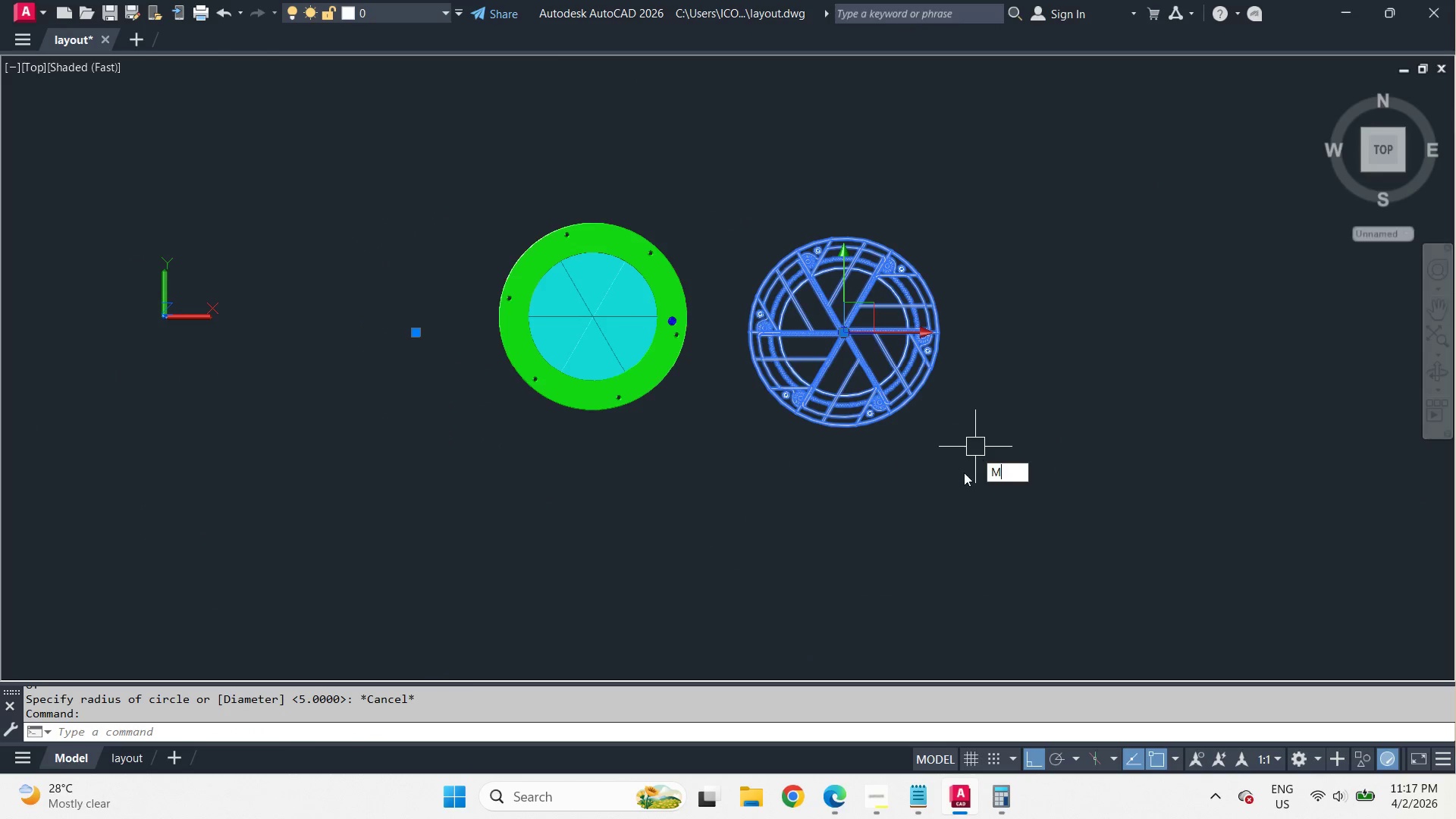 
key(Space)
 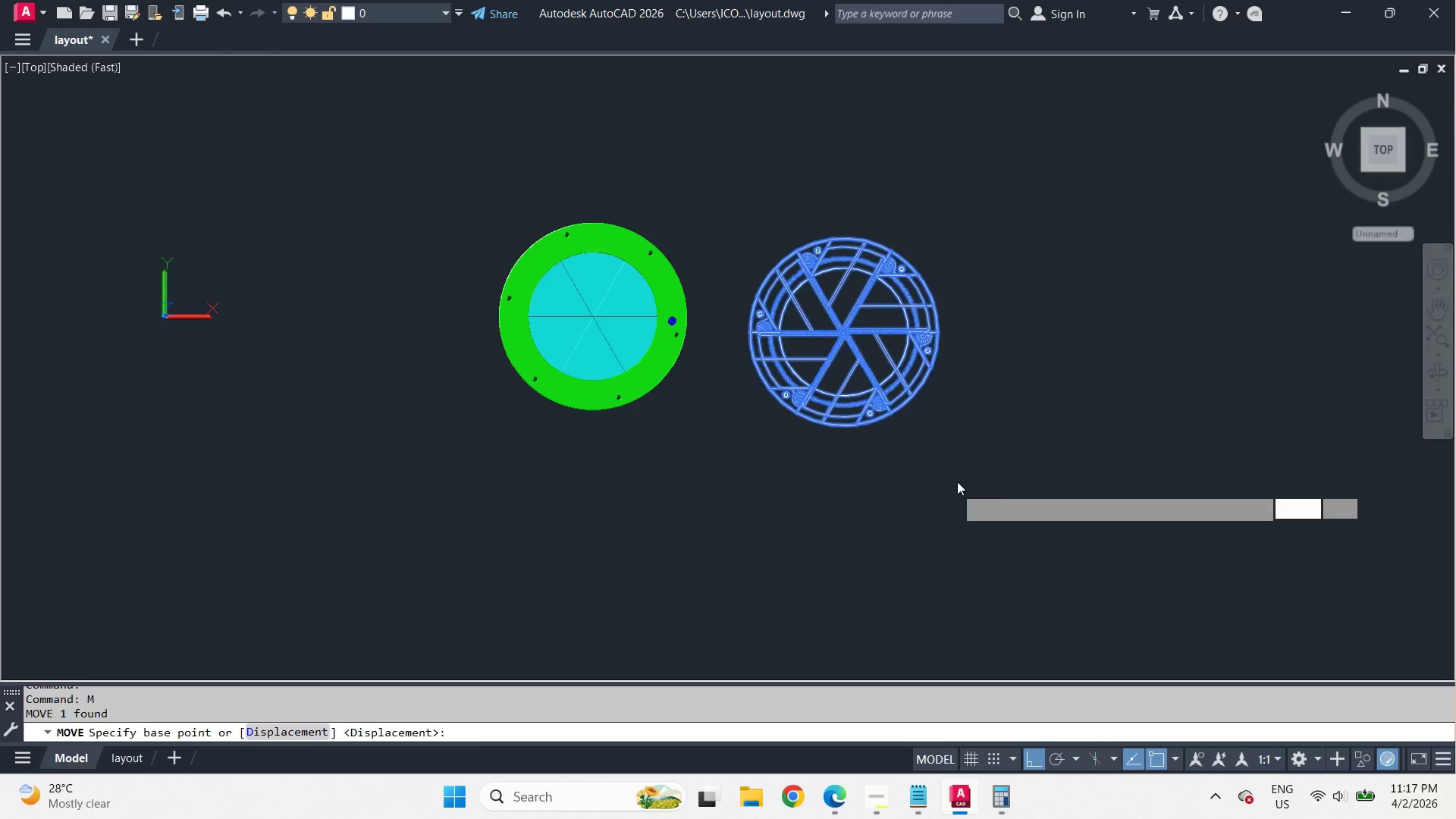 
left_click_drag(start_coordinate=[955, 487], to_coordinate=[966, 455])
 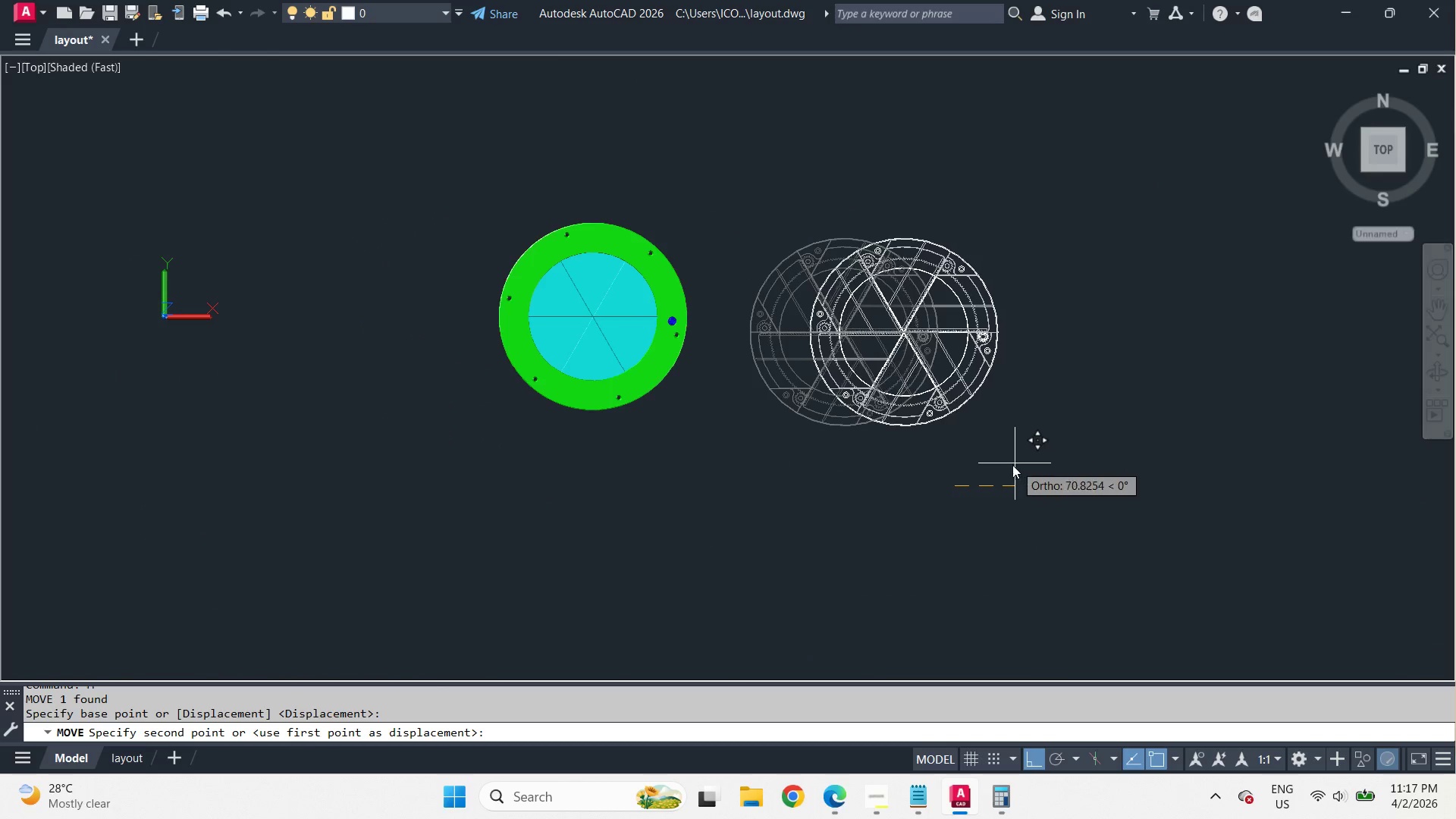 
hold_key(key=ShiftLeft, duration=0.83)
 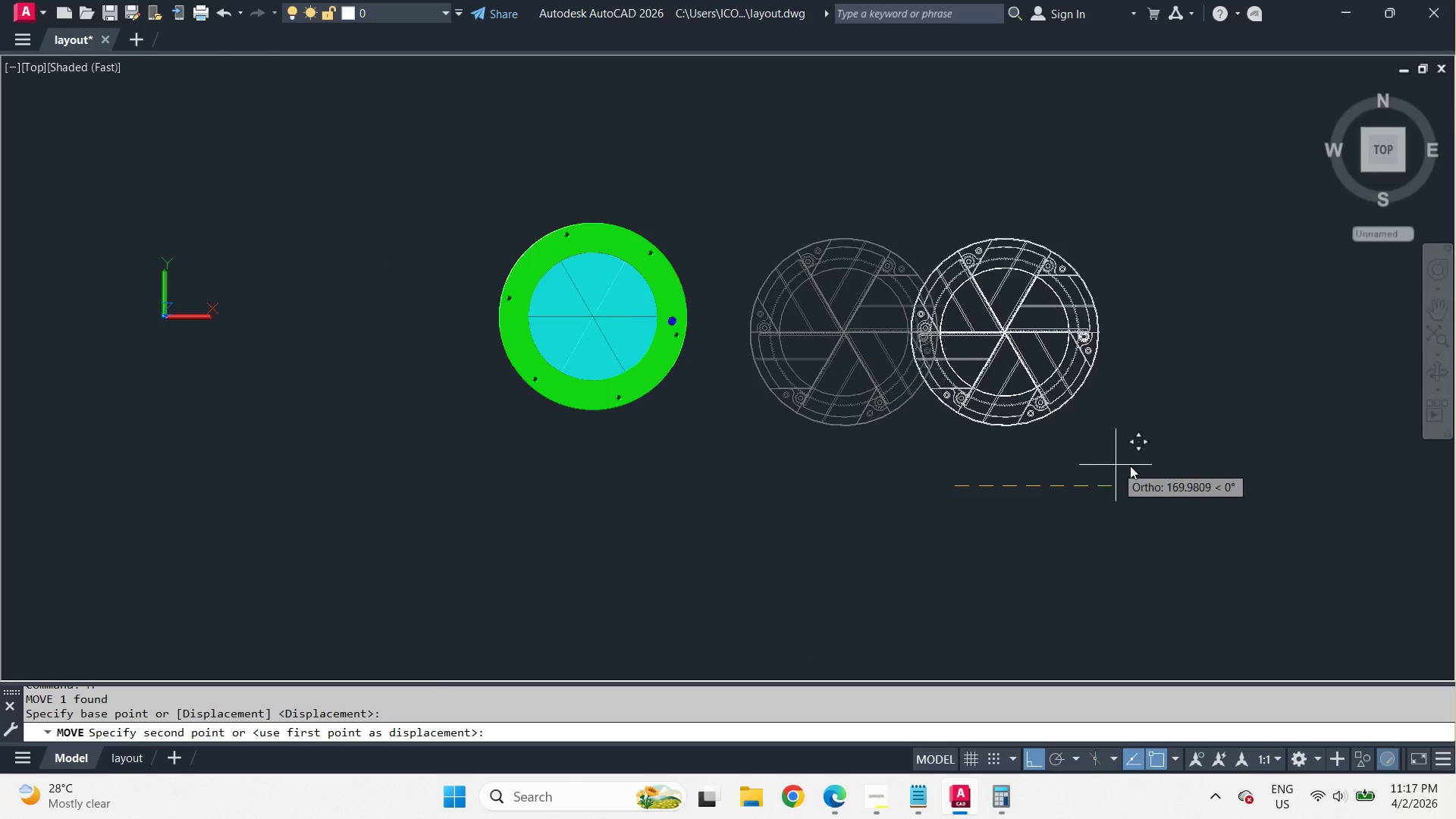 
scroll: coordinate [856, 273], scroll_direction: down, amount: 7.0
 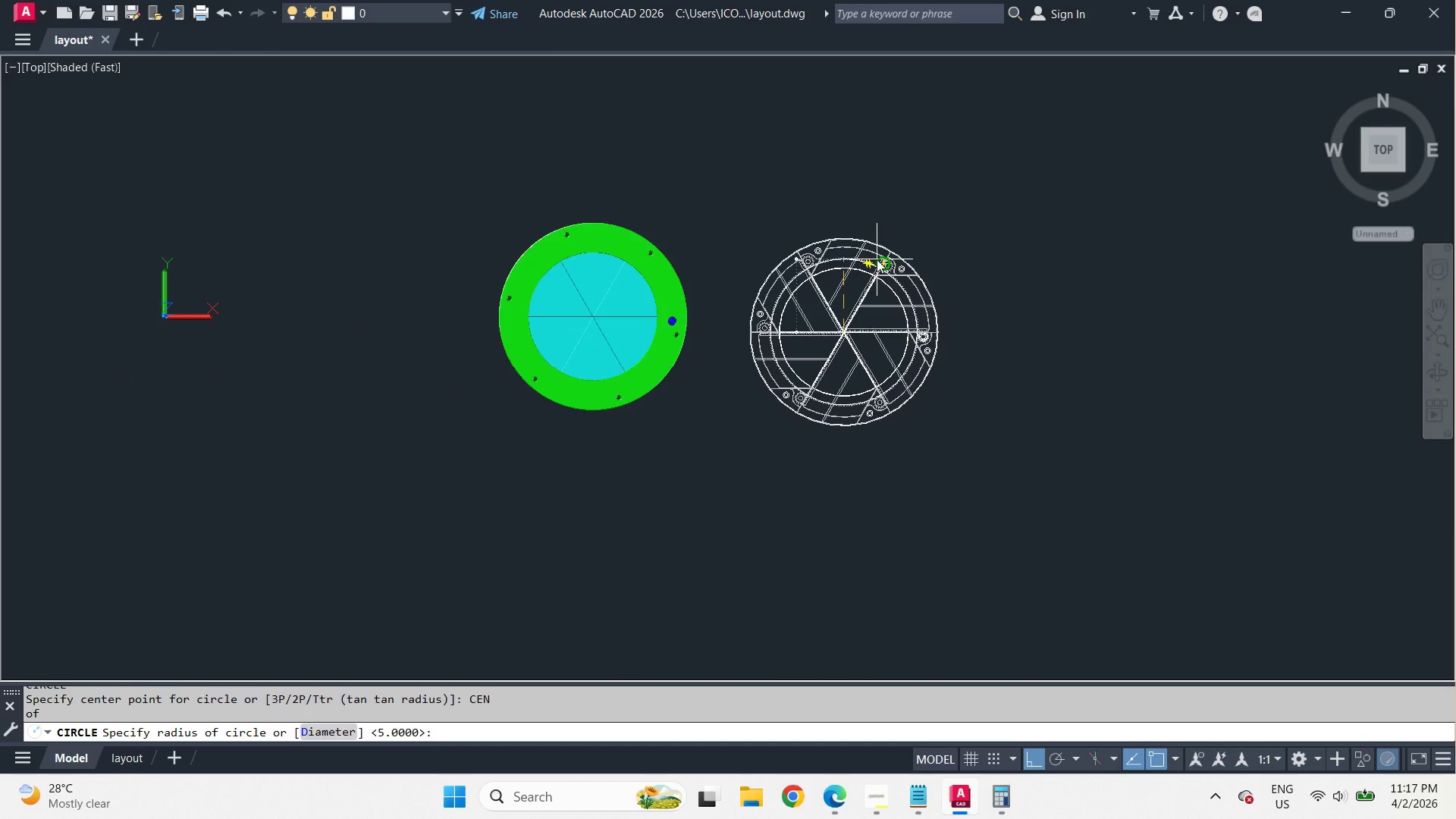 
left_click_drag(start_coordinate=[1175, 463], to_coordinate=[1171, 464])
 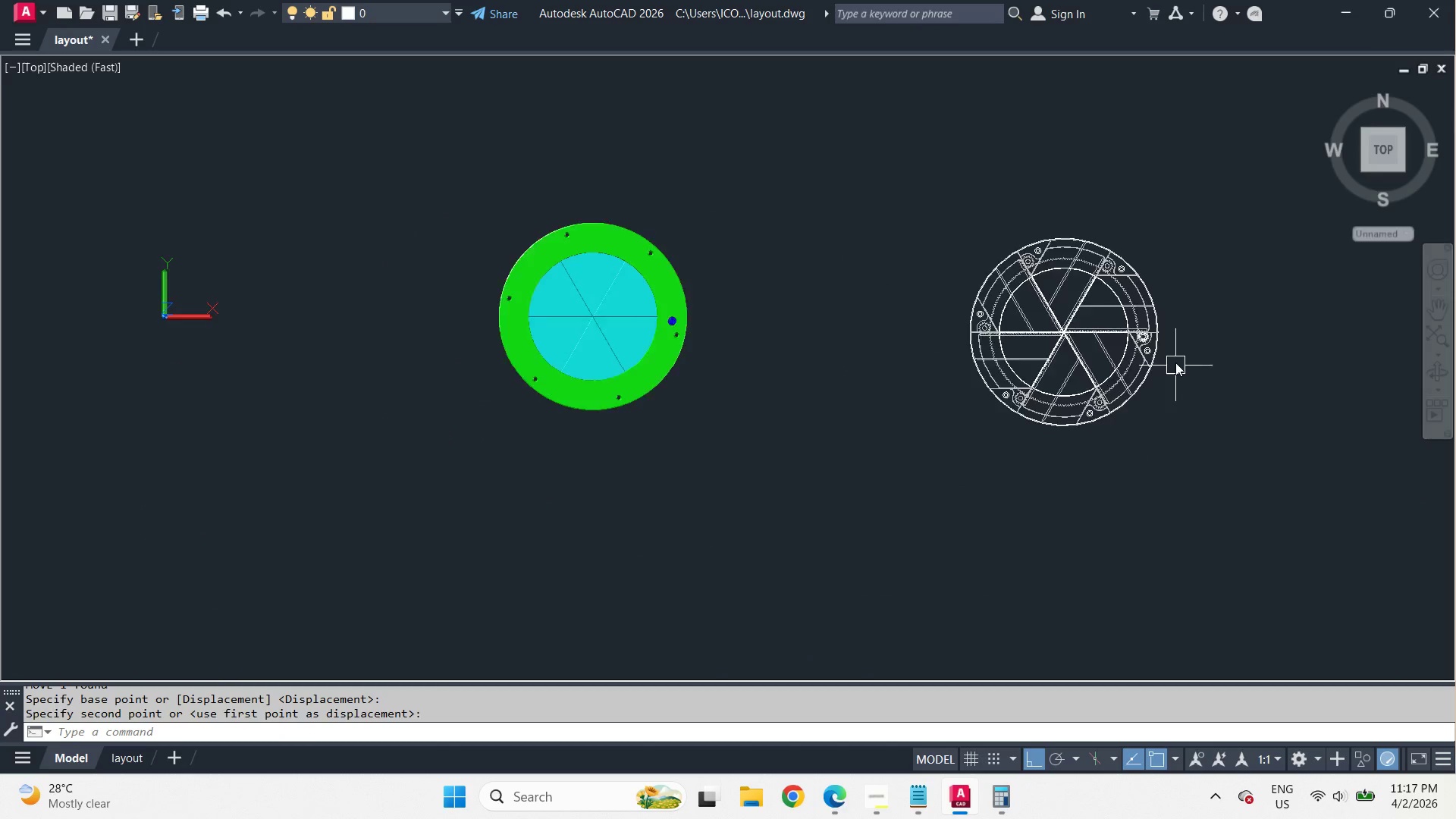 
scroll: coordinate [954, 293], scroll_direction: up, amount: 6.0
 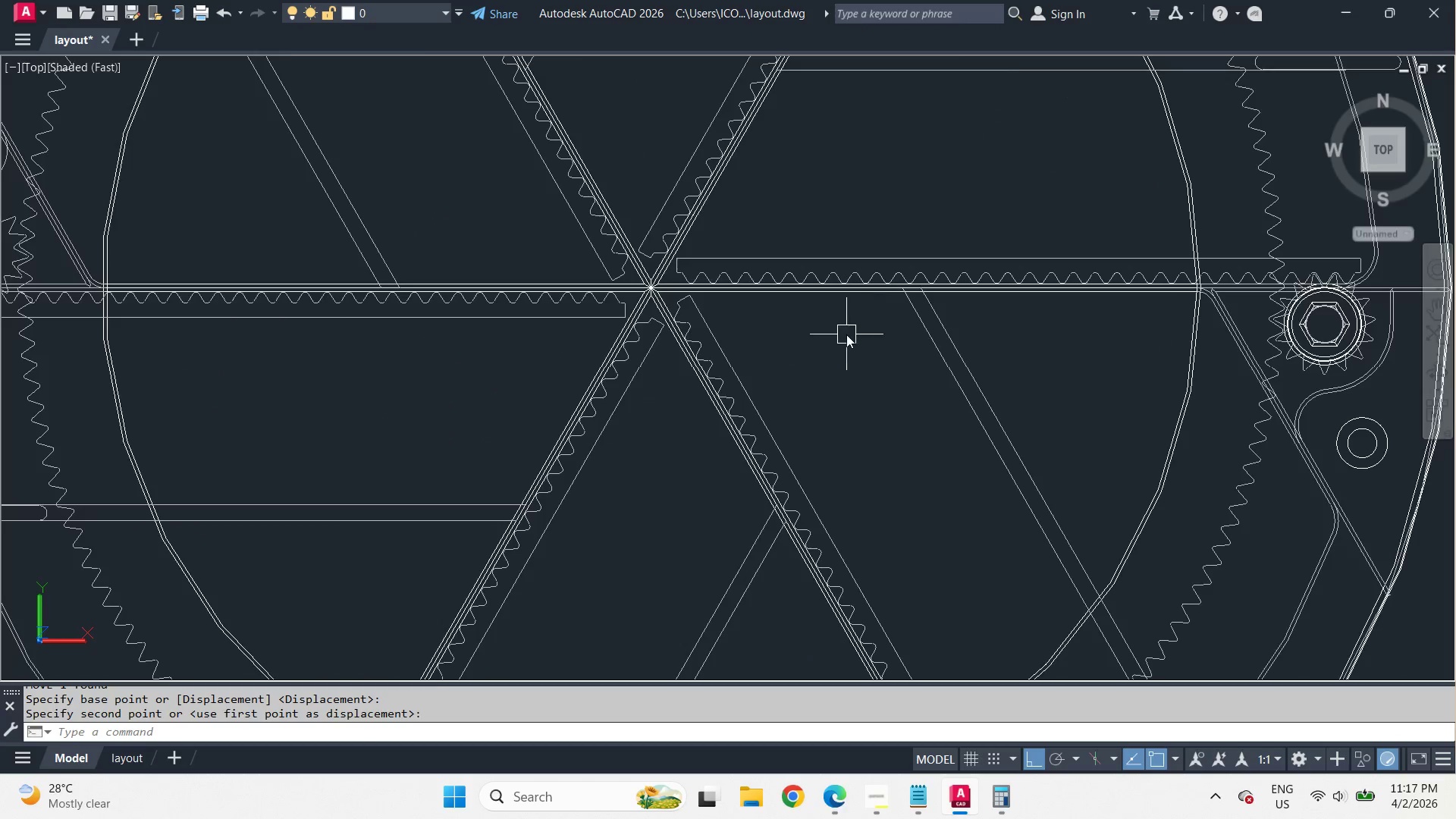 
key(Minus)
 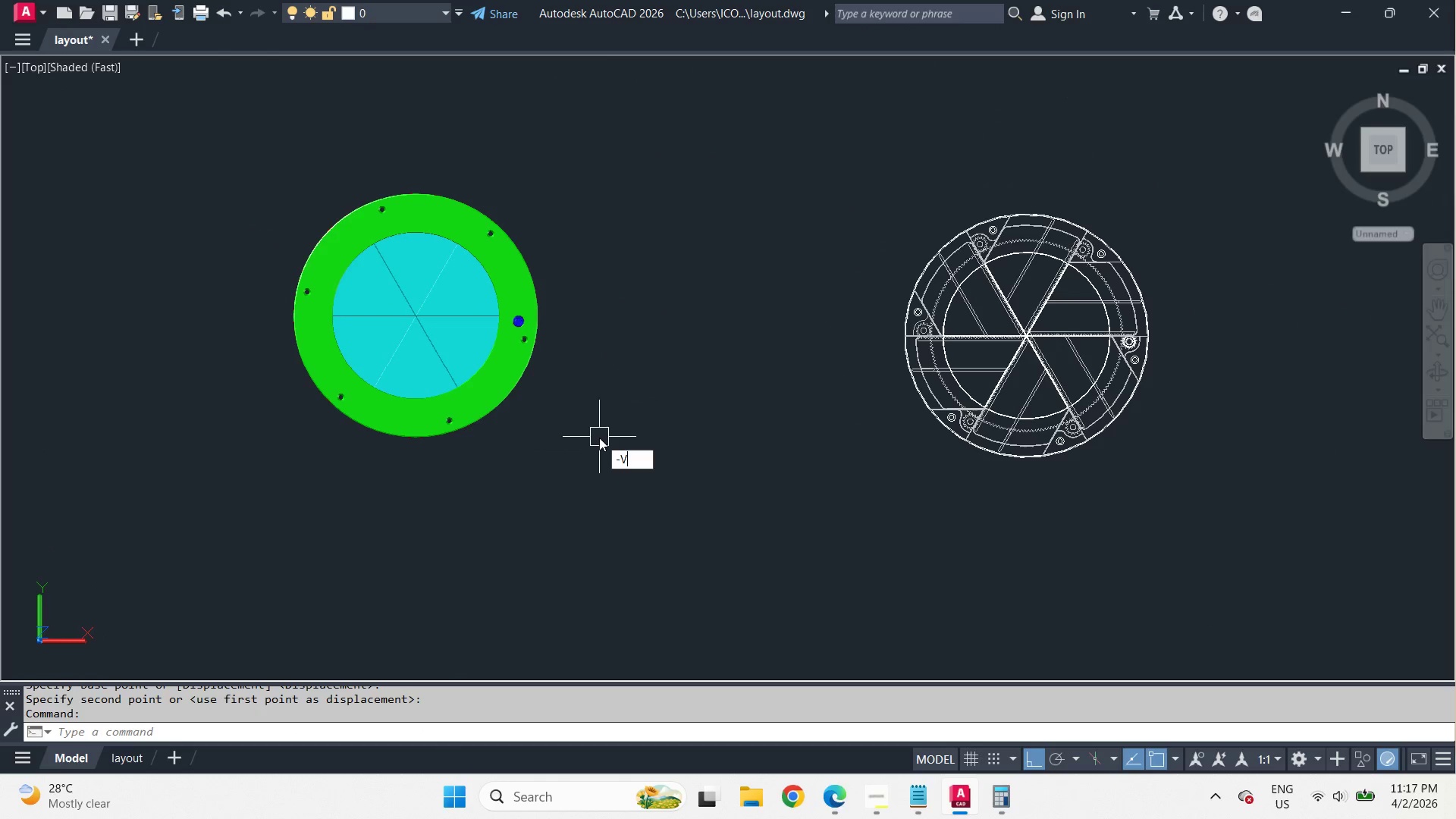 
scroll: coordinate [890, 340], scroll_direction: down, amount: 4.0
 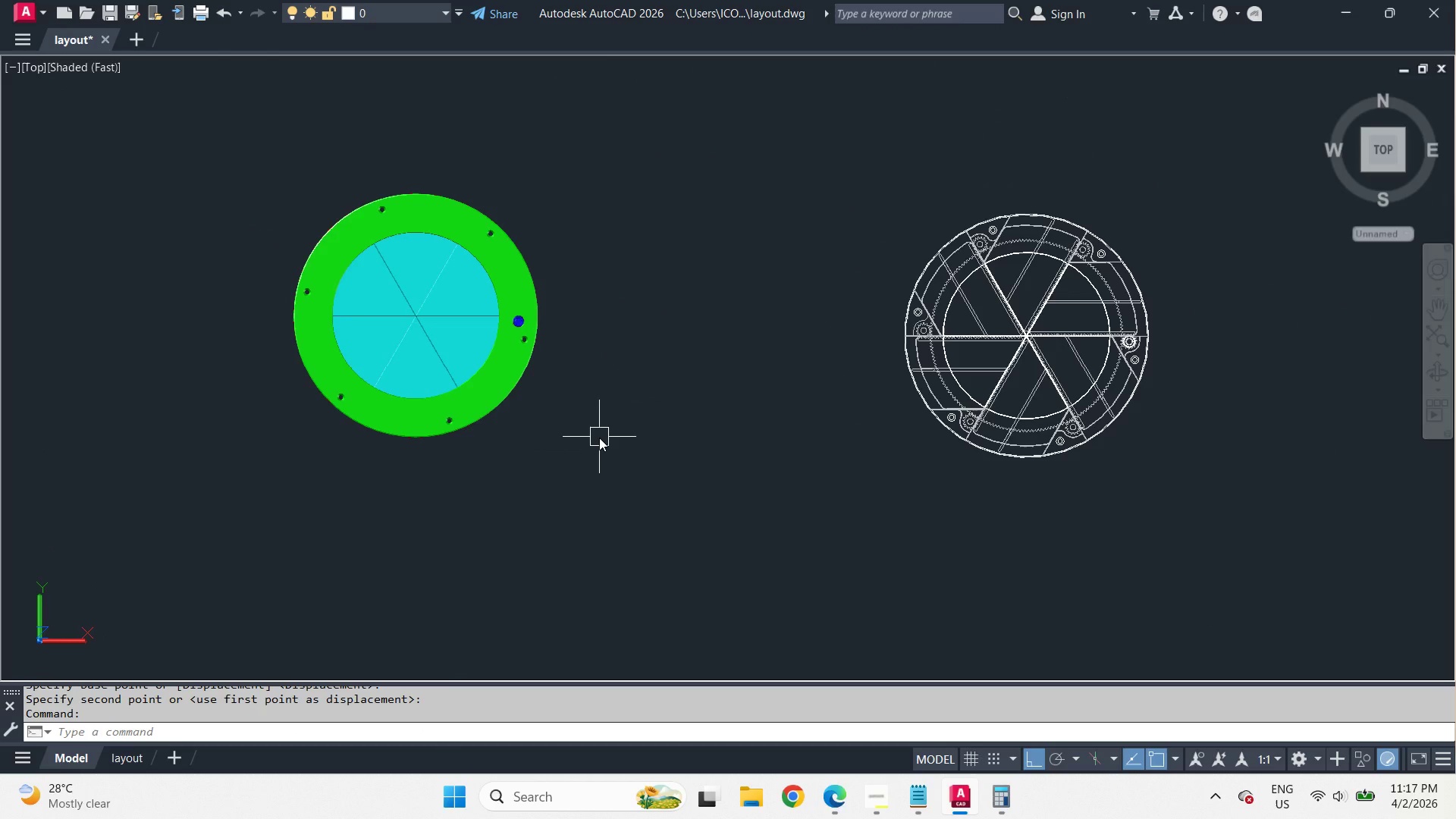 
type(V FR FLA)
 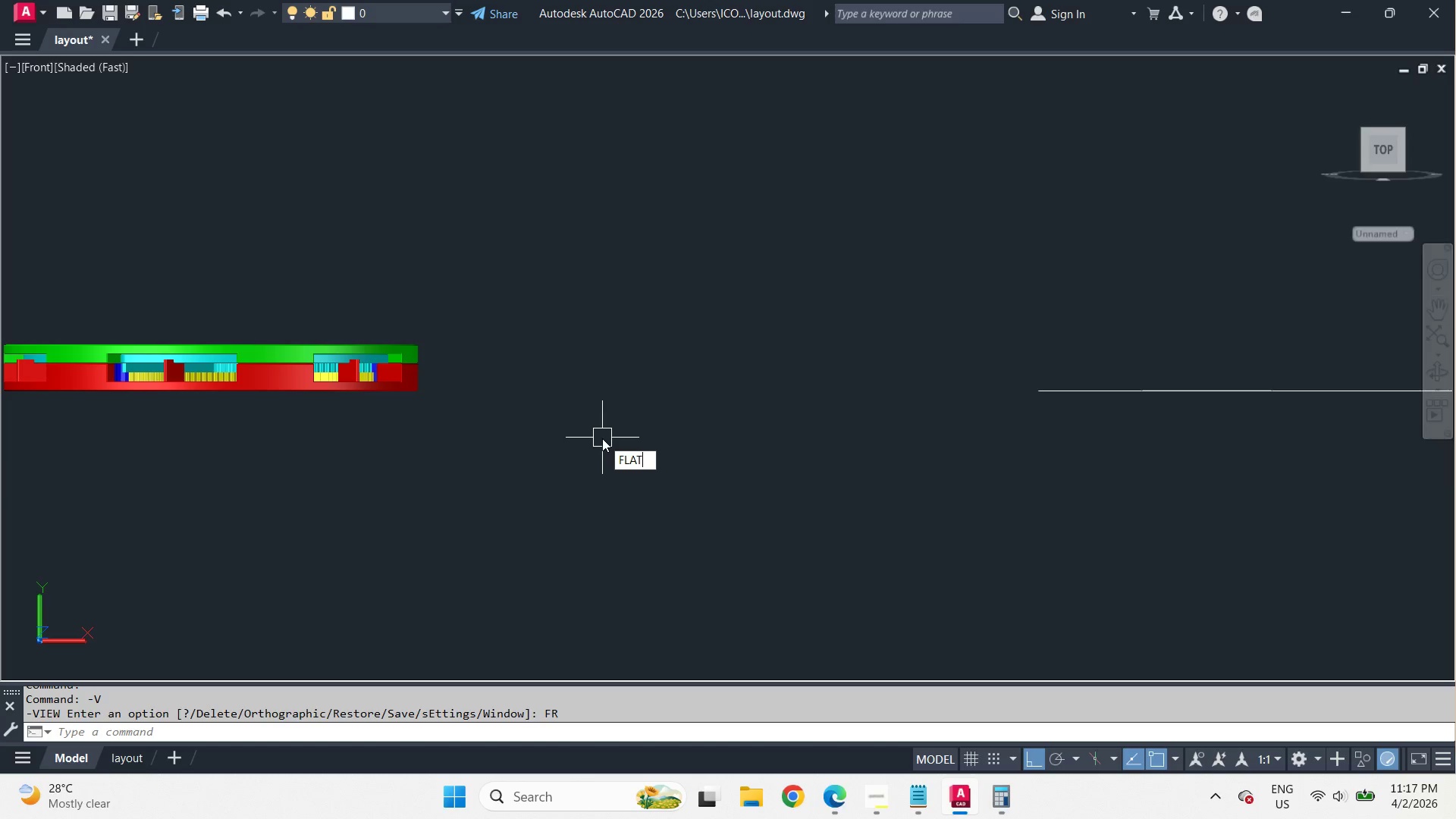 
key(T)
 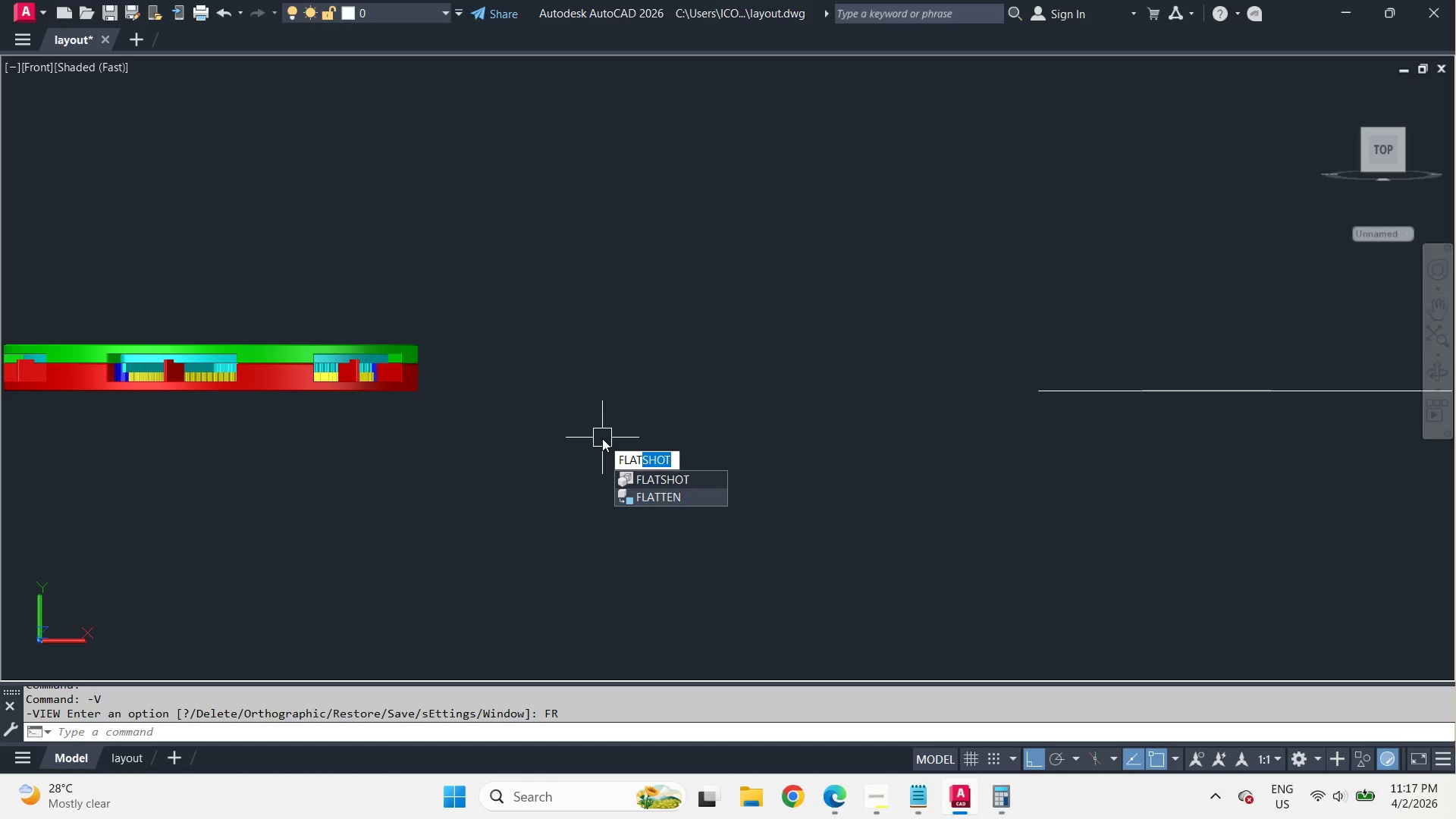 
key(Space)
 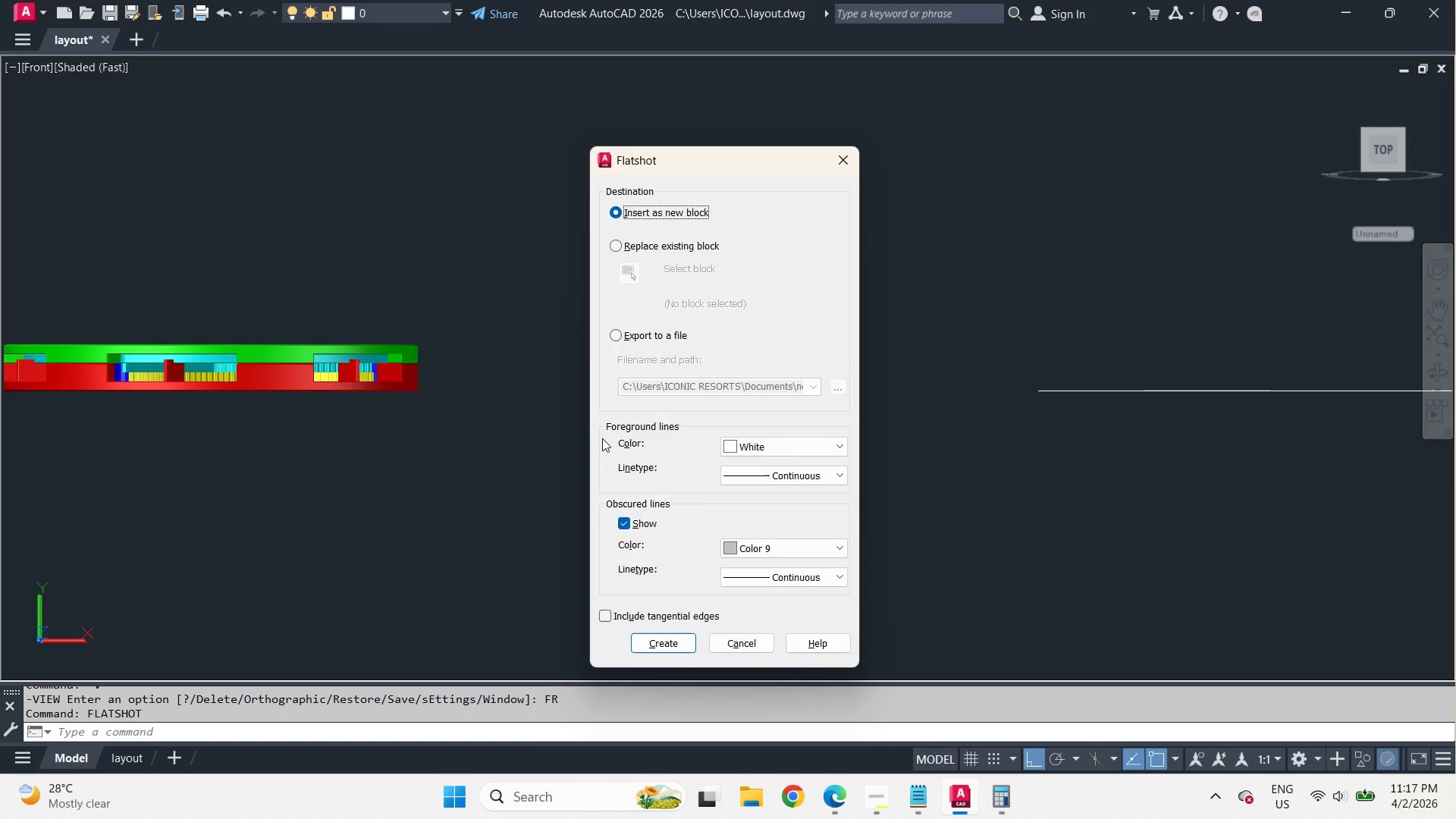 
key(Escape)
 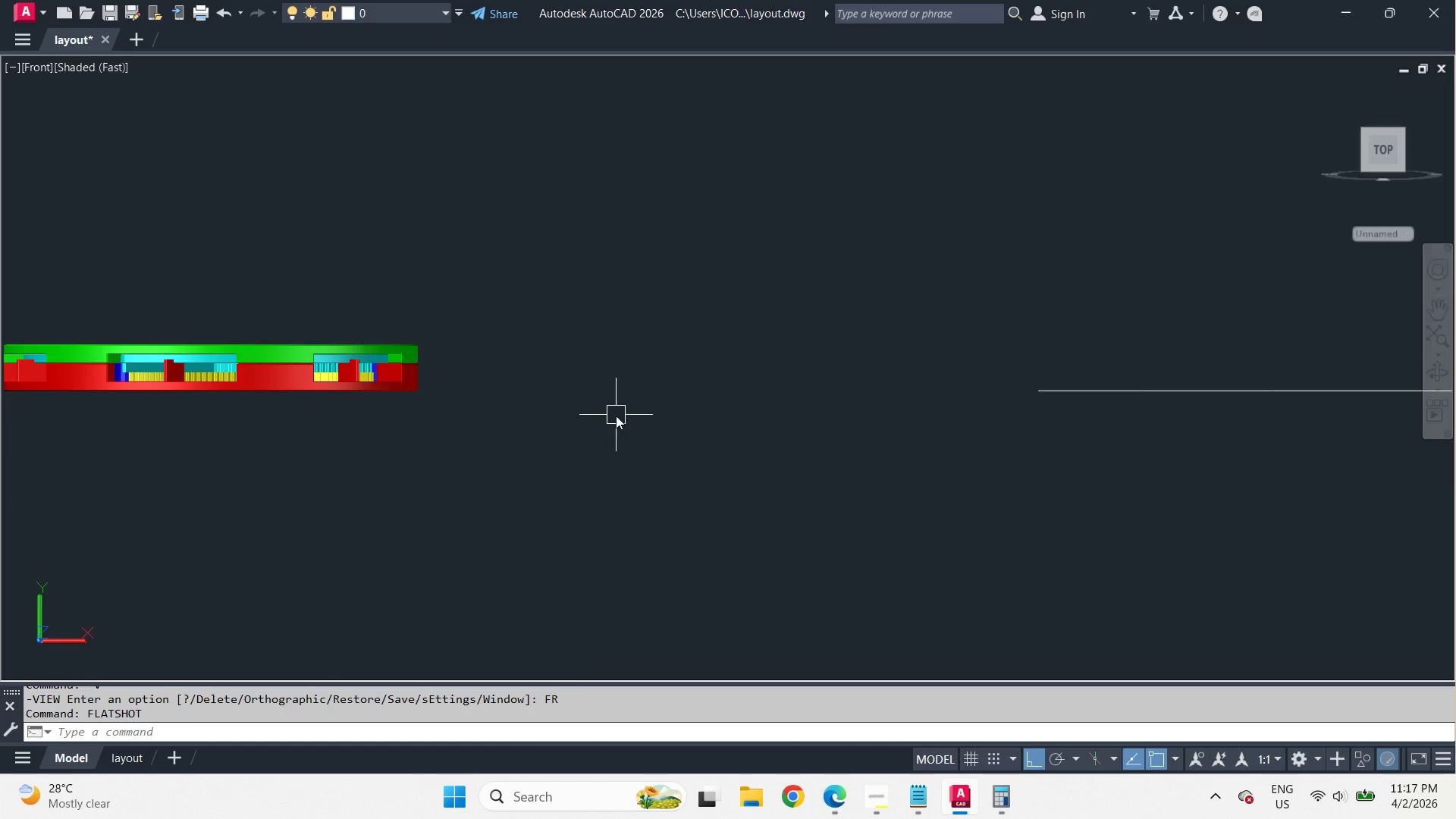 
left_click_drag(start_coordinate=[993, 439], to_coordinate=[968, 420])
 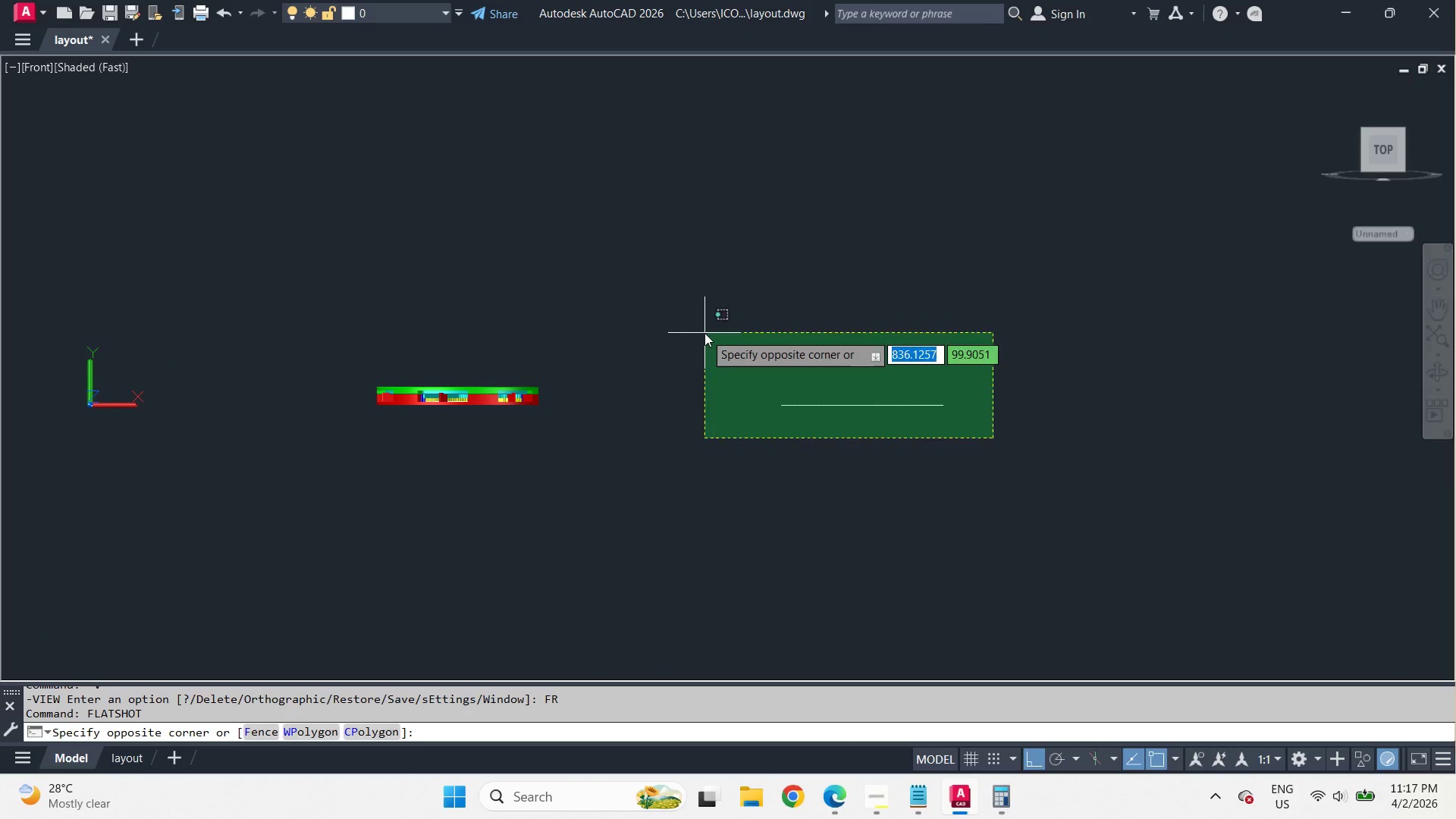 
double_click([704, 333])
 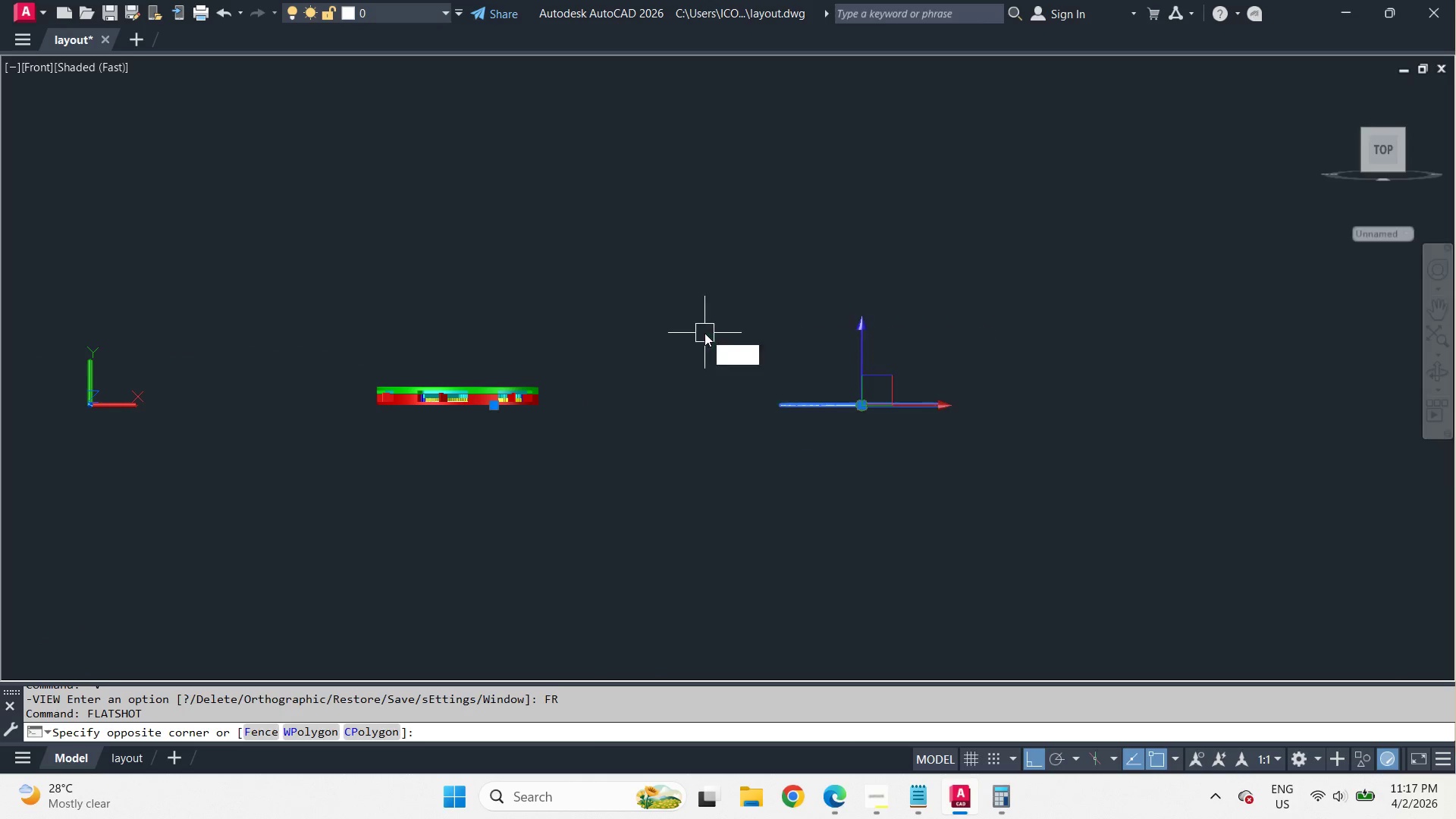 
key(E)
 